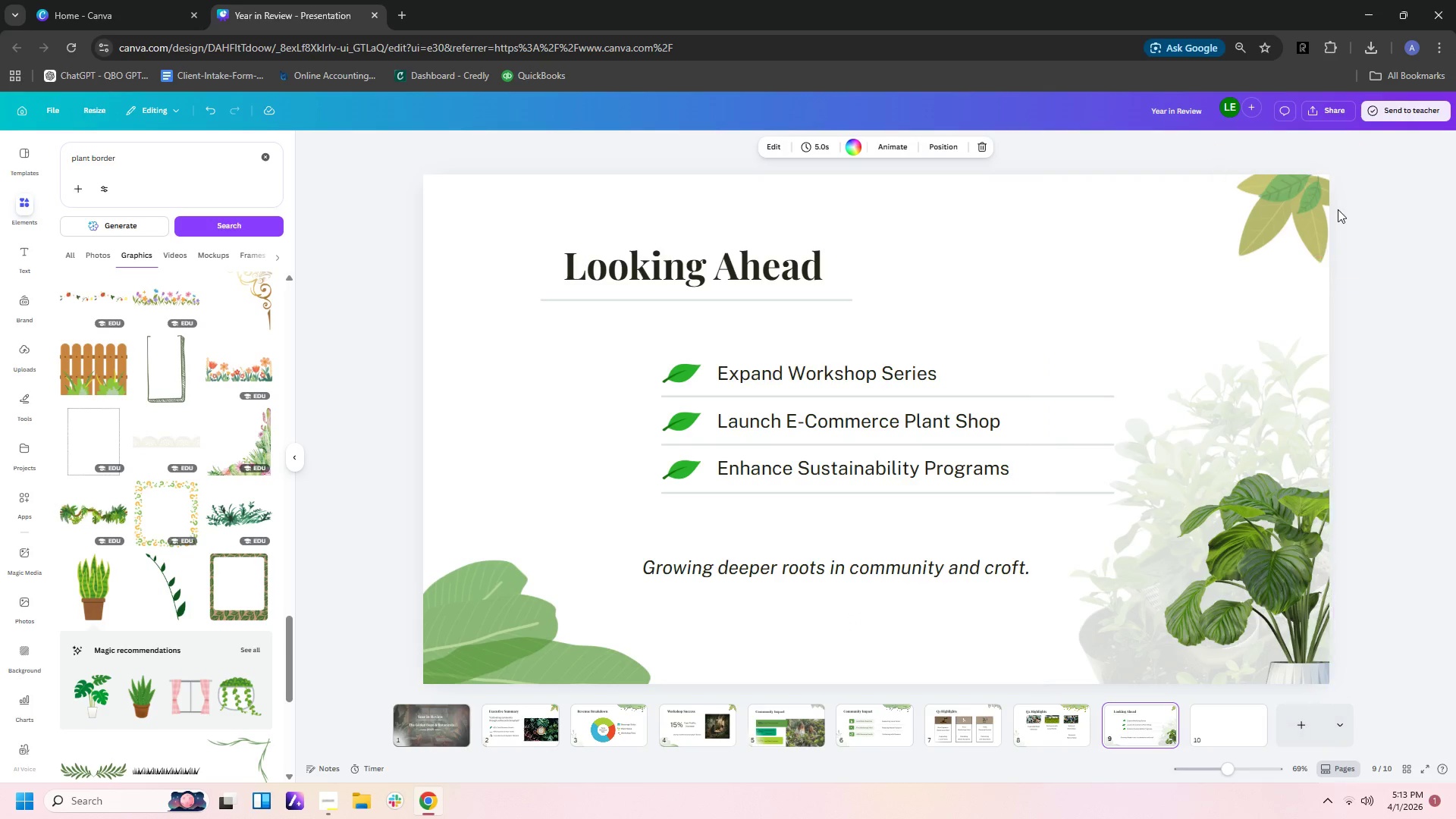 
left_click([1364, 236])
 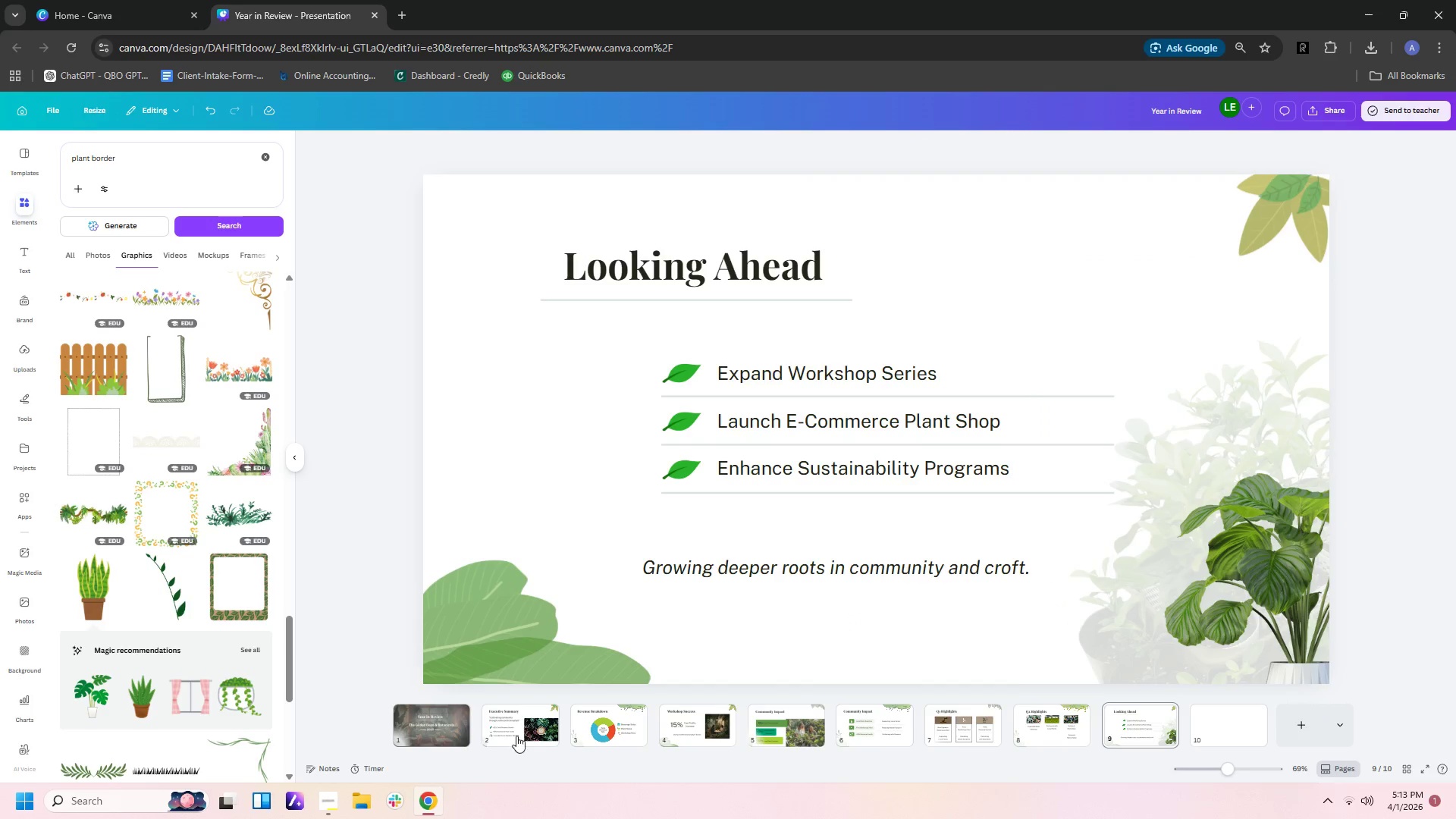 
left_click([545, 723])
 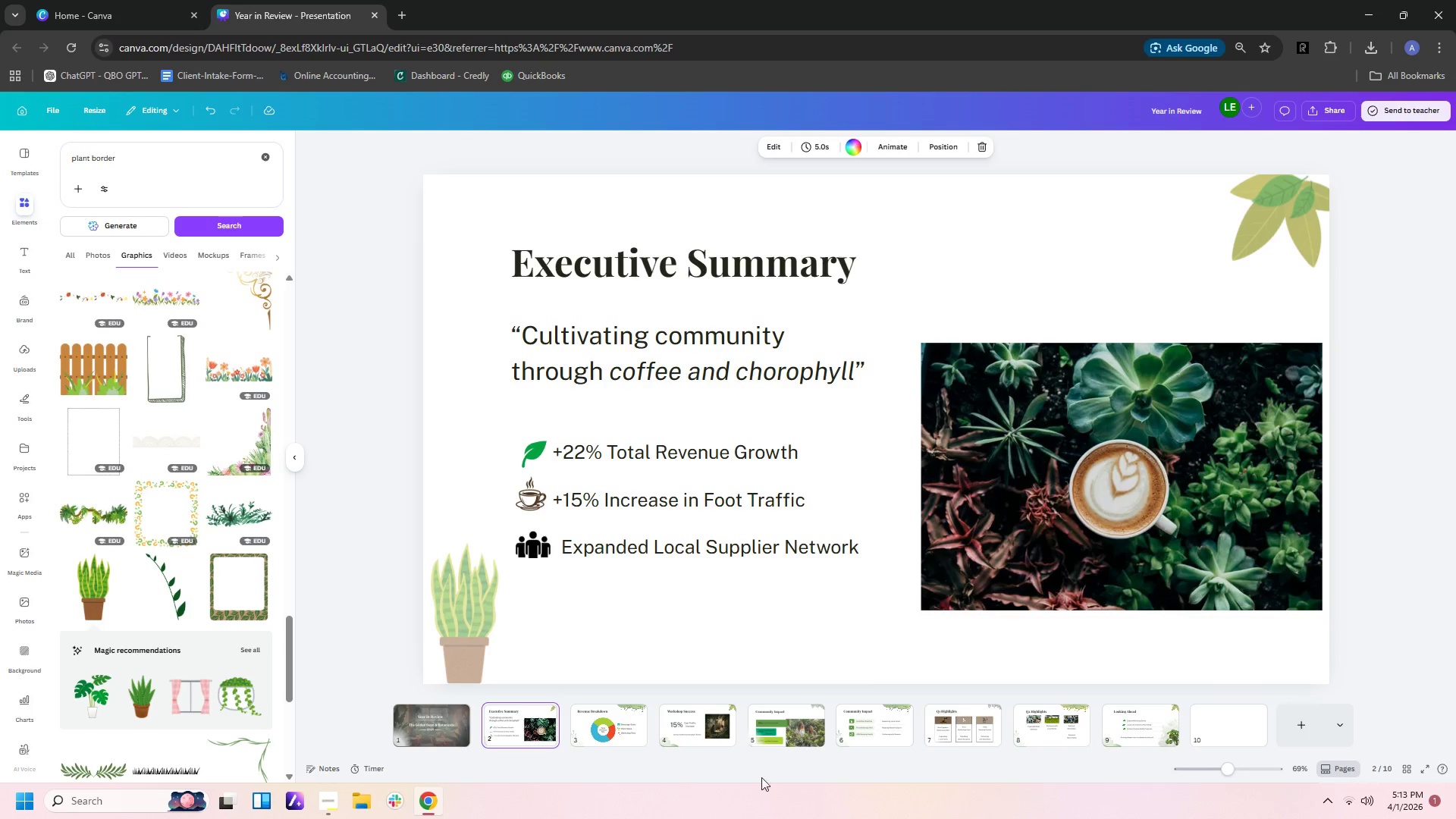 
left_click([775, 733])
 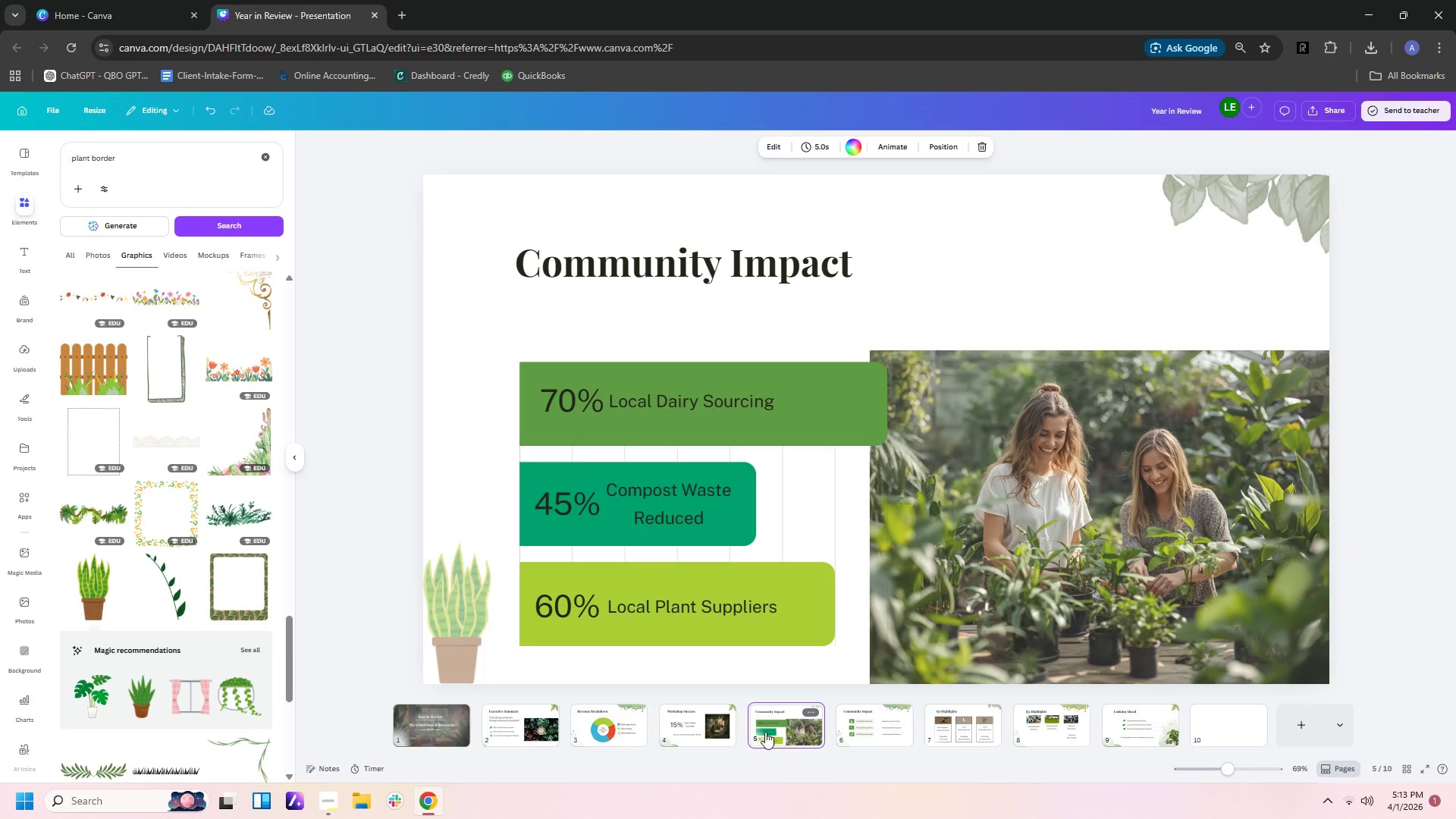 
left_click([546, 732])
 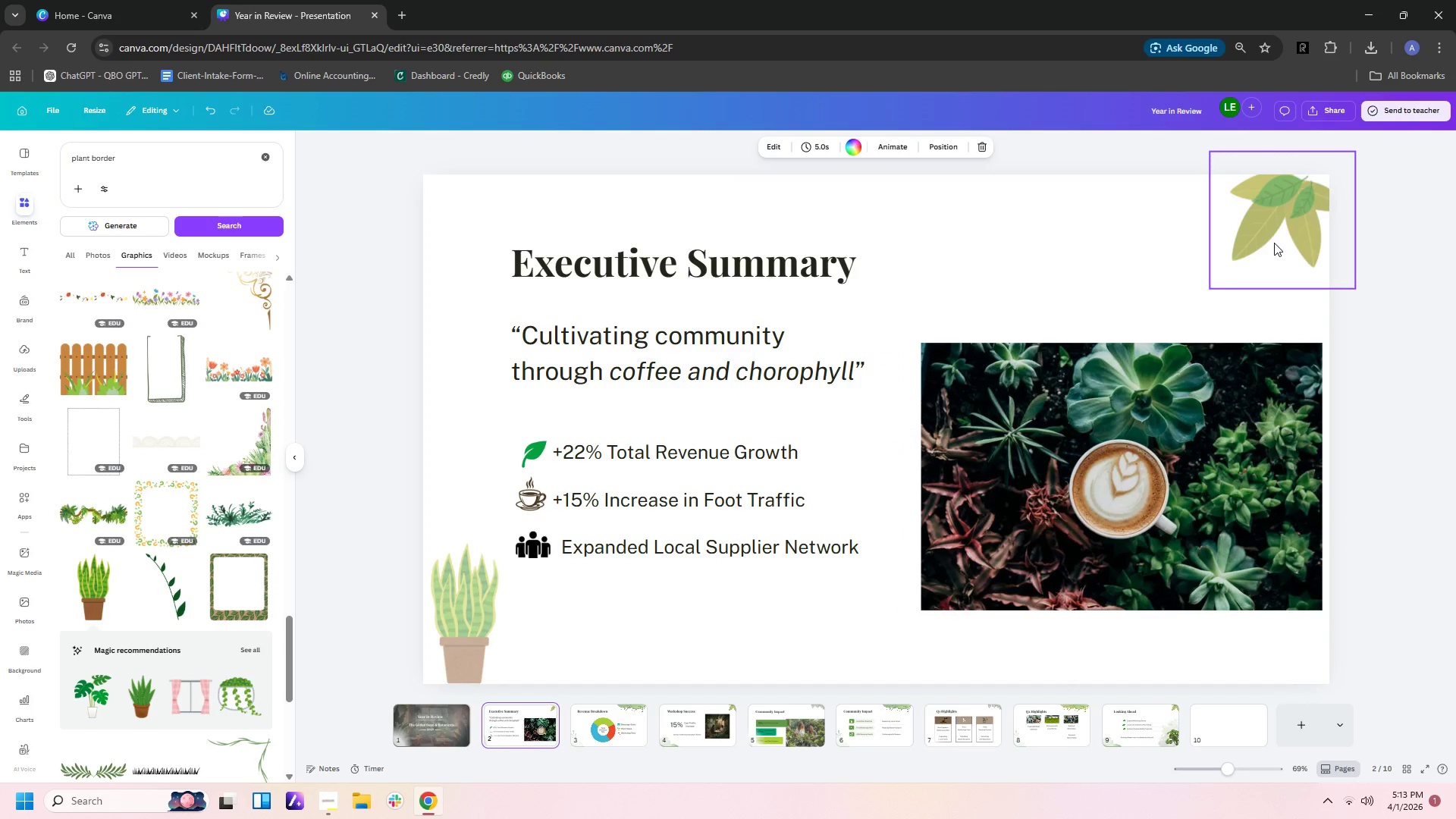 
wait(6.01)
 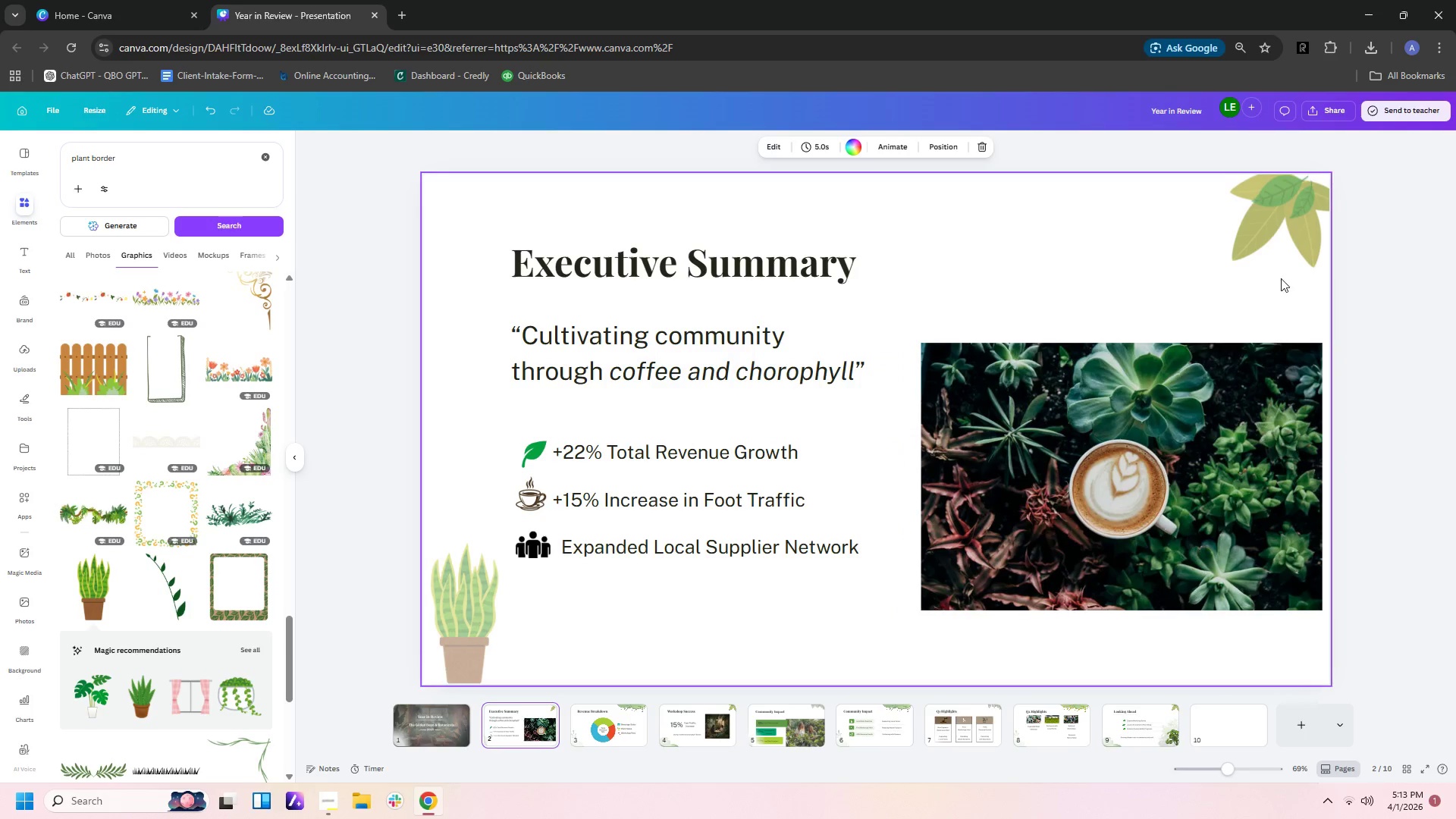 
left_click([1401, 544])
 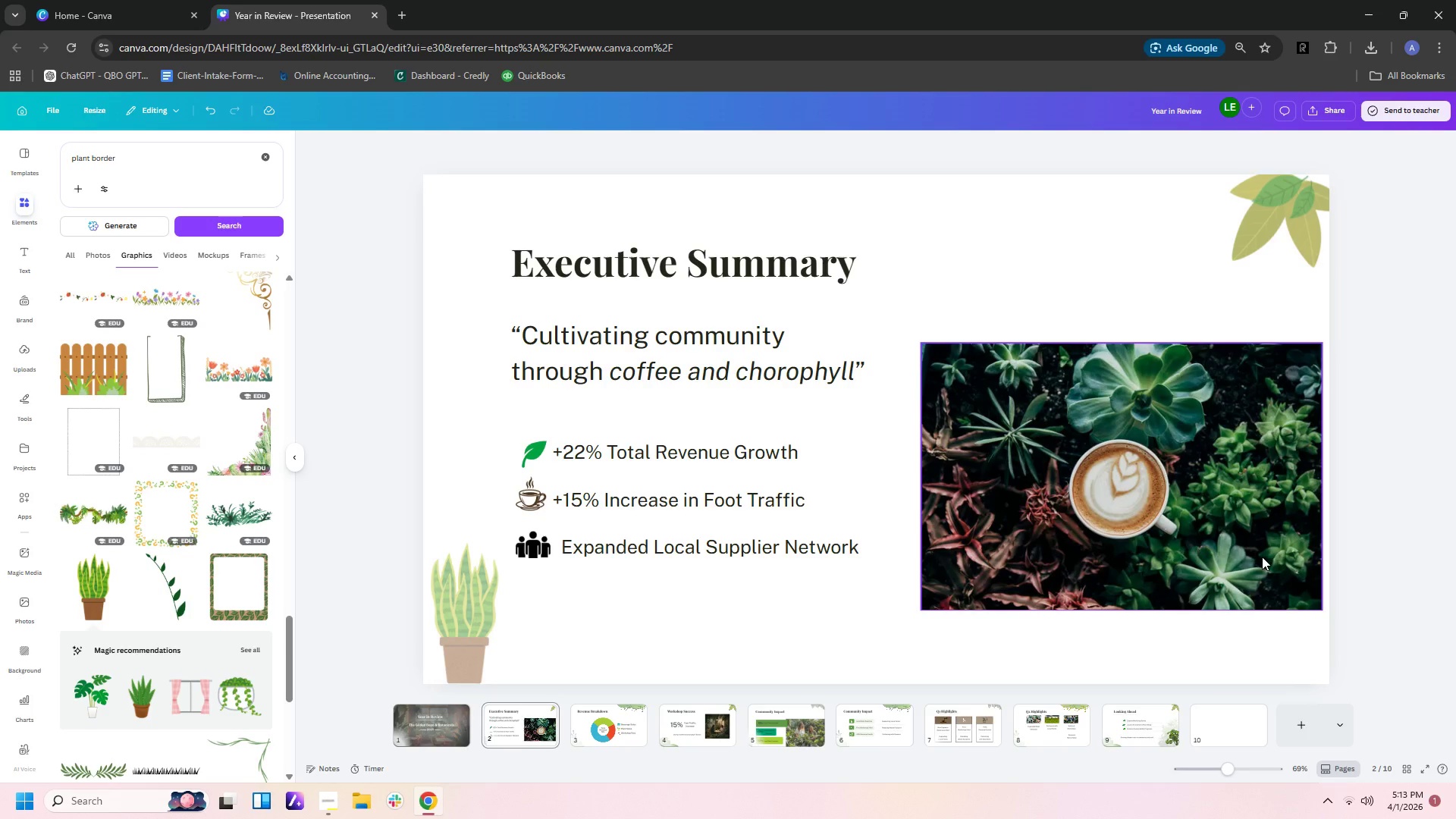 
left_click([1365, 528])
 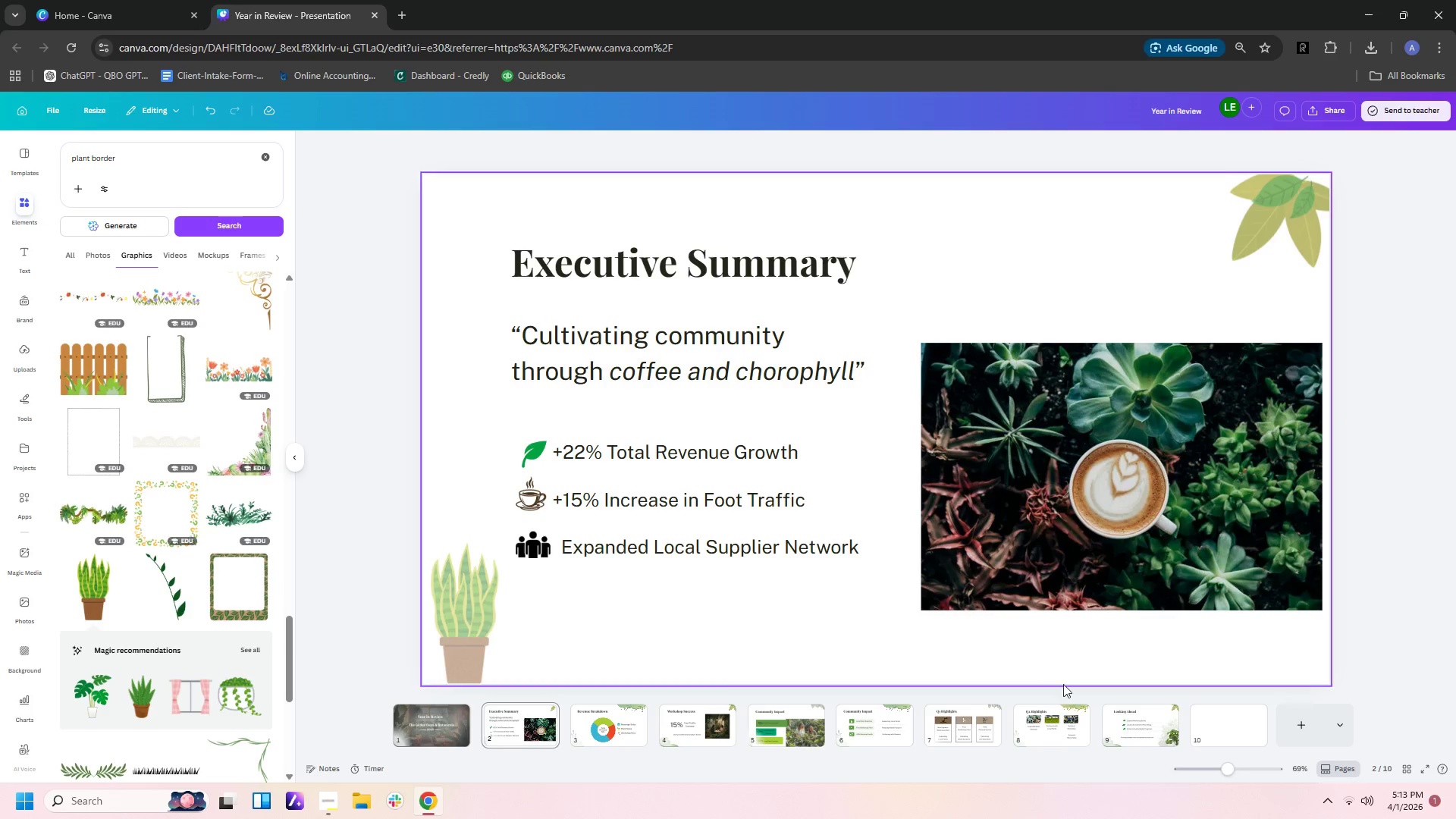 
left_click([799, 734])
 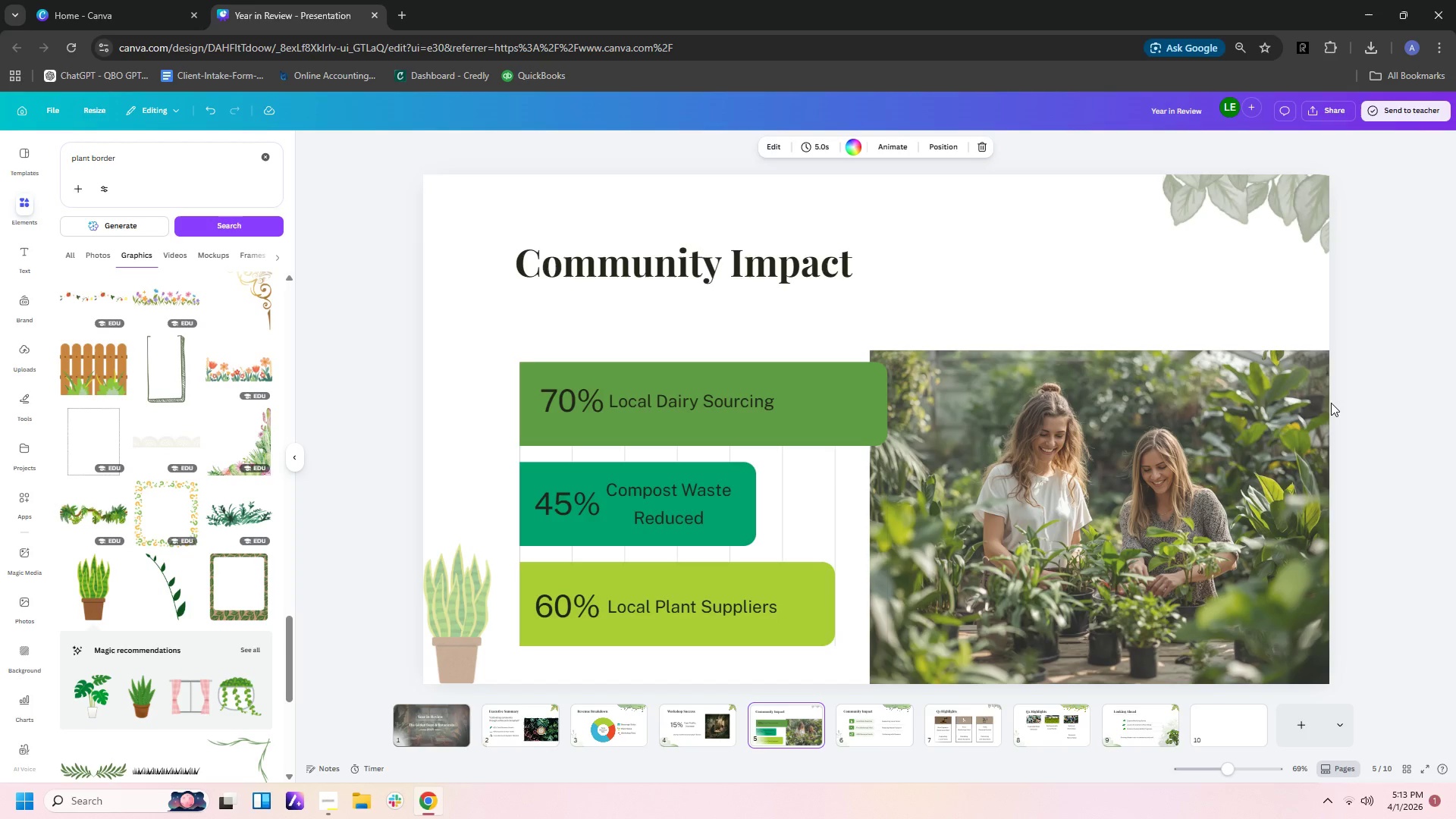 
wait(5.23)
 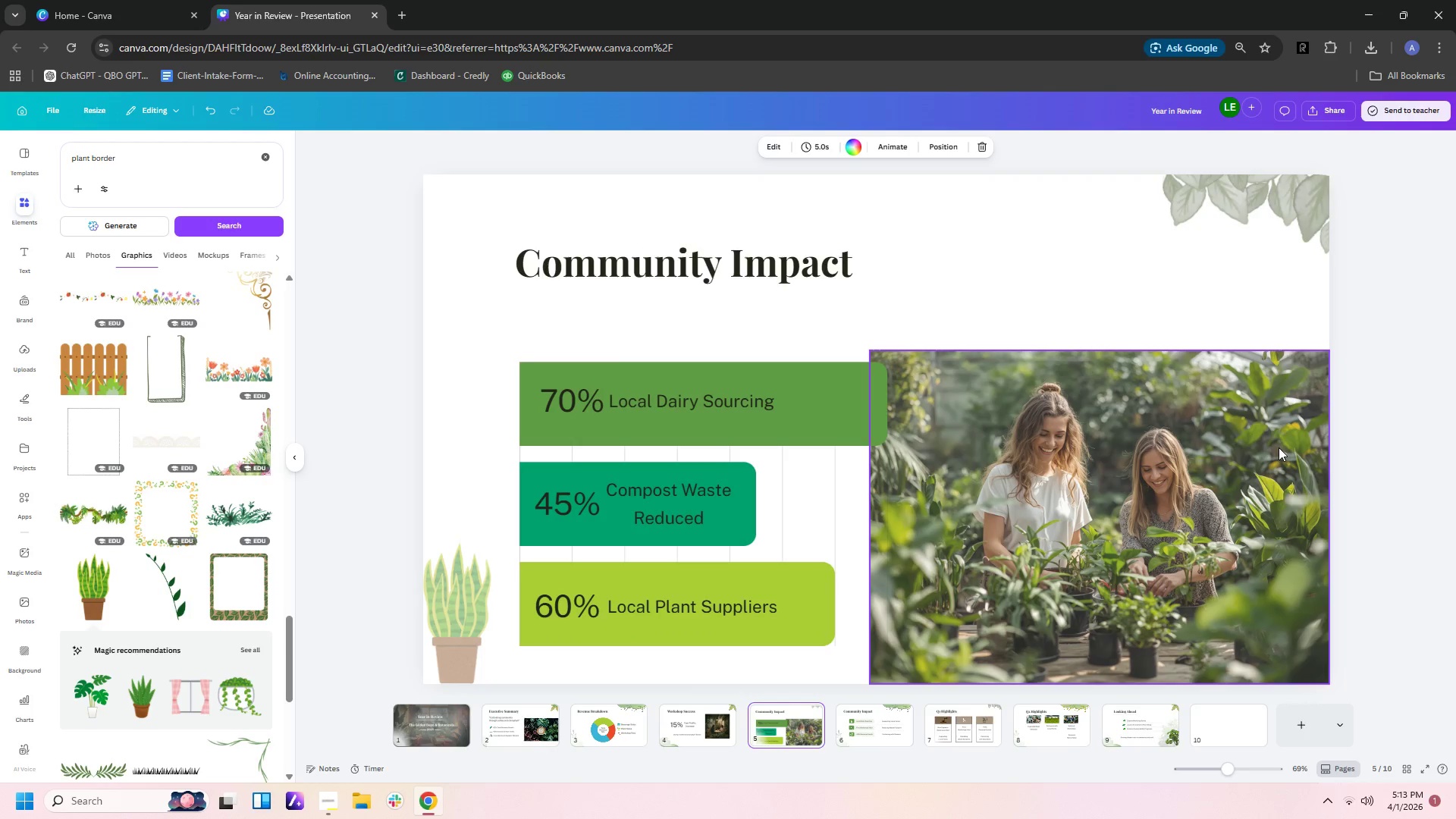 
left_click([898, 732])
 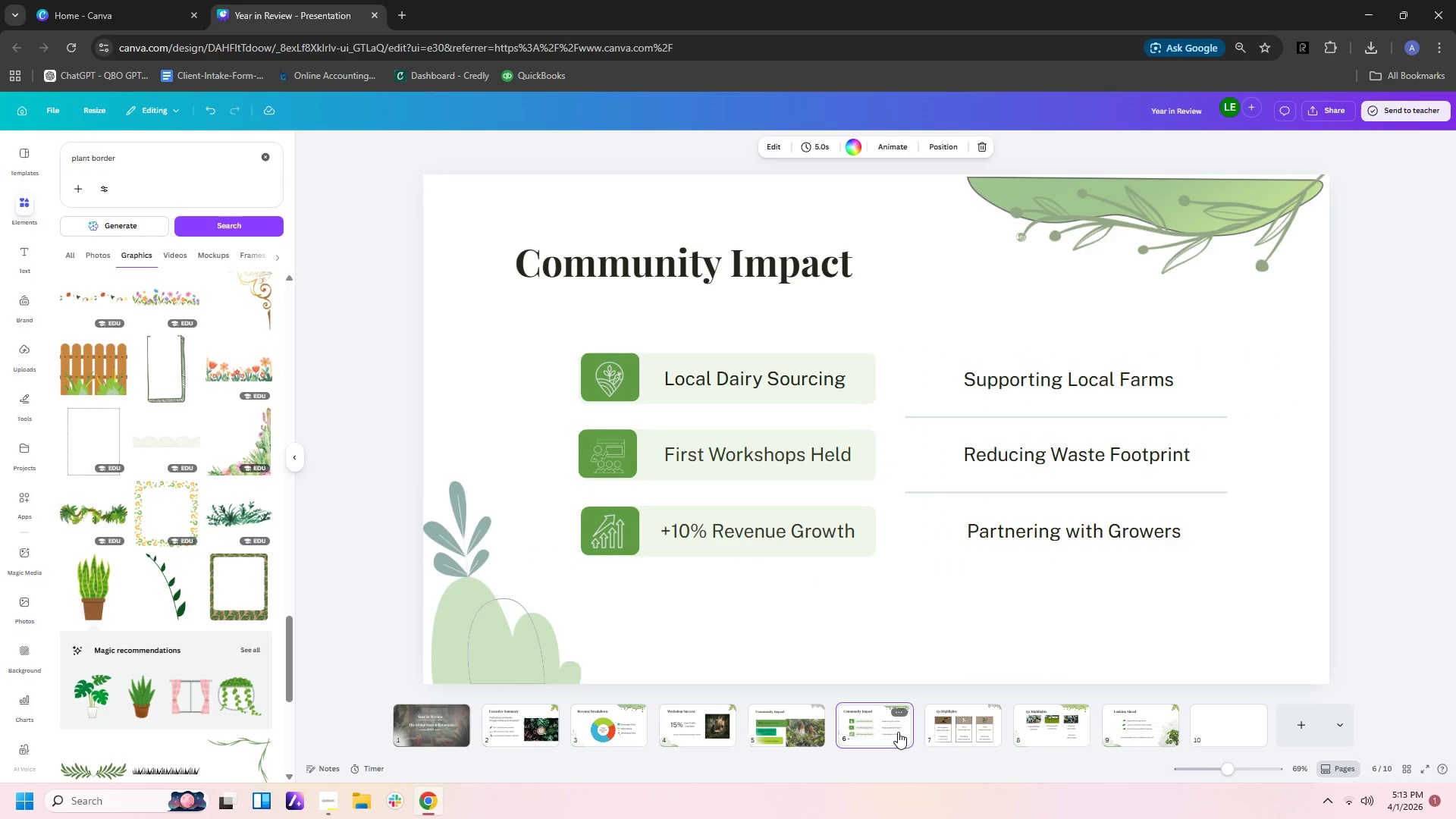 
left_click([957, 731])
 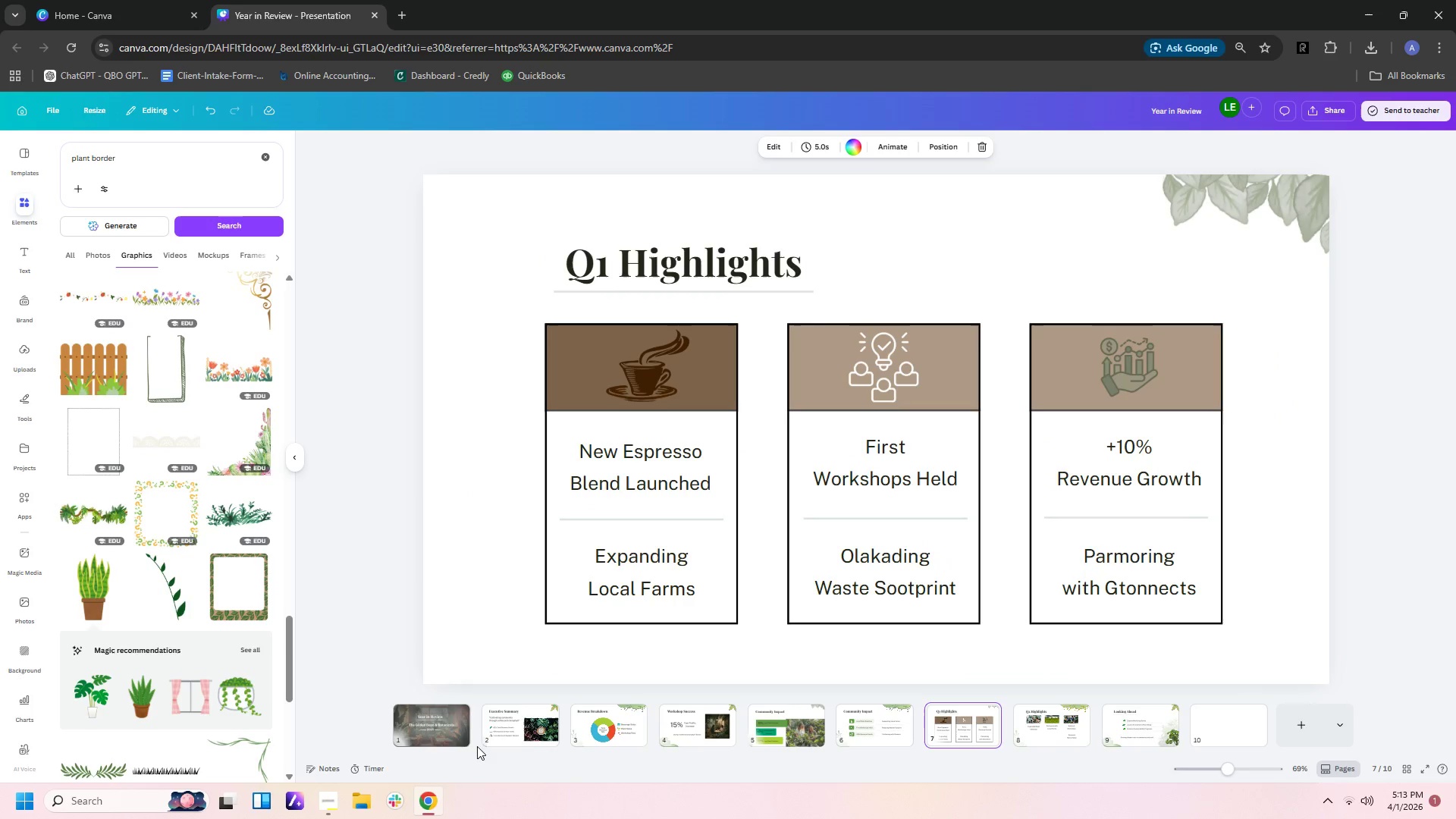 
left_click([594, 725])
 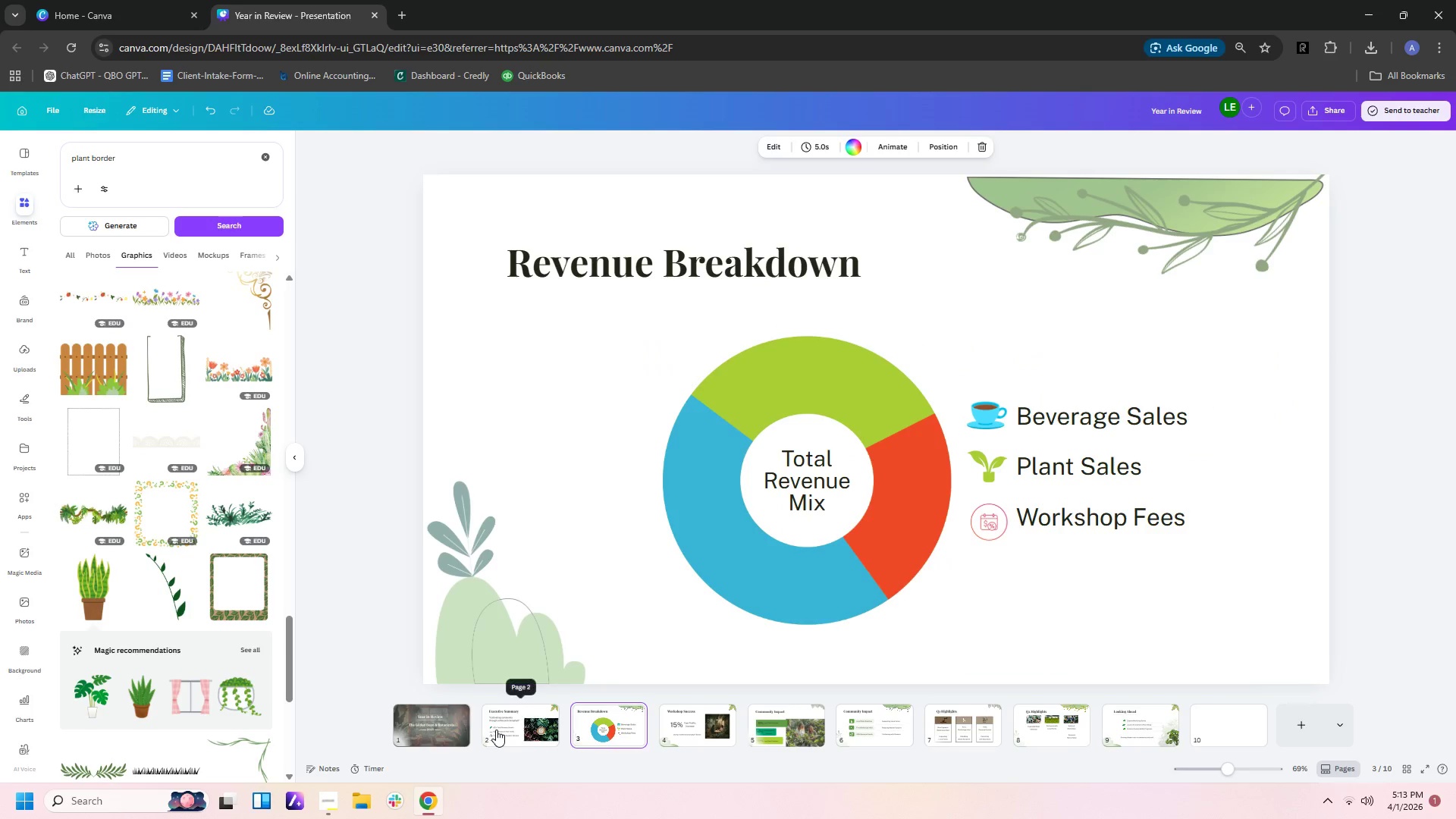 
left_click([496, 730])
 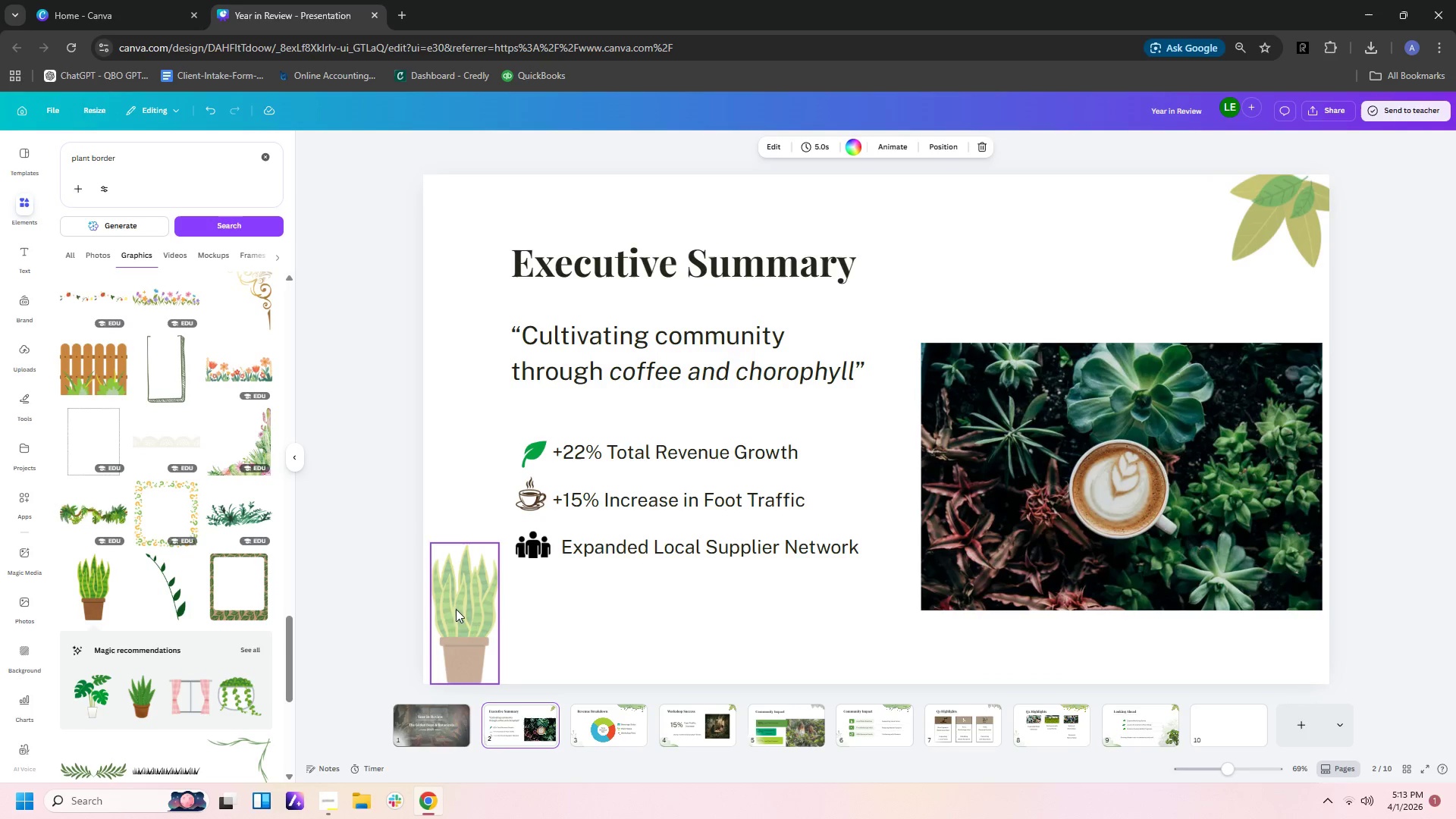 
left_click([450, 609])
 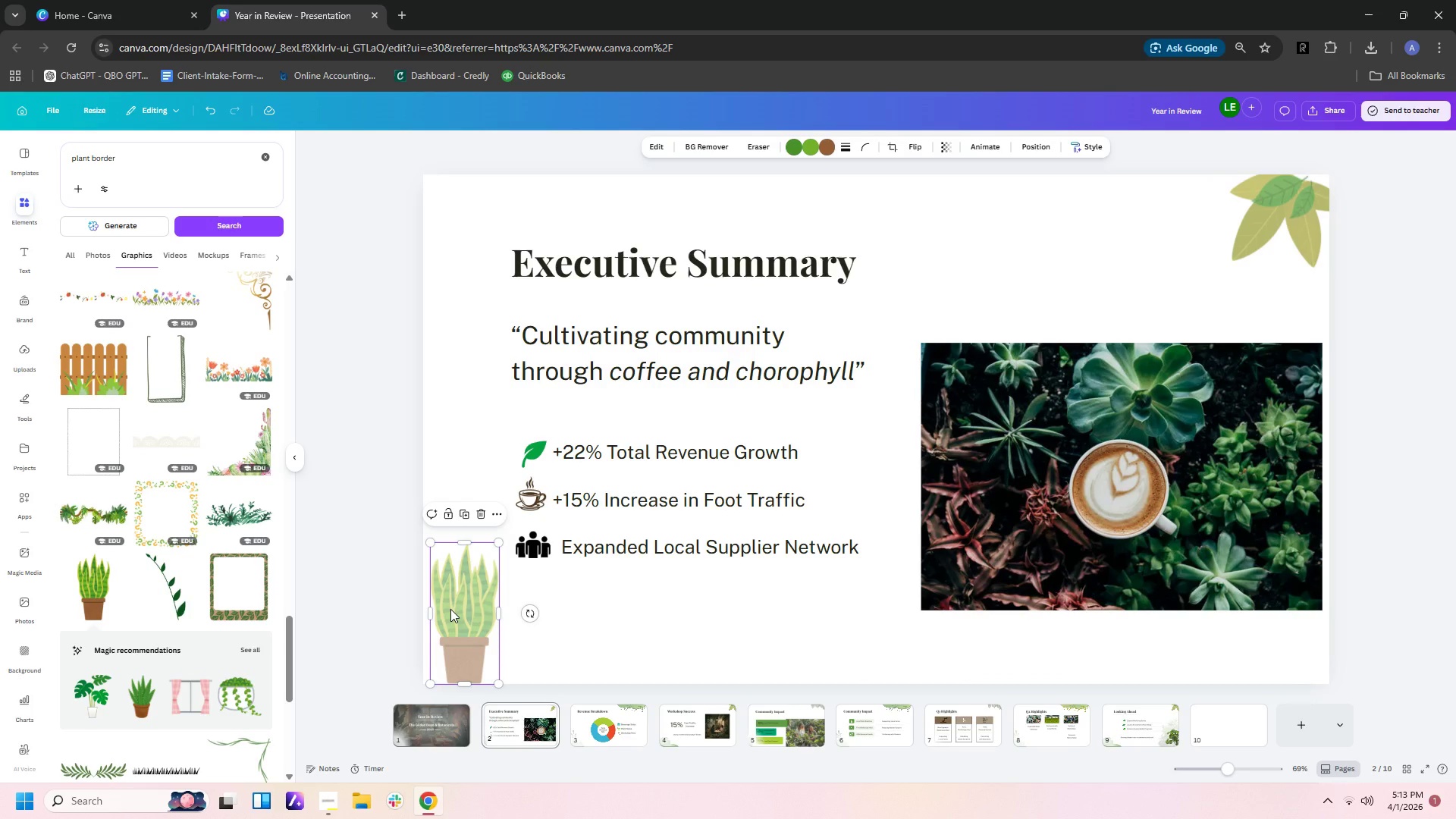 
key(Control+C)
 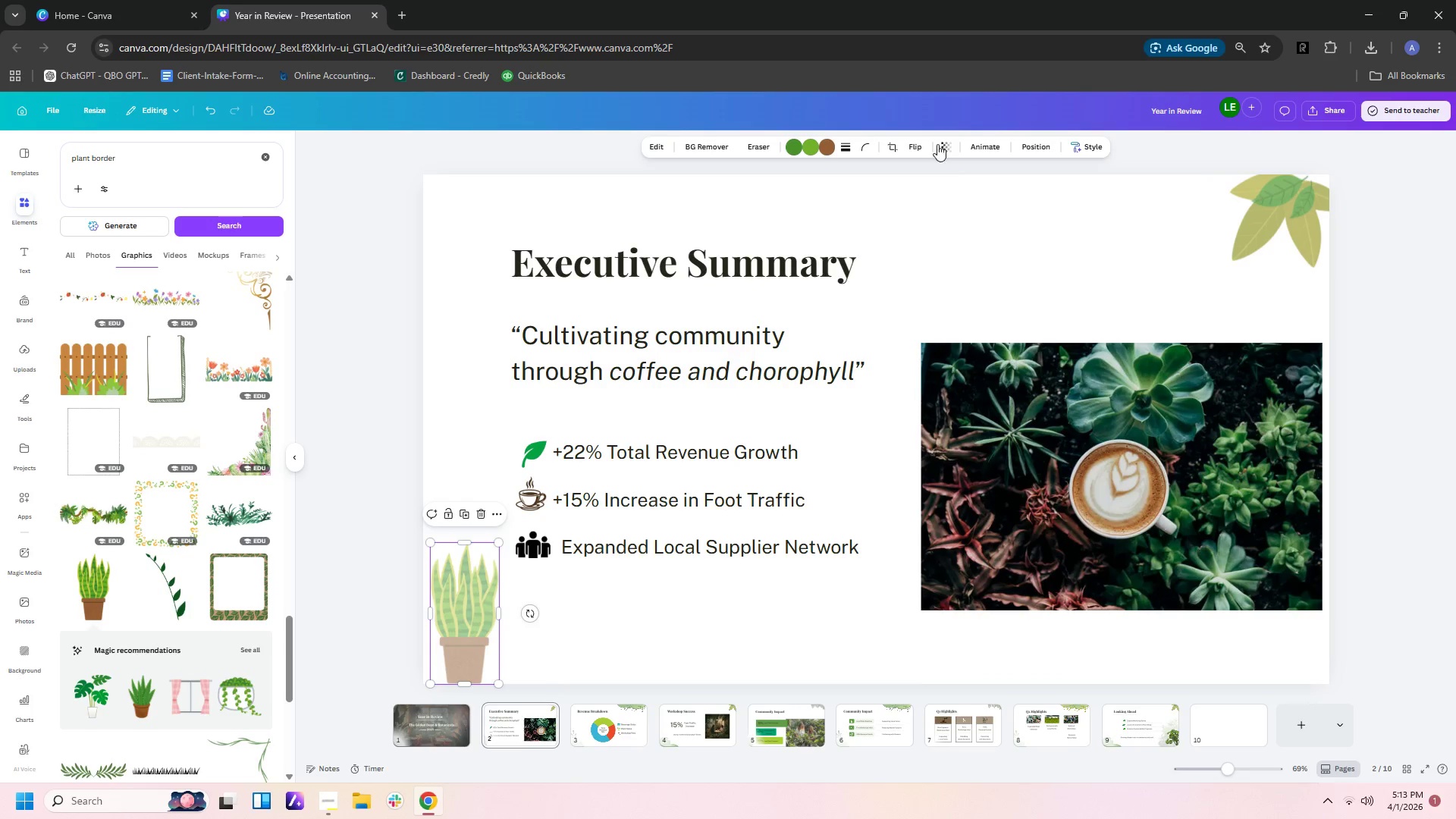 
left_click([948, 144])
 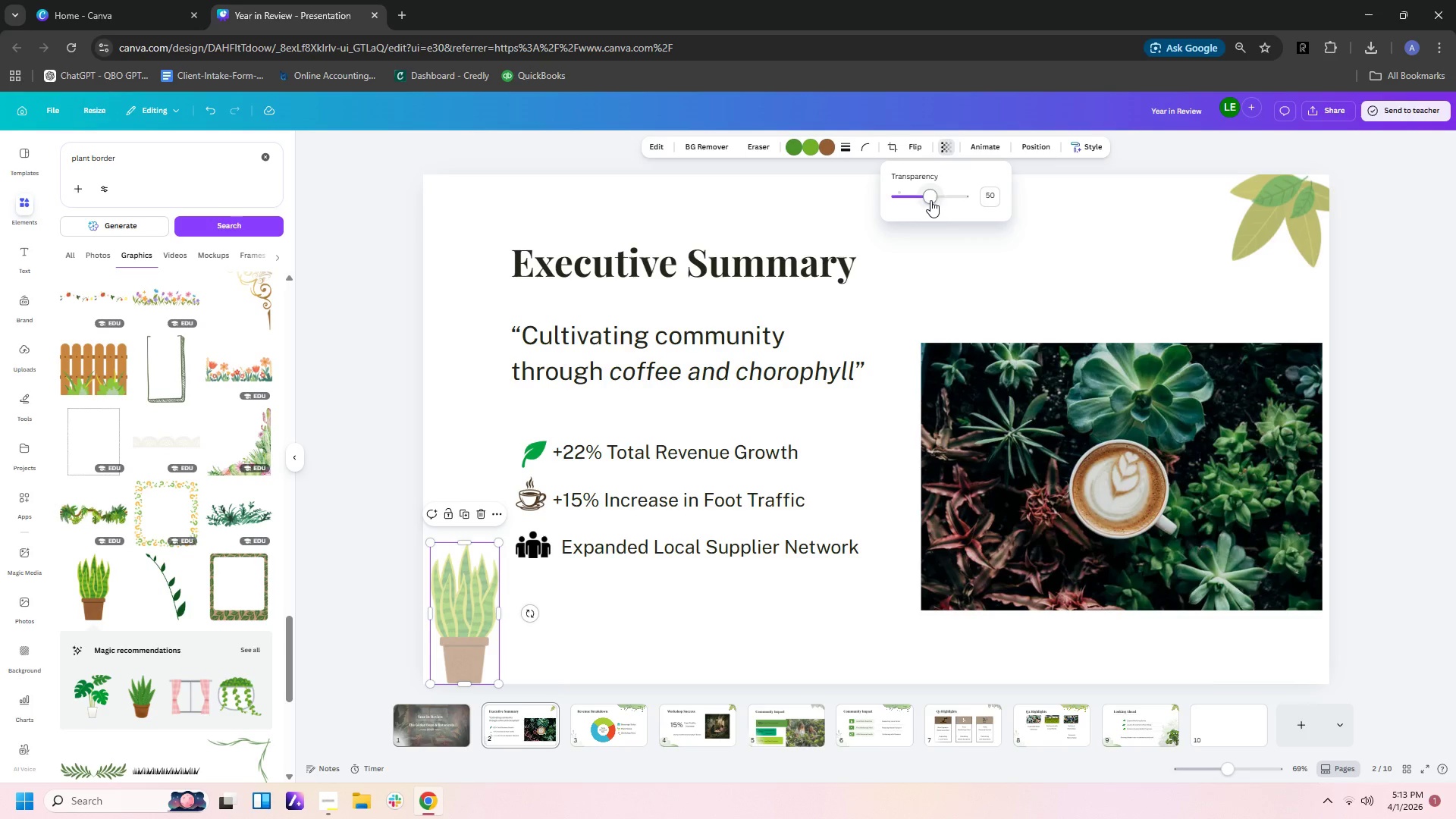 
left_click_drag(start_coordinate=[927, 199], to_coordinate=[914, 199])
 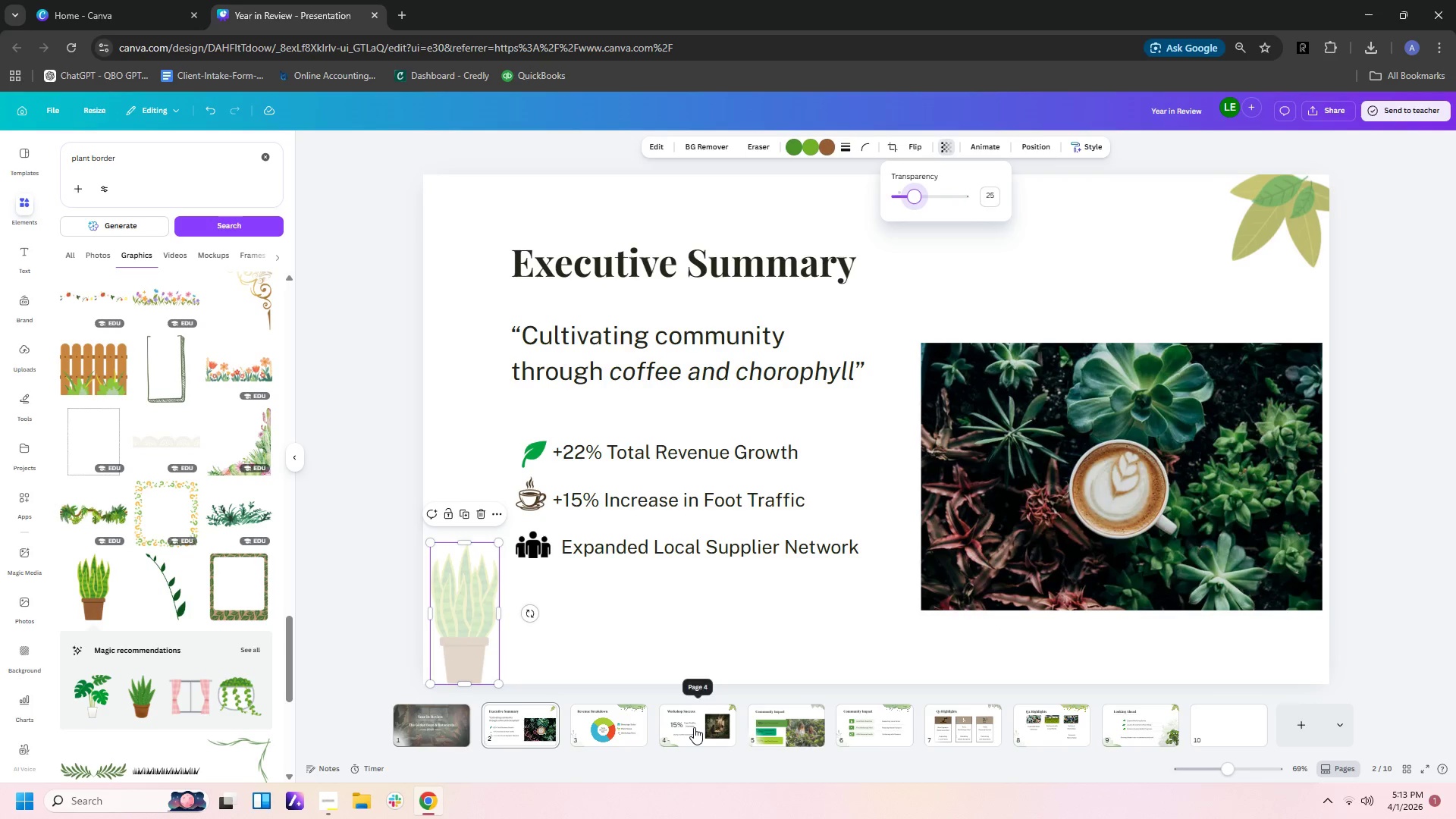 
left_click([624, 727])
 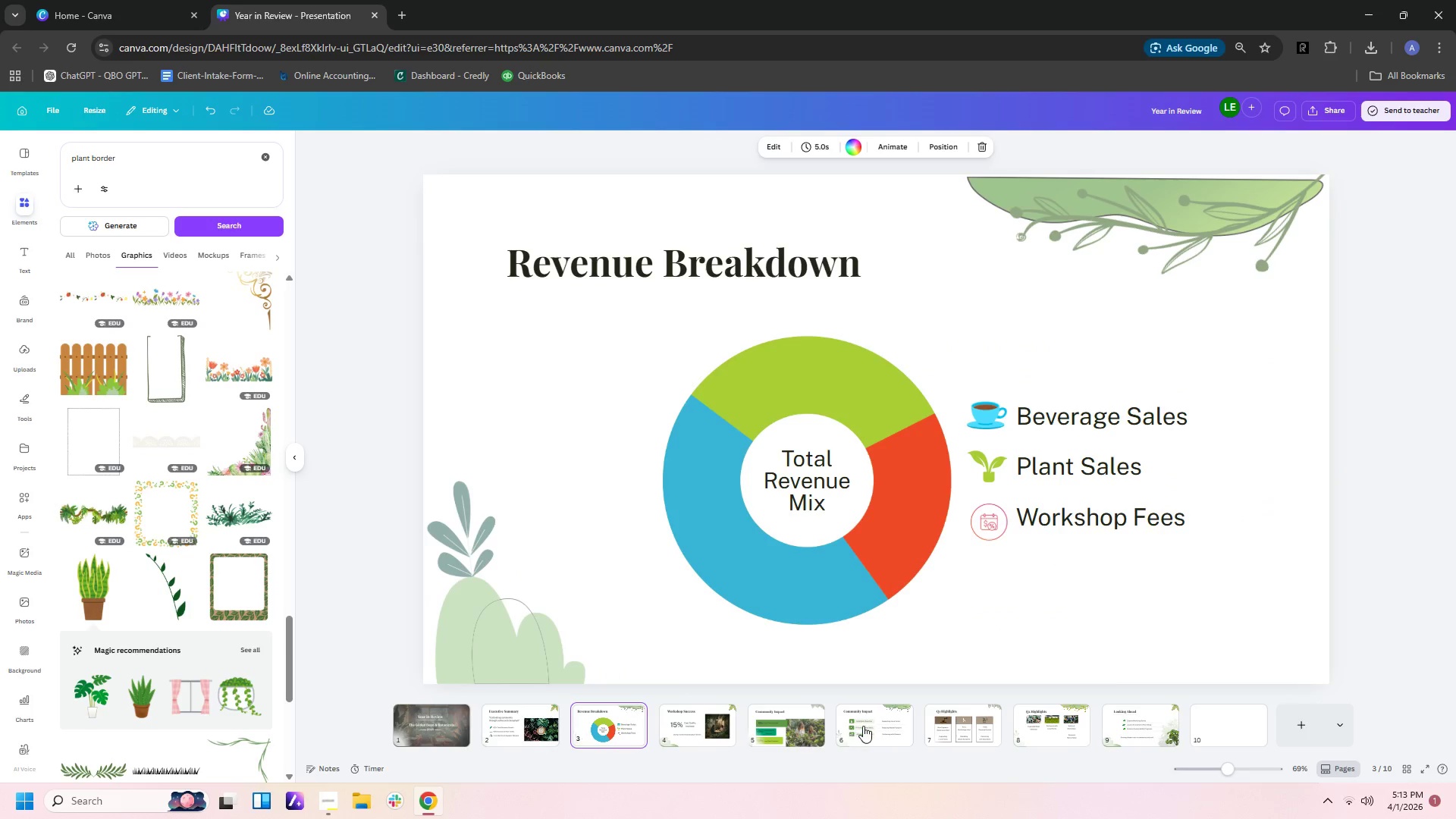 
left_click([879, 726])
 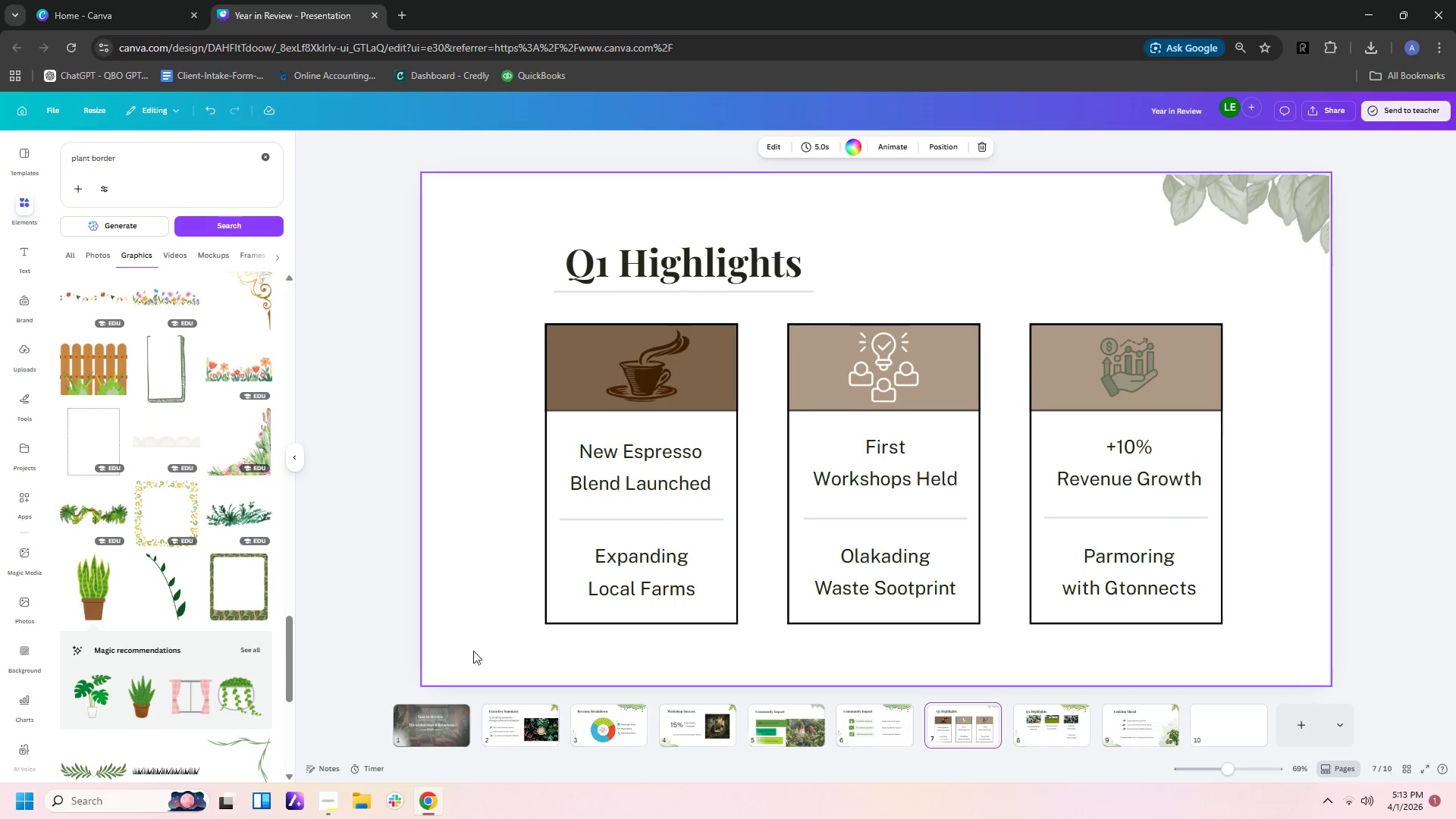 
double_click([475, 631])
 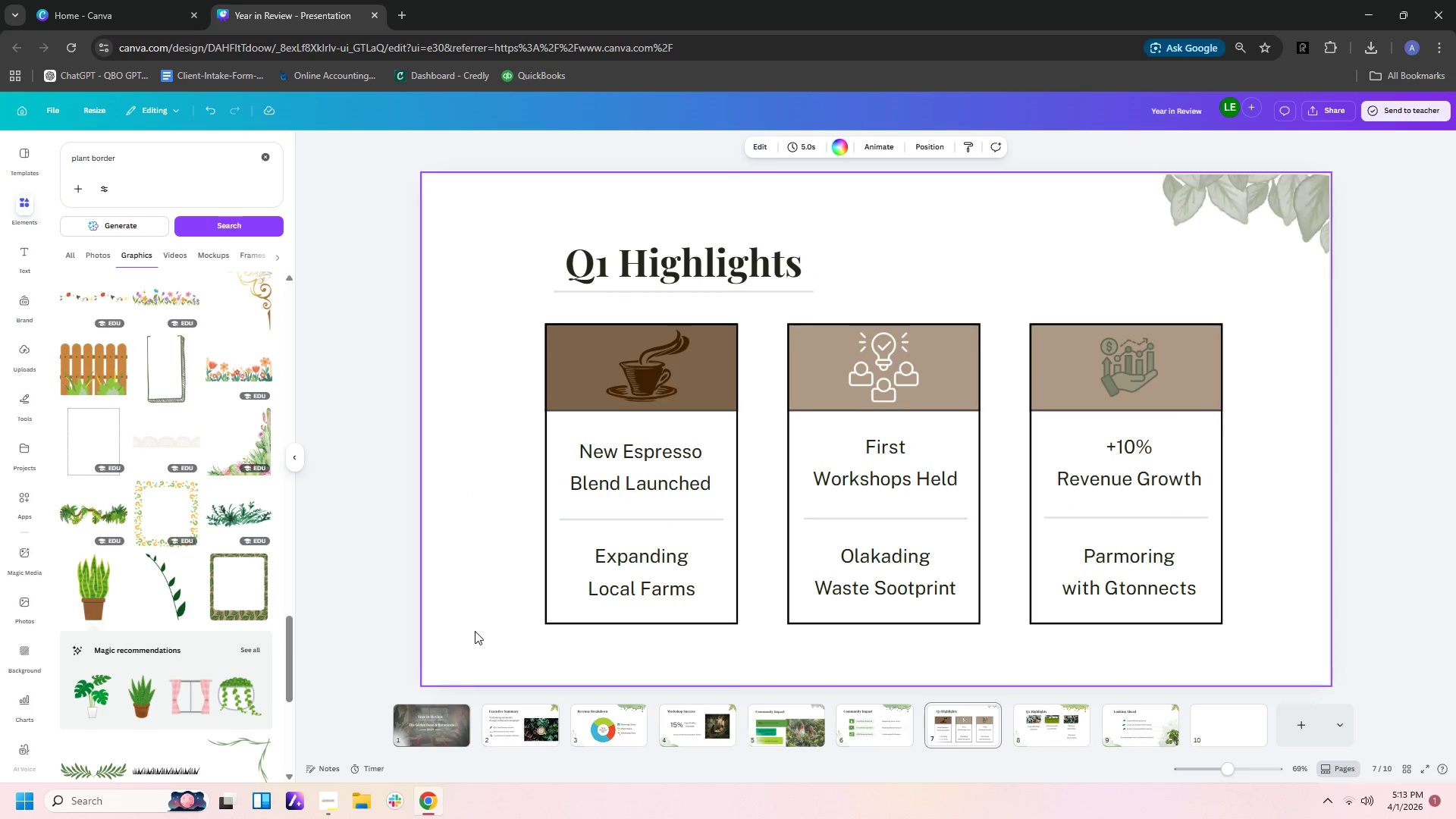 
key(Control+V)
 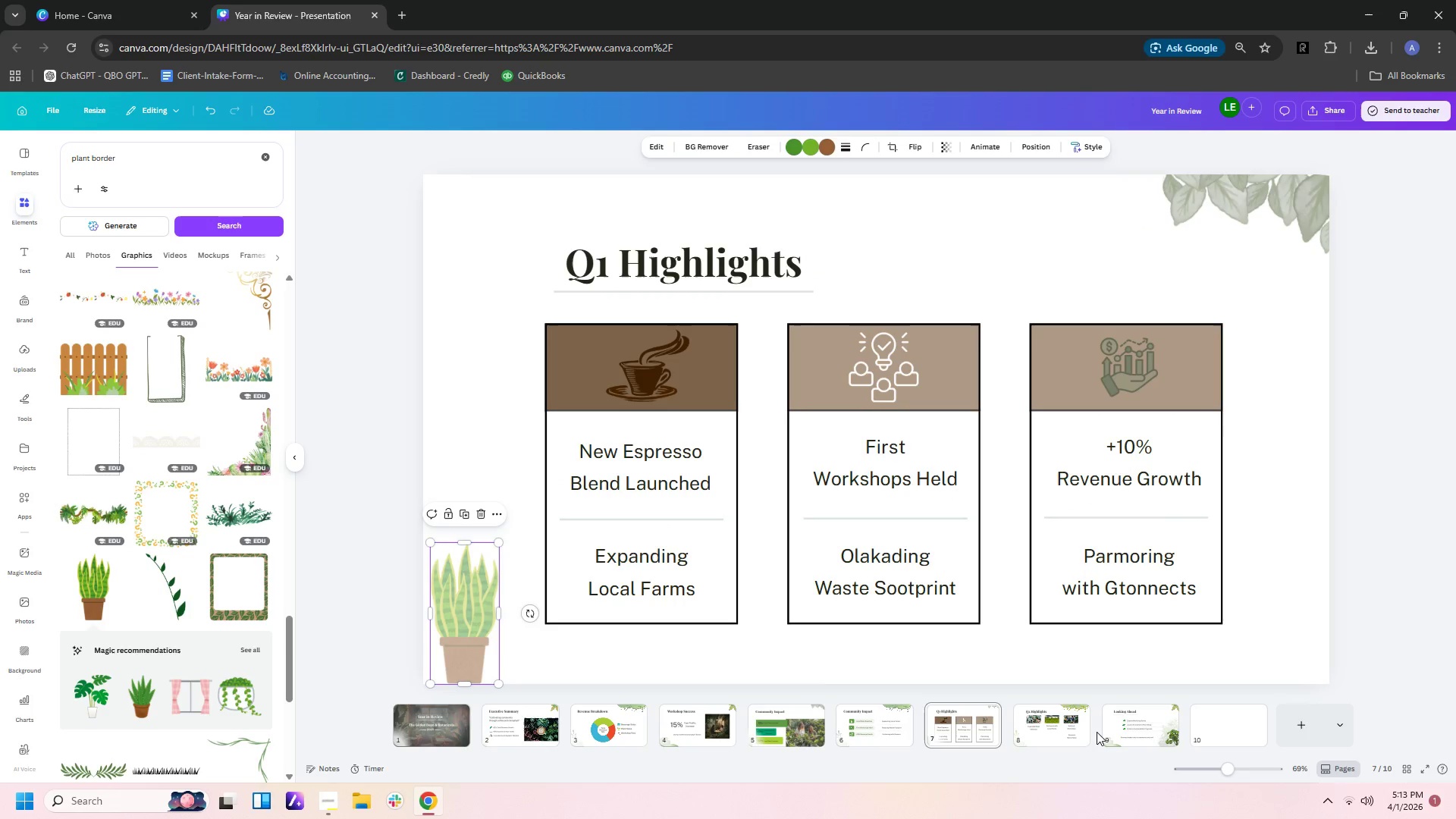 
double_click([1134, 731])
 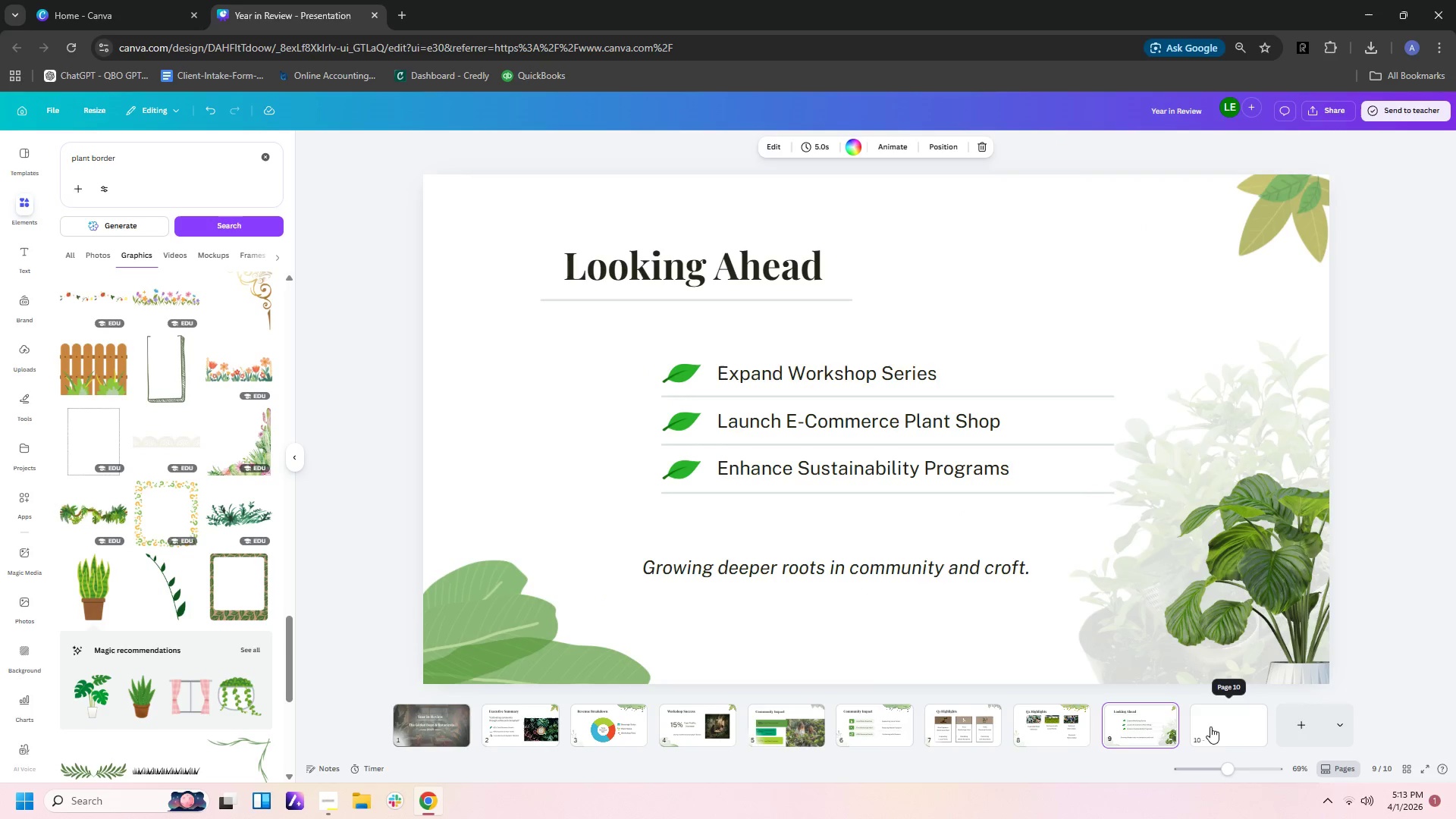 
left_click([1019, 722])
 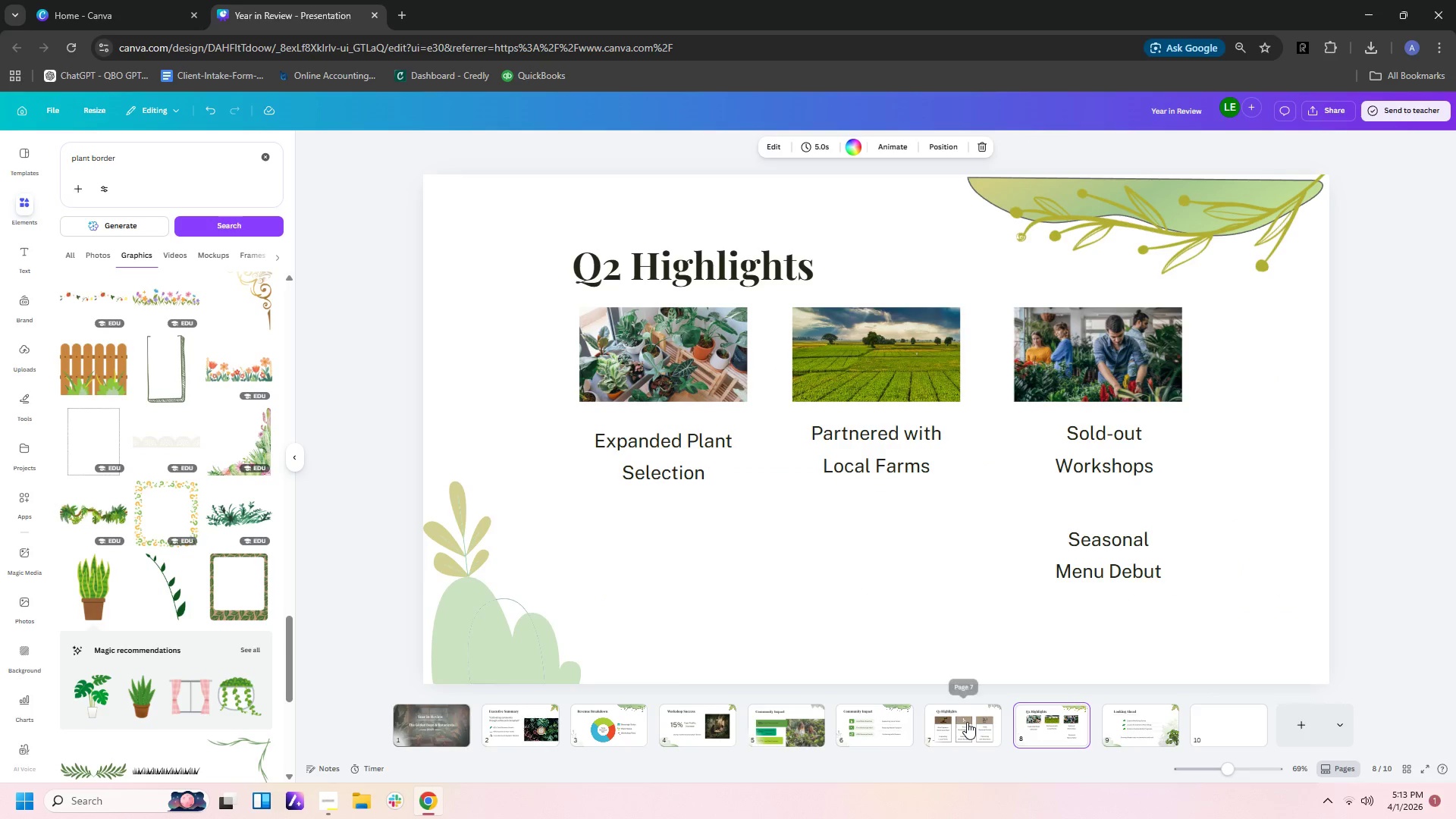 
left_click([967, 722])
 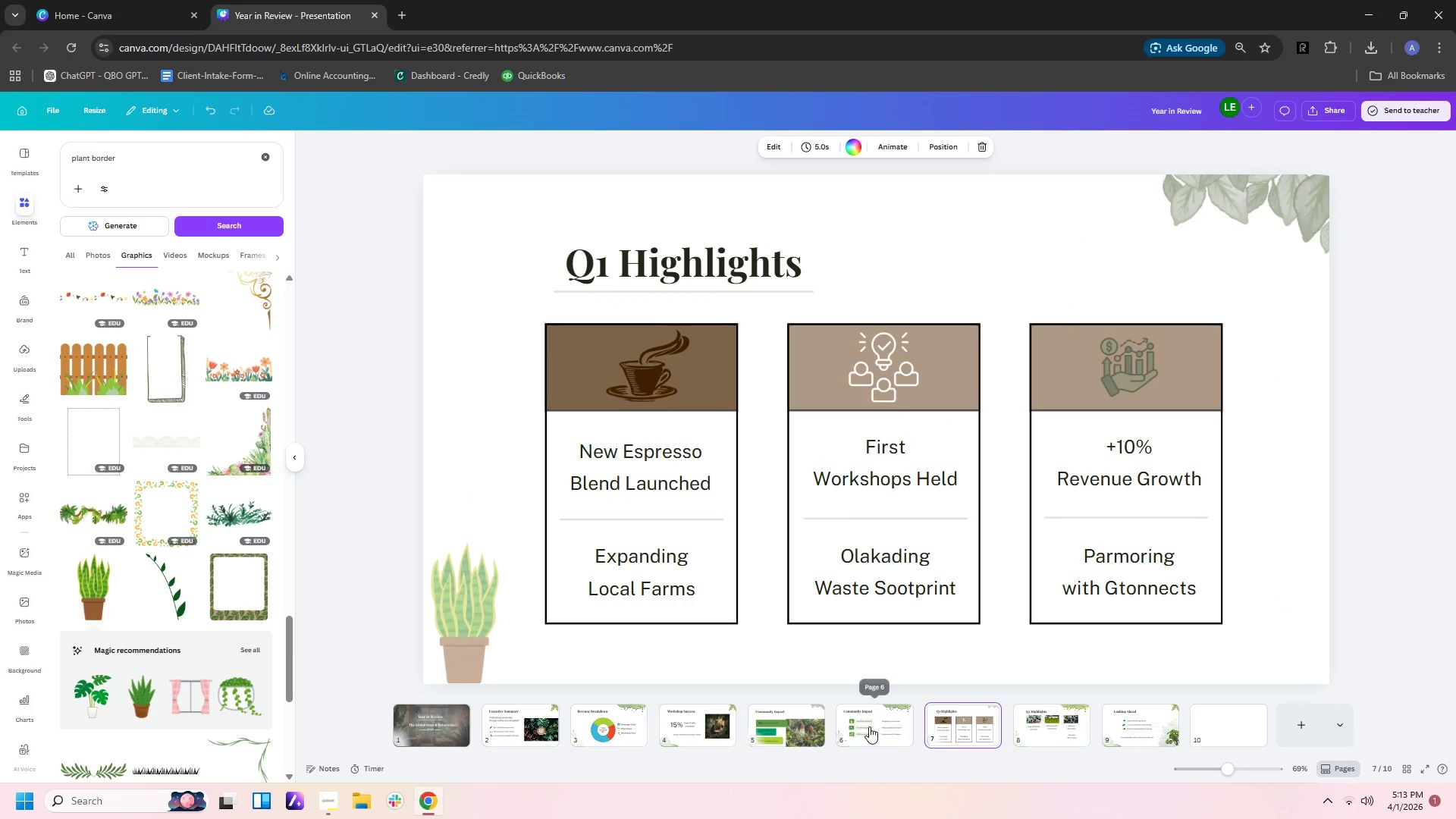 
left_click([868, 727])
 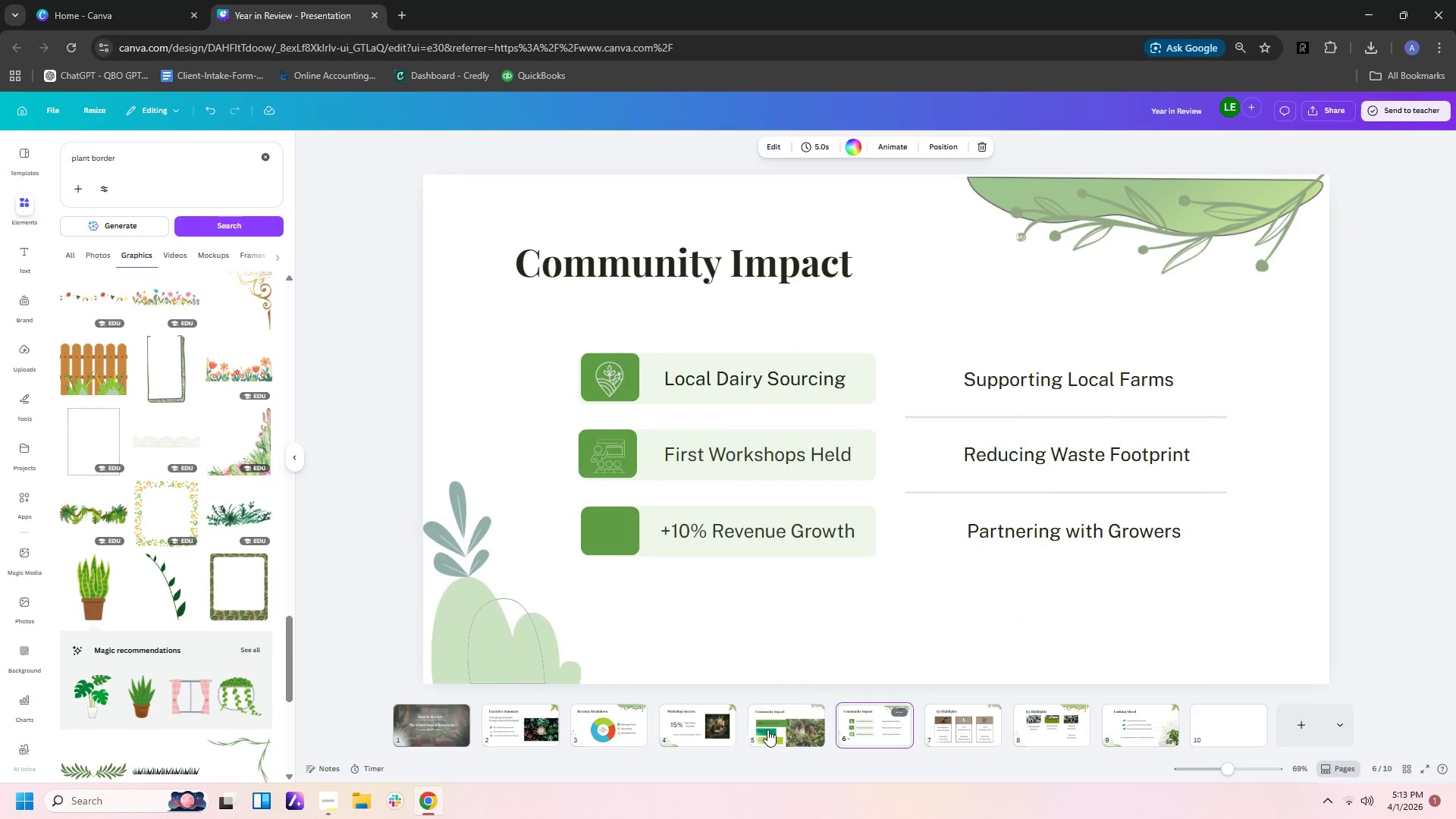 
left_click([762, 730])
 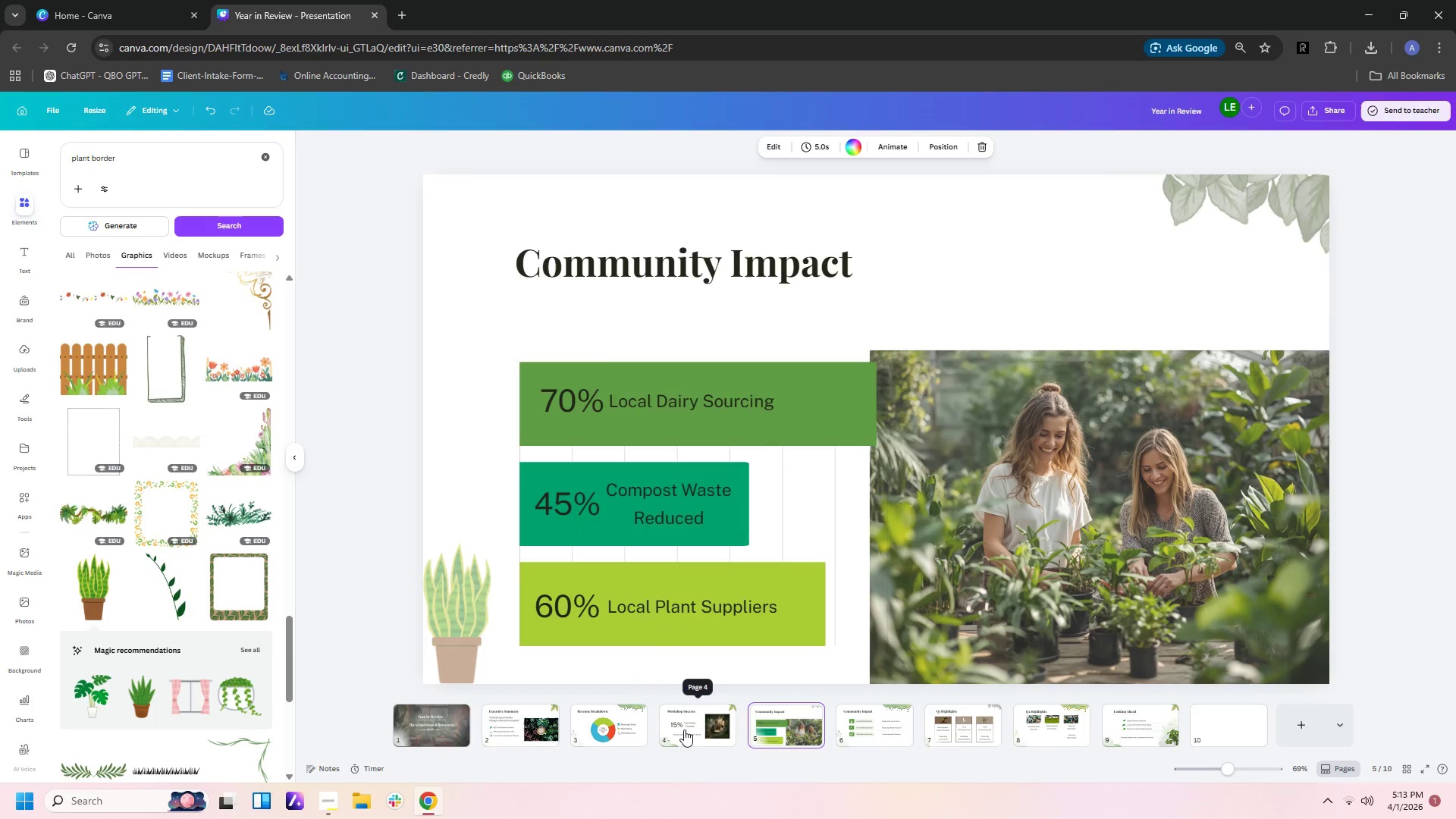 
left_click([684, 730])
 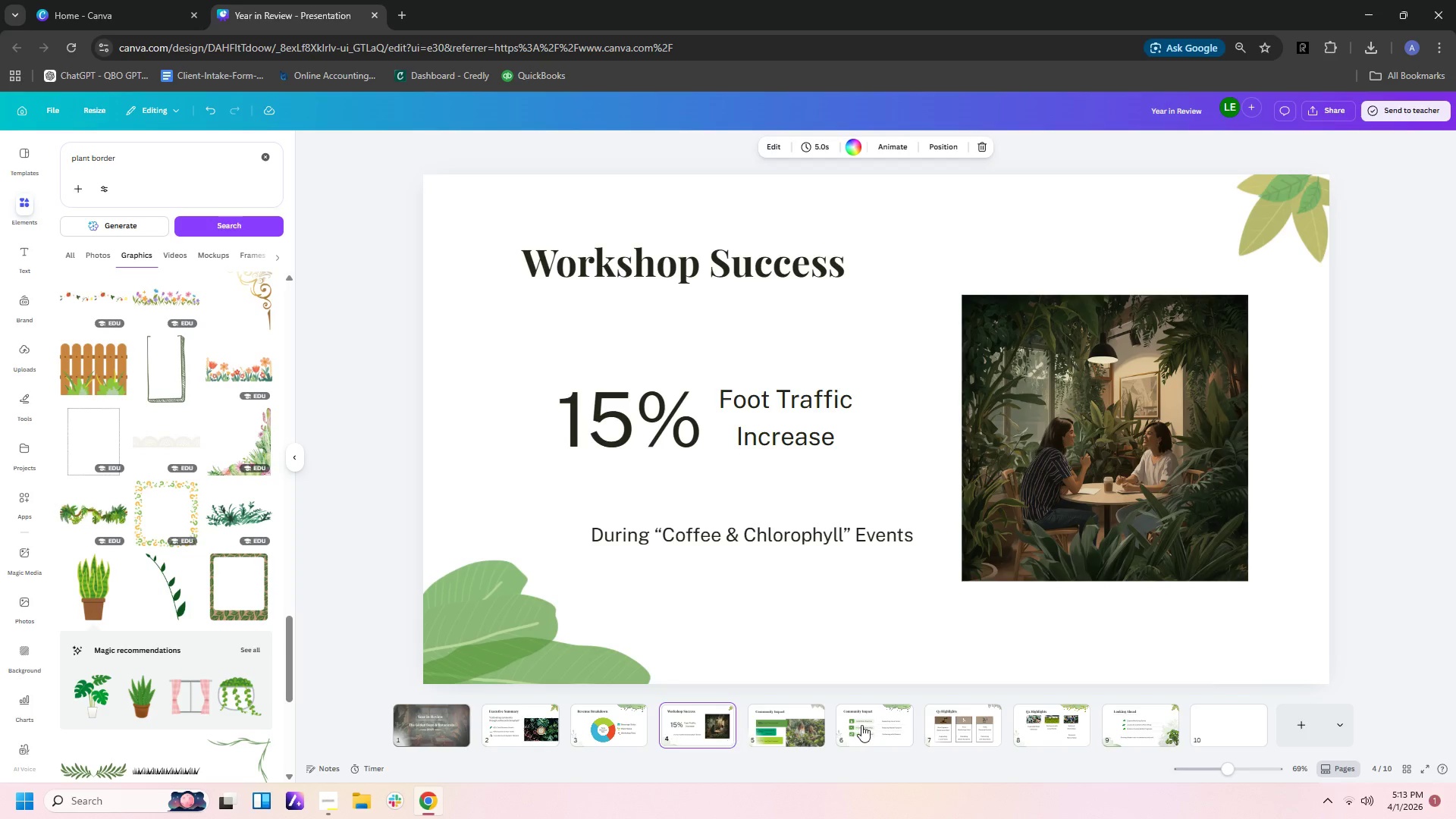 
left_click([876, 725])
 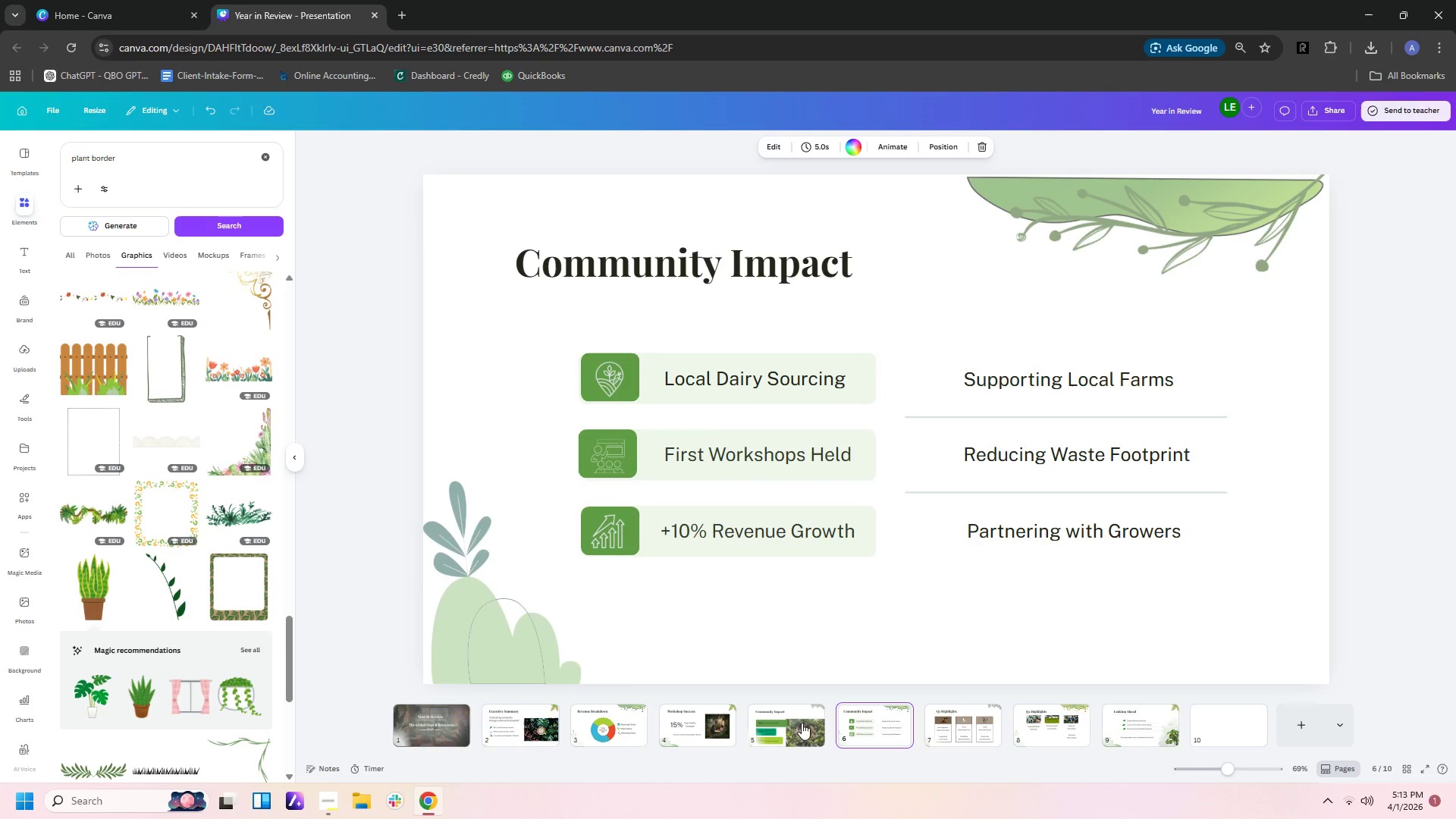 
left_click([795, 717])
 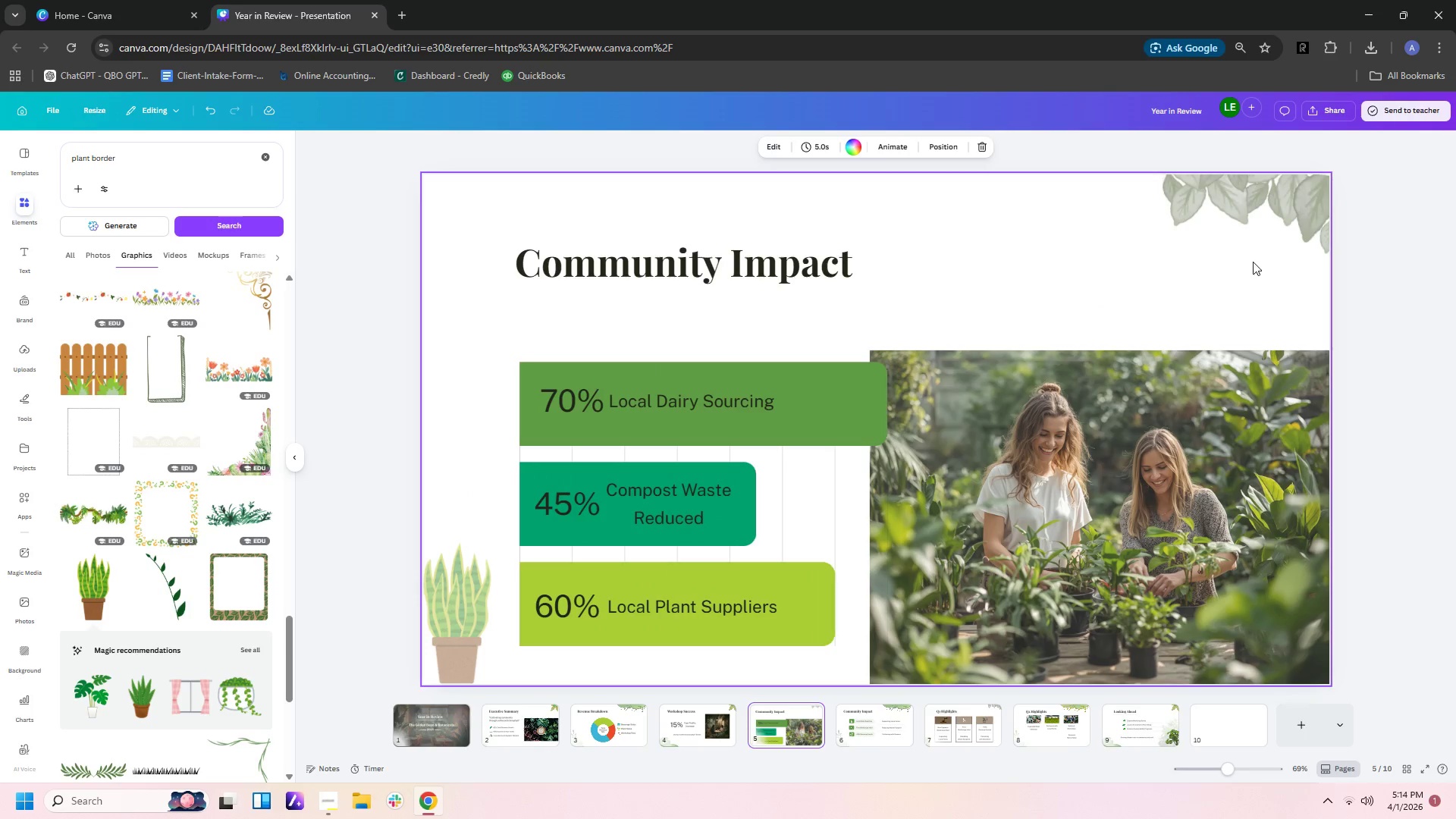 
left_click([1260, 205])
 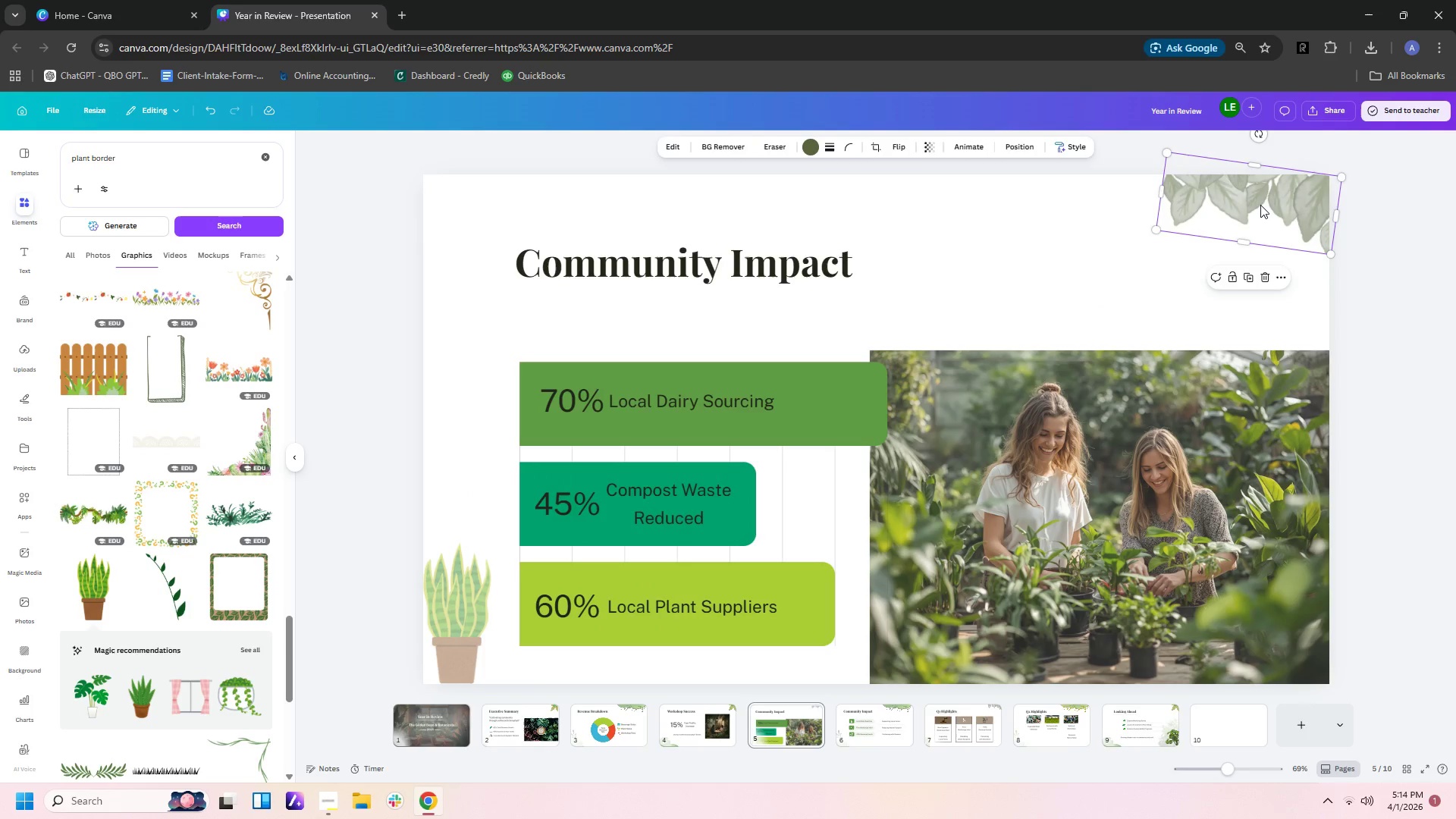 
key(Control+C)
 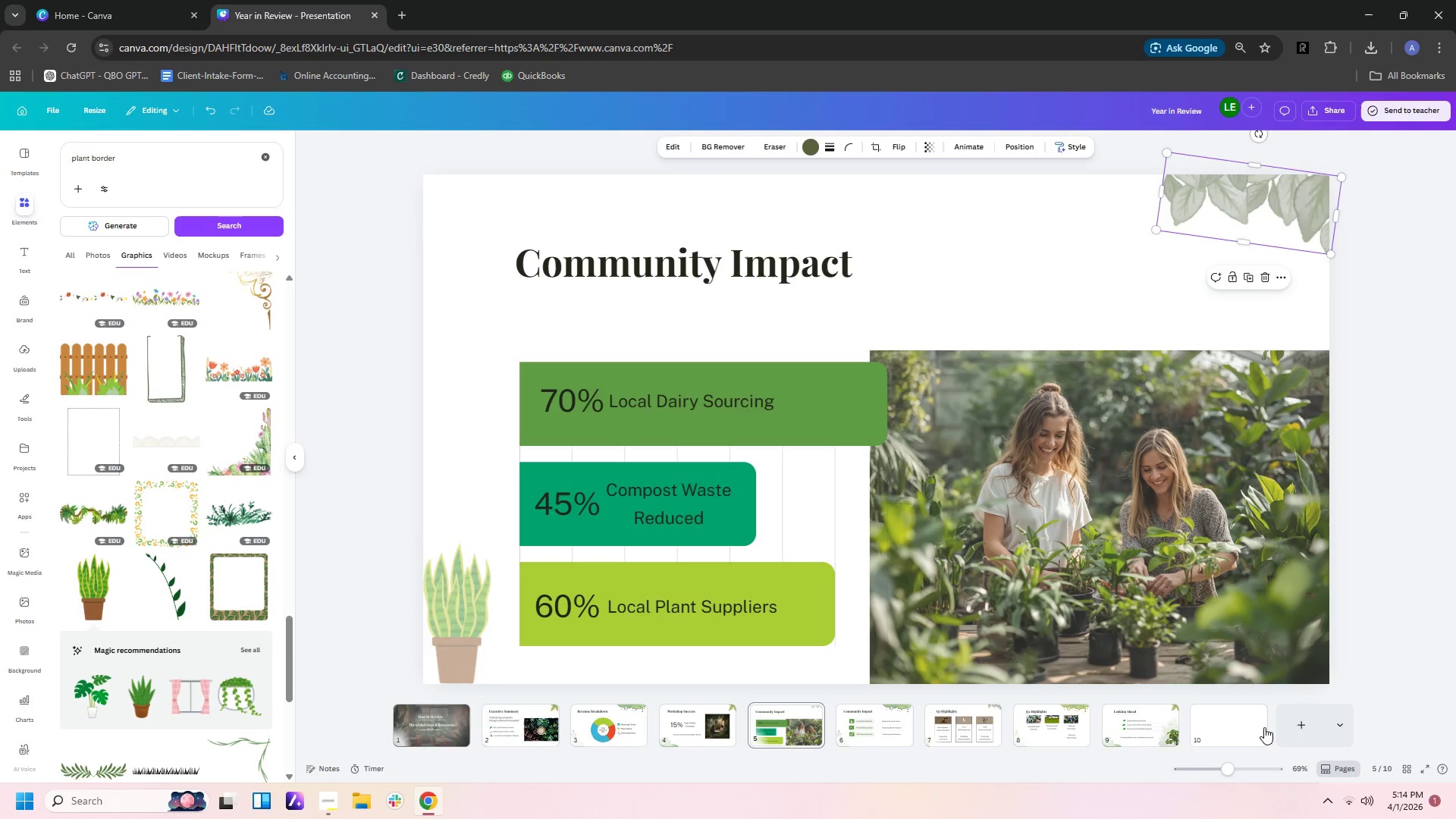 
left_click([1243, 731])
 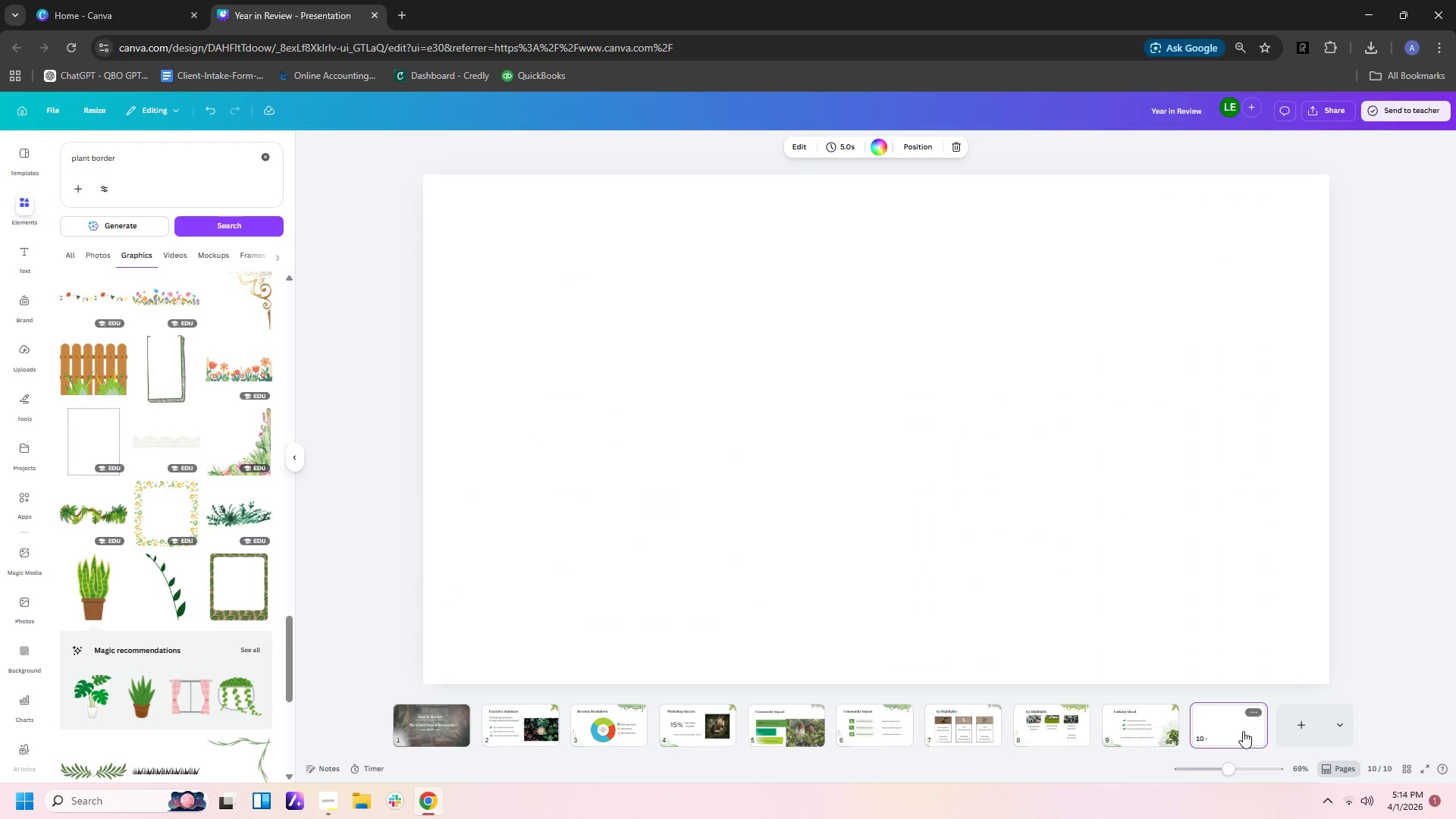 
key(Control+V)
 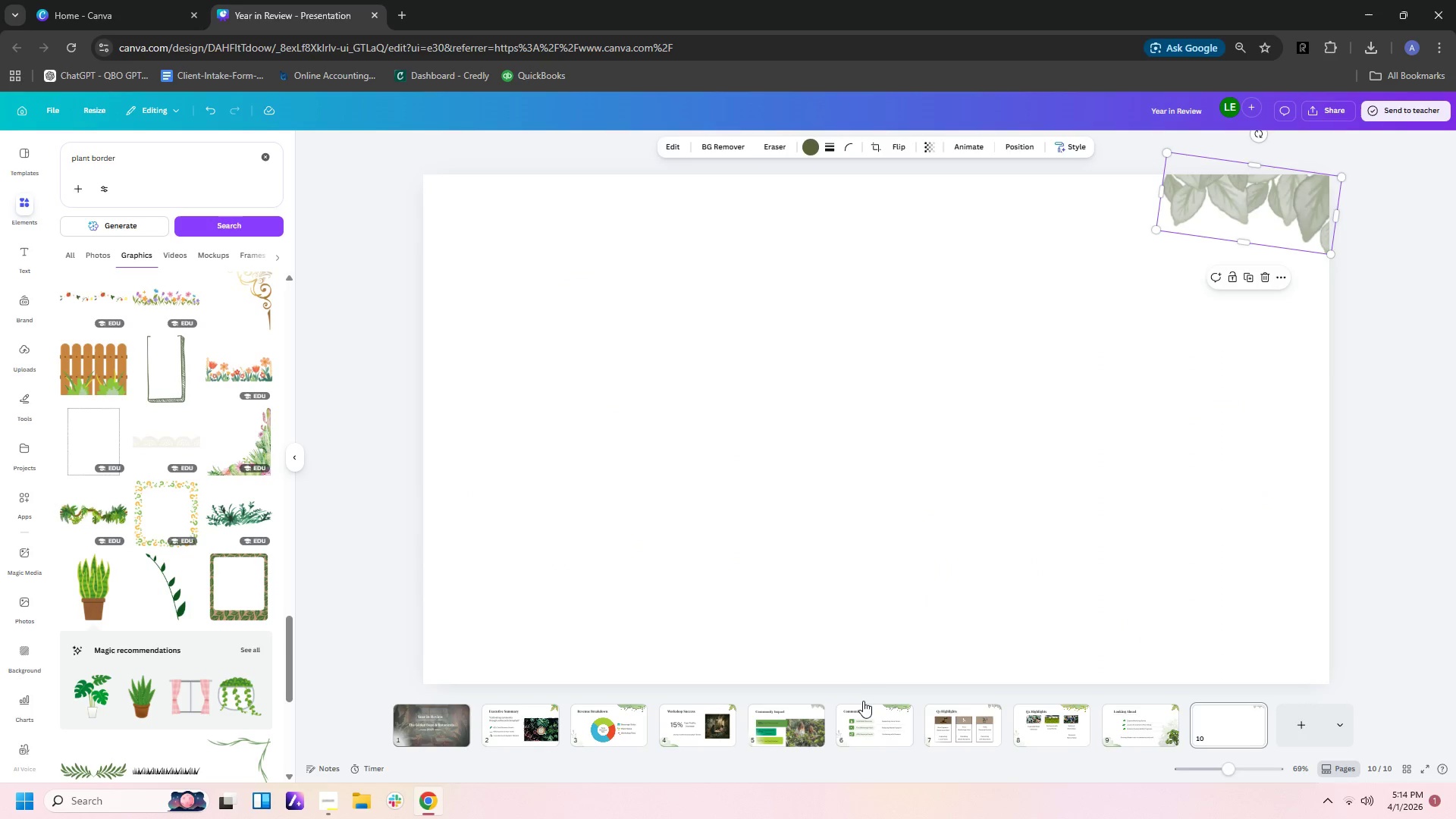 
left_click([910, 720])
 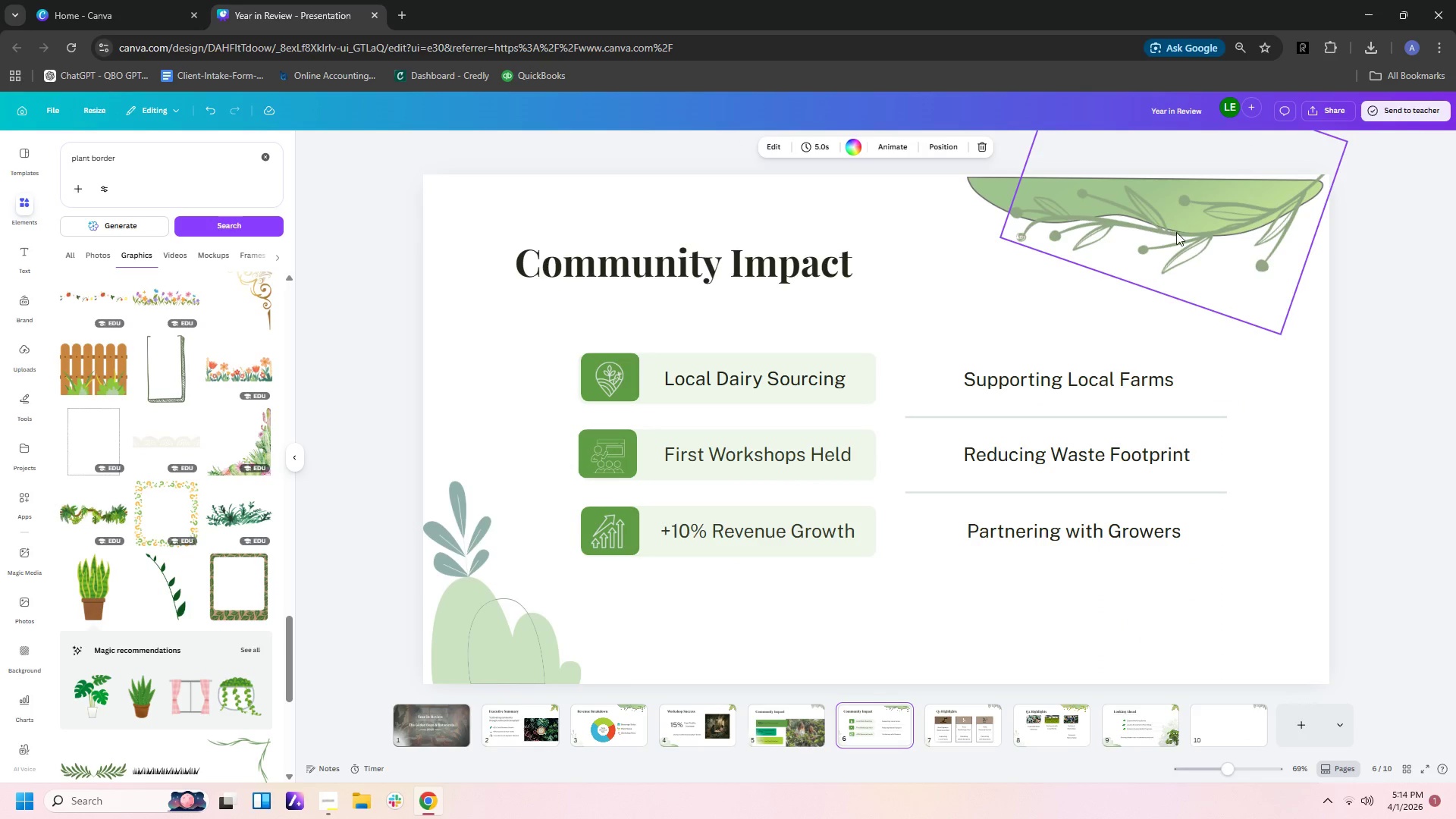 
left_click([1177, 233])
 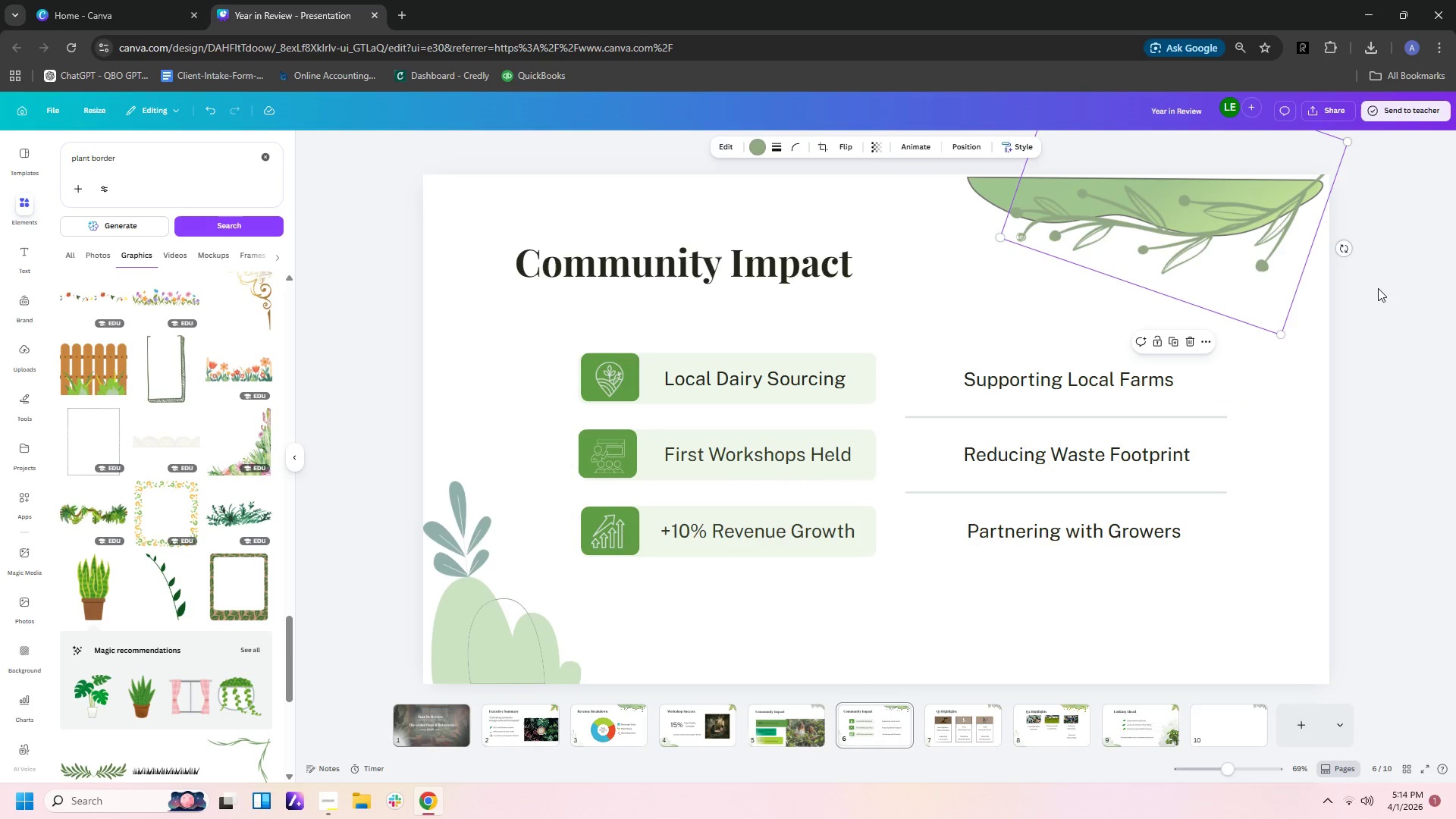 
left_click_drag(start_coordinate=[1386, 288], to_coordinate=[1068, 189])
 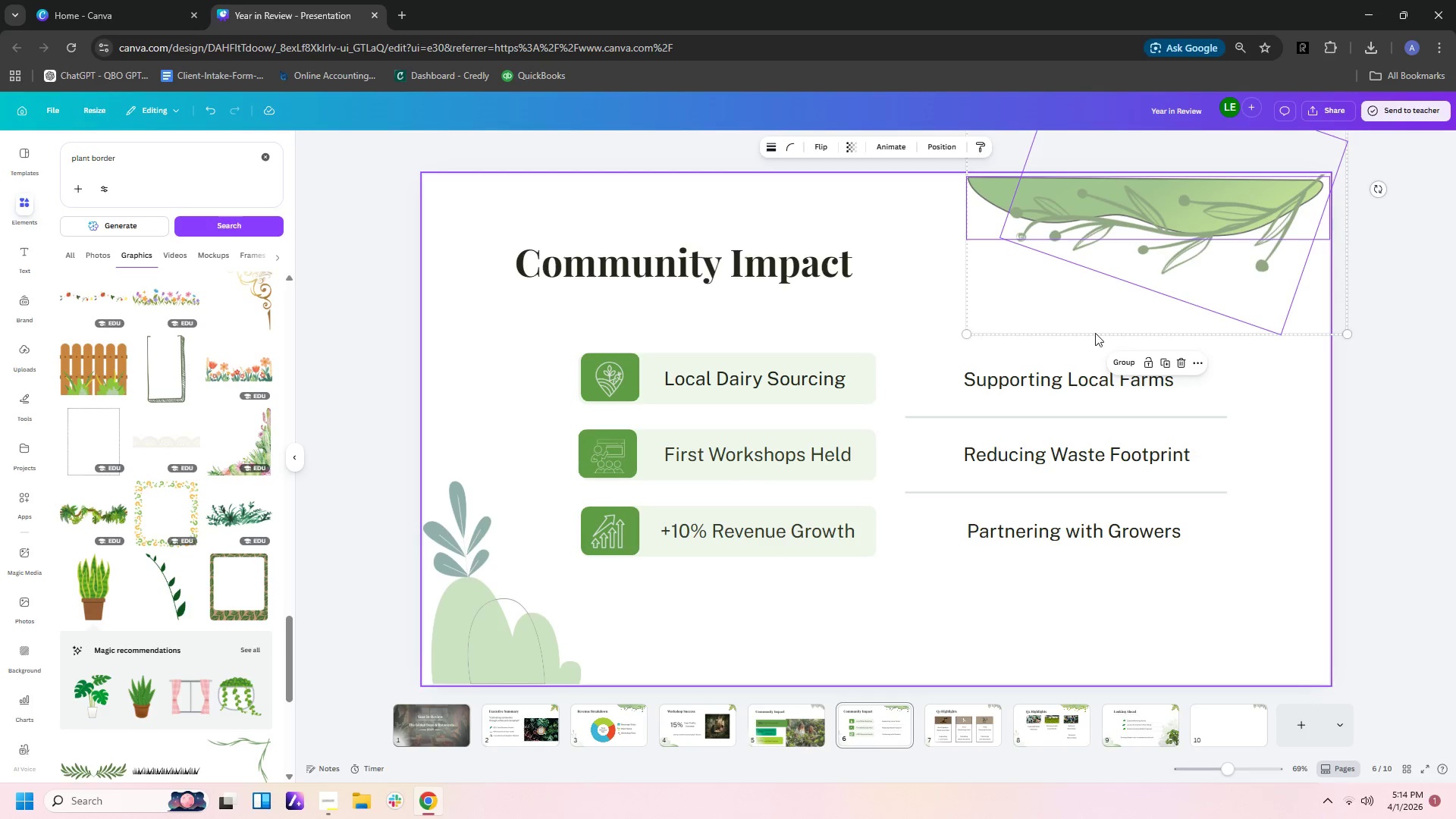 
left_click([1127, 364])
 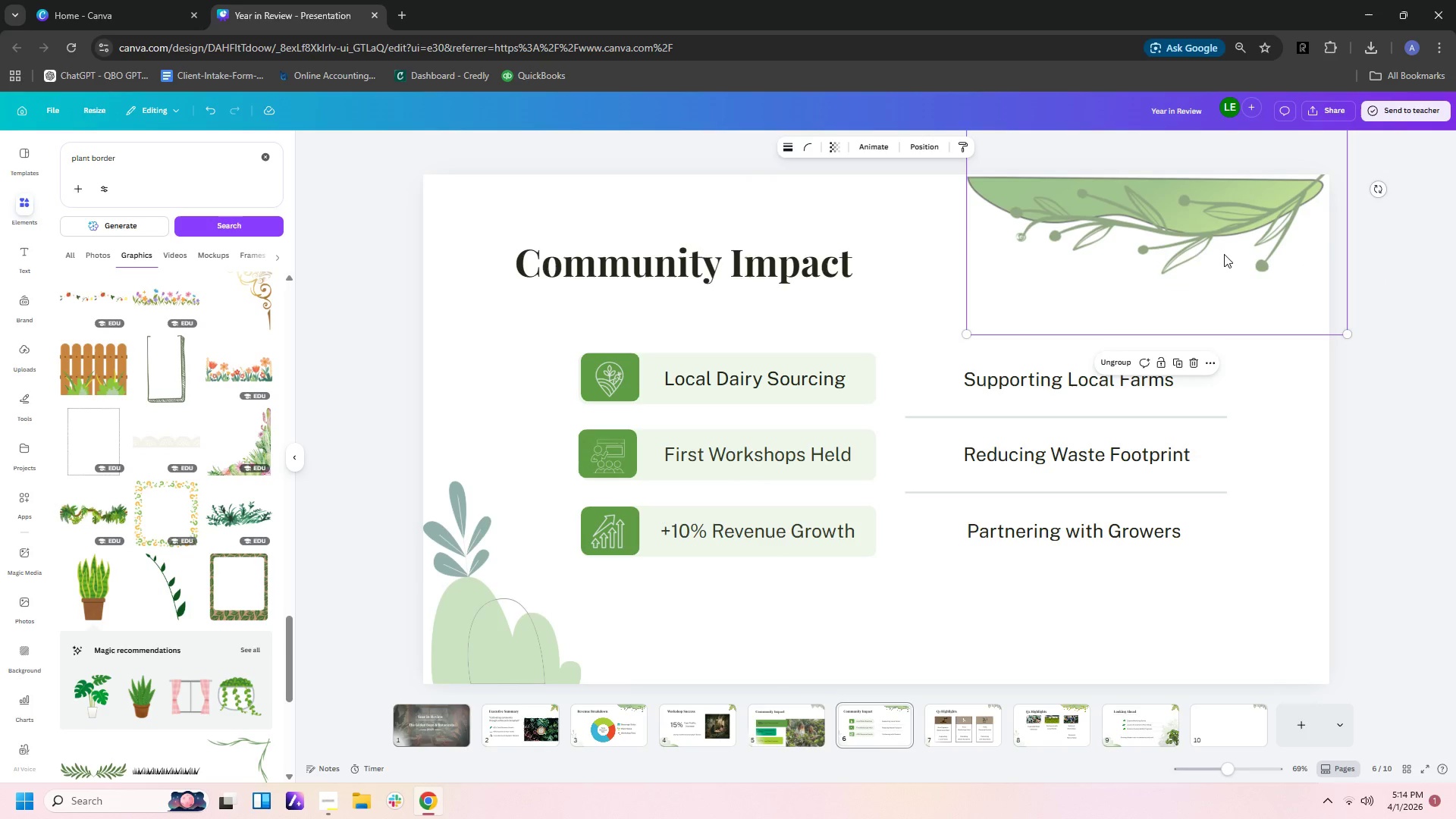 
left_click([1221, 246])
 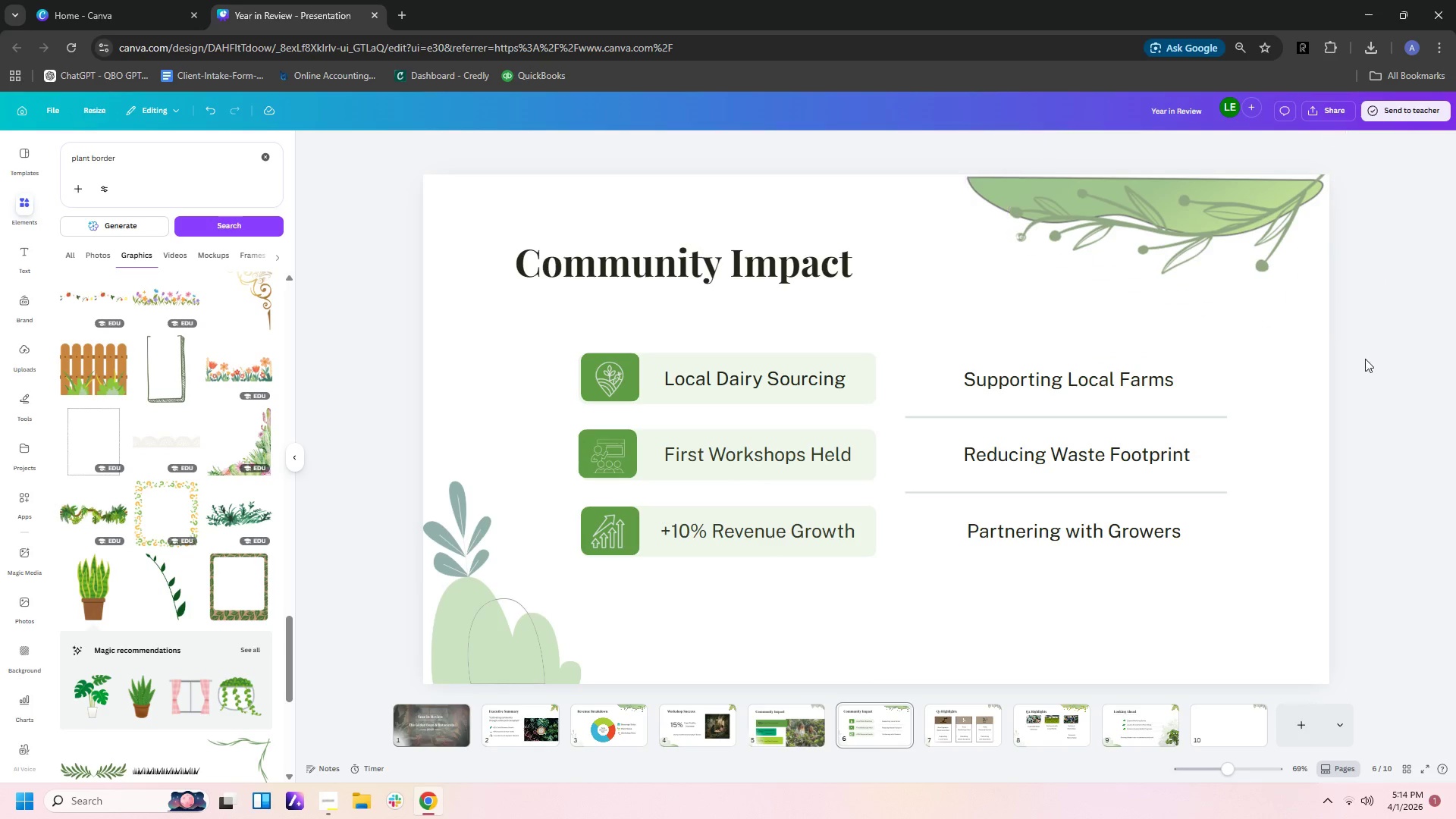 
double_click([1305, 309])
 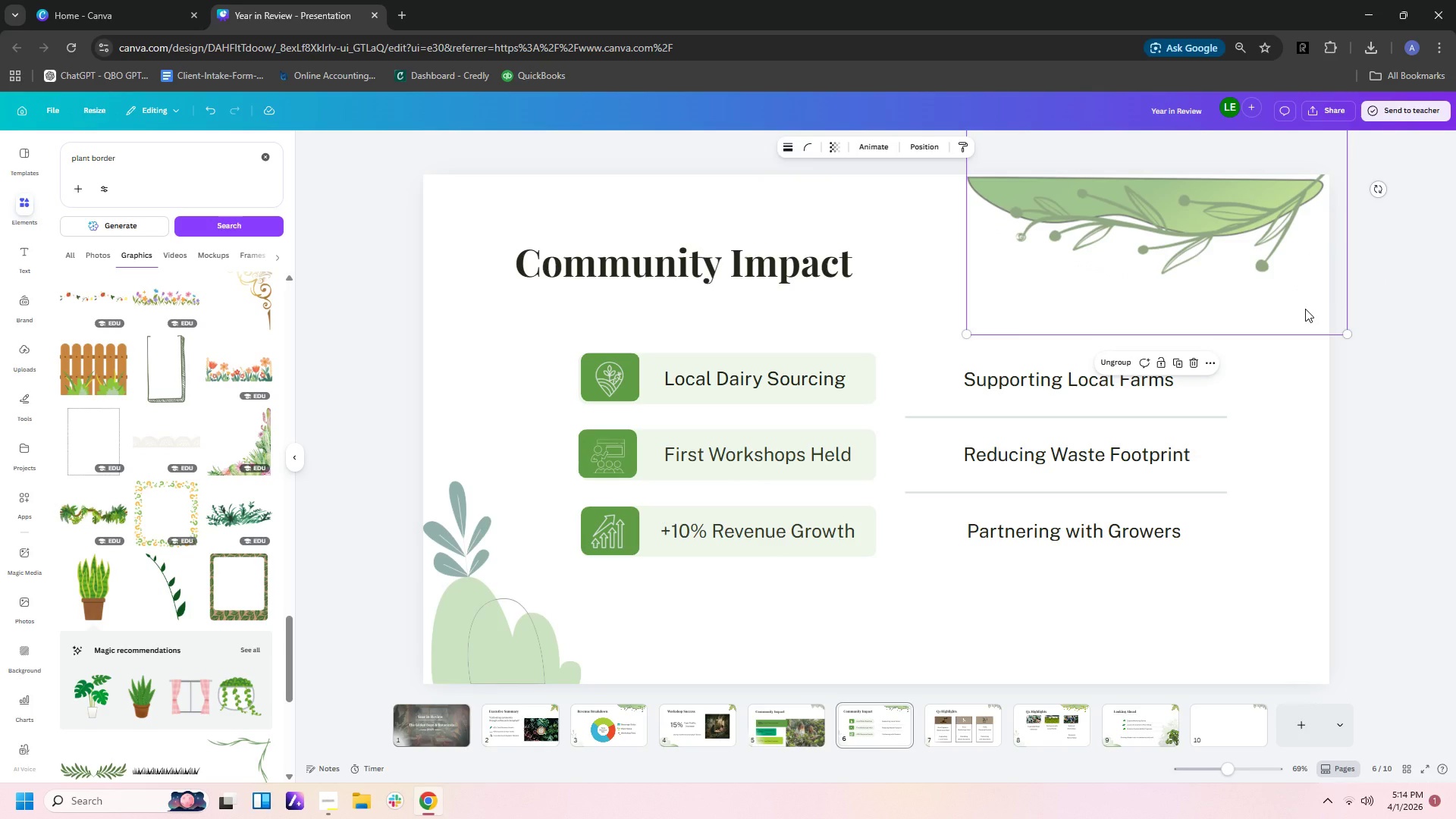 
key(Control+C)
 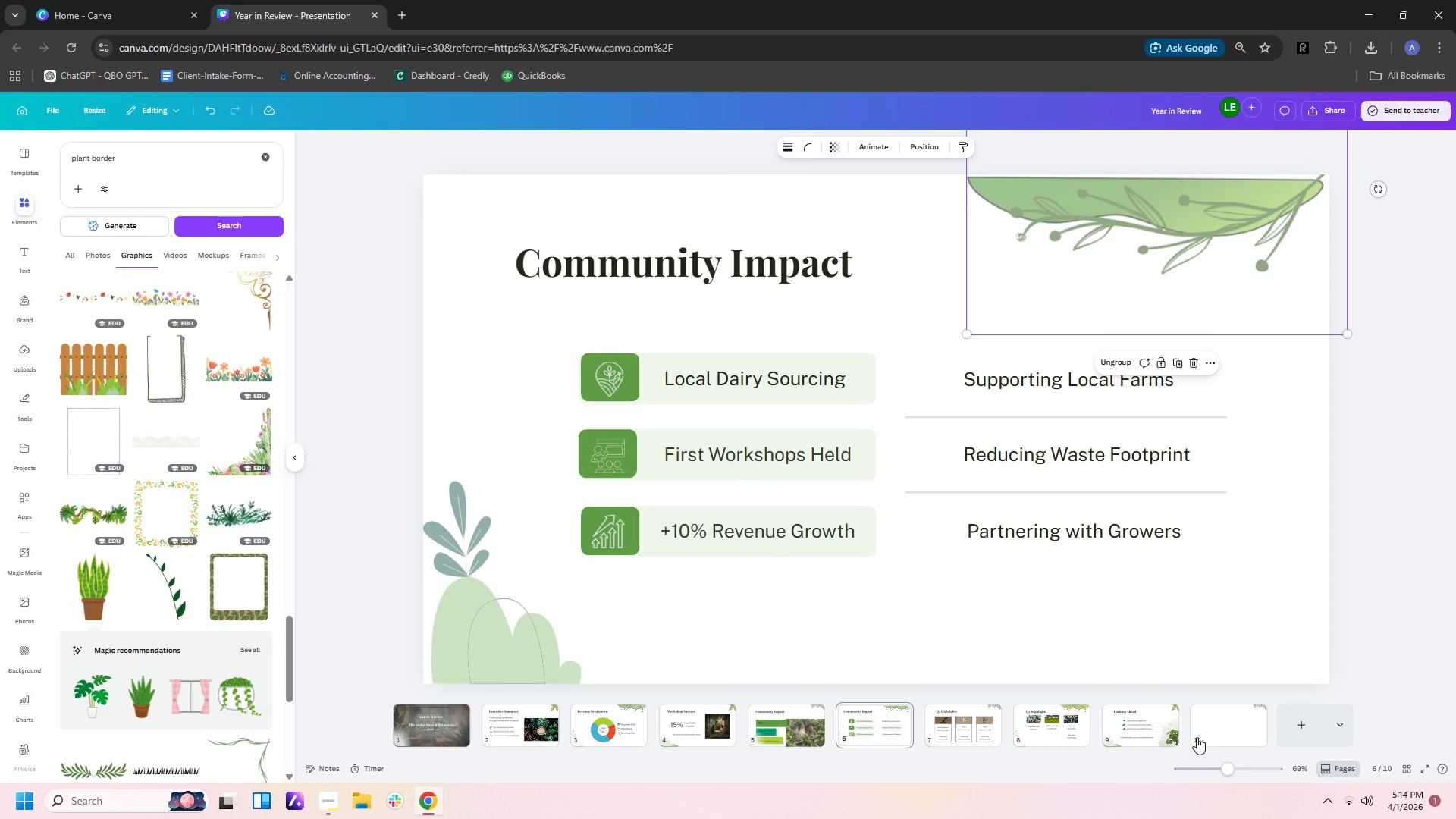 
left_click([1229, 733])
 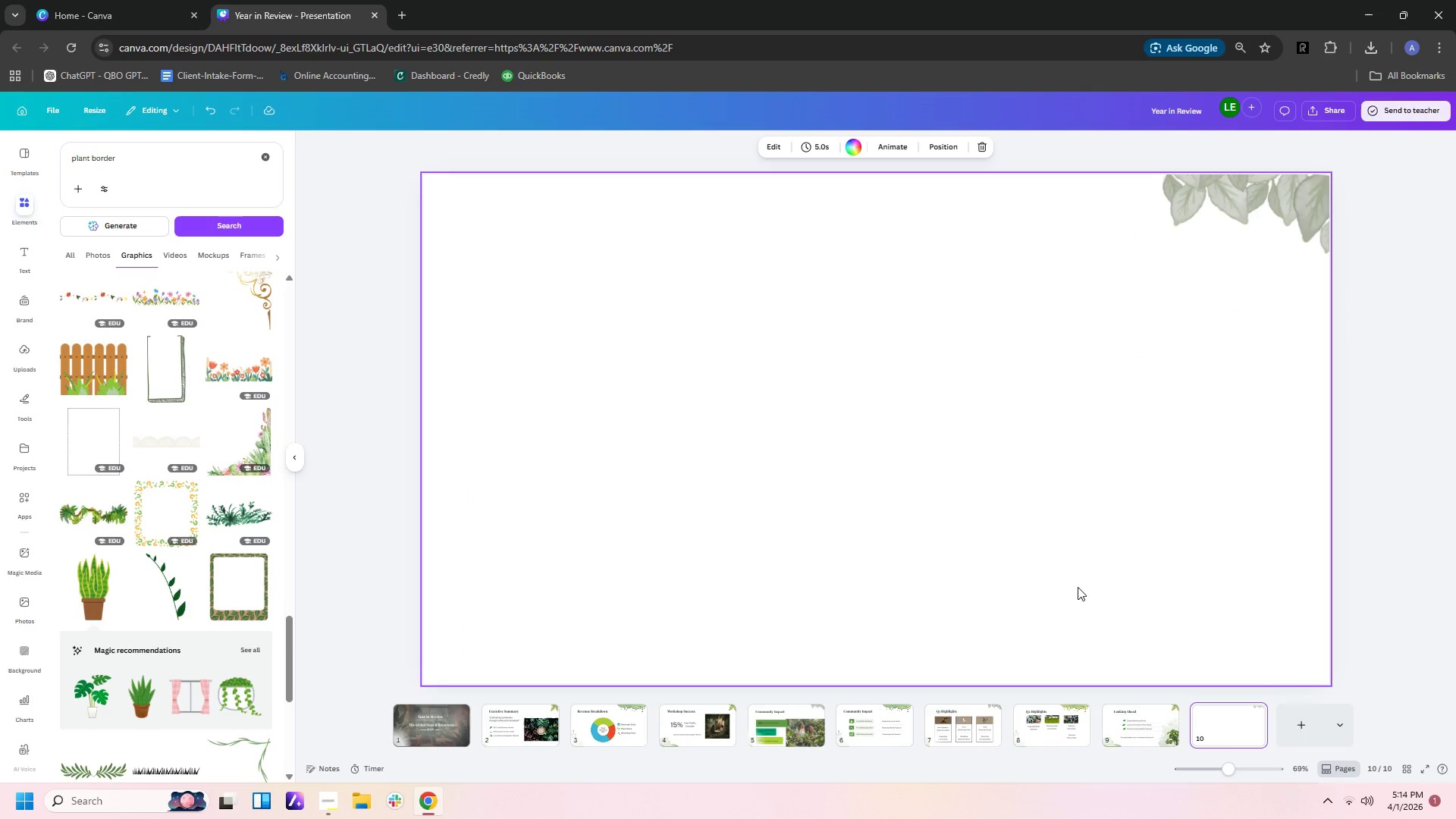 
key(Control+V)
 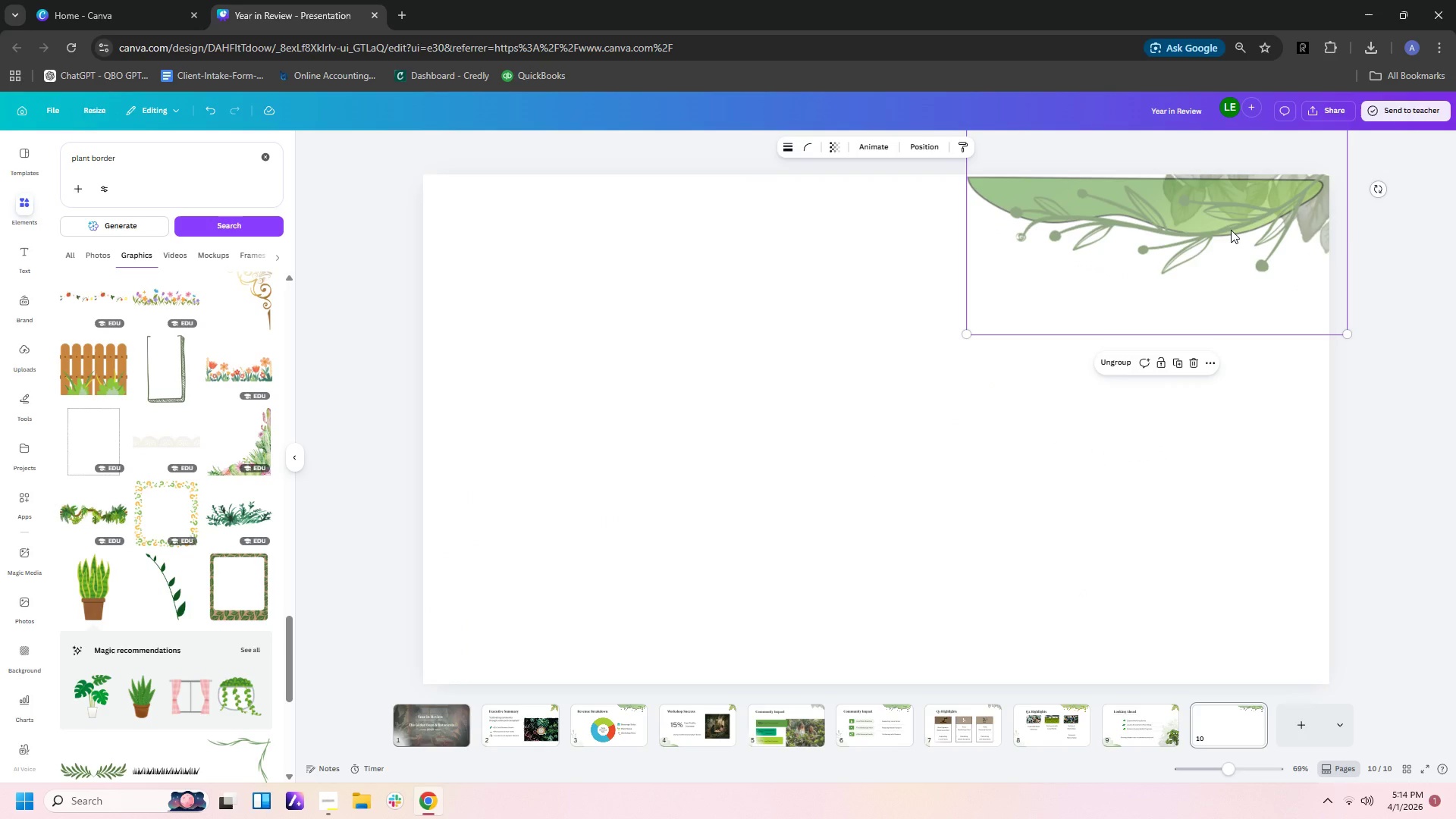 
left_click_drag(start_coordinate=[1231, 230], to_coordinate=[928, 532])
 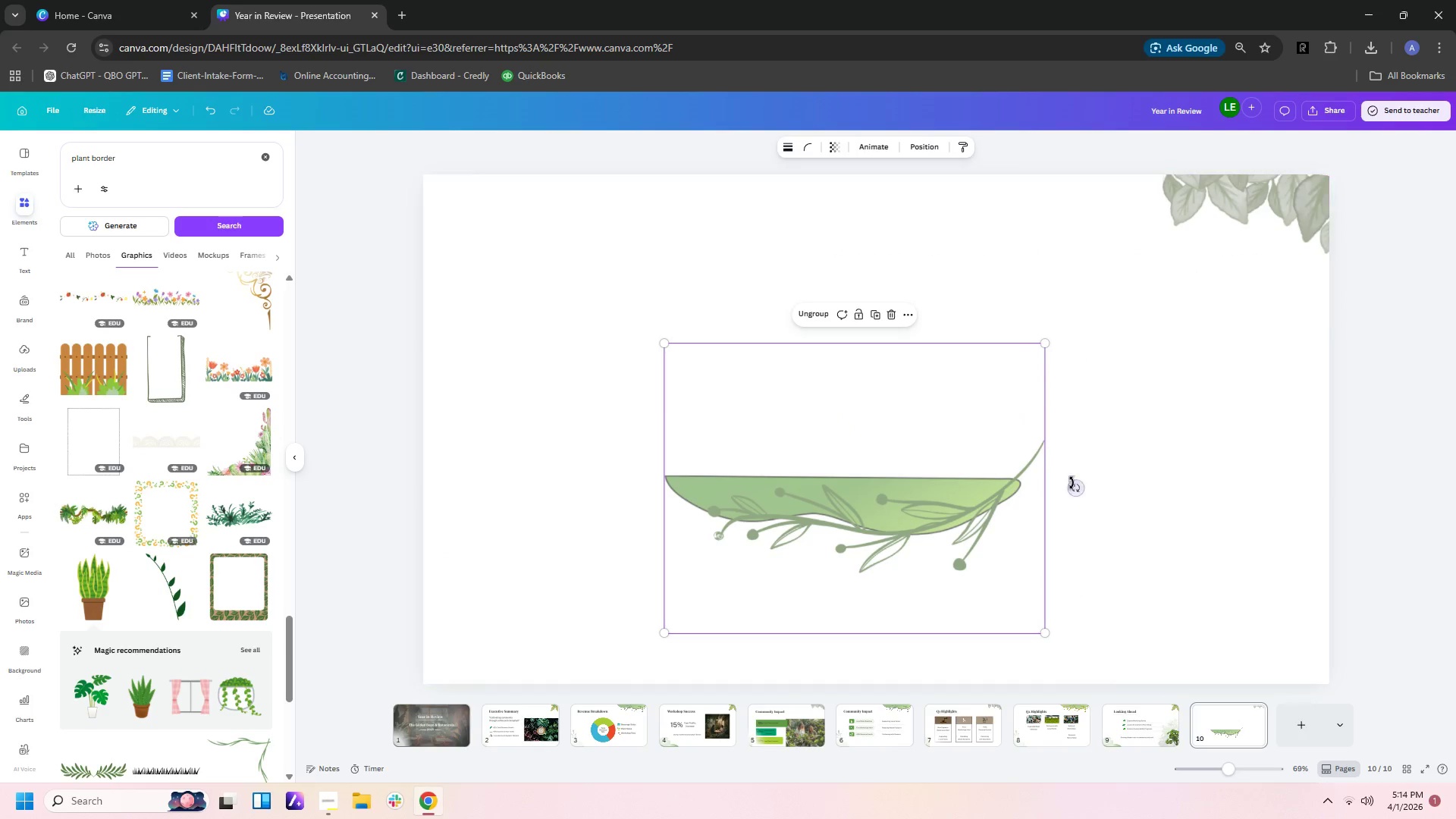 
left_click_drag(start_coordinate=[1076, 485], to_coordinate=[730, 497])
 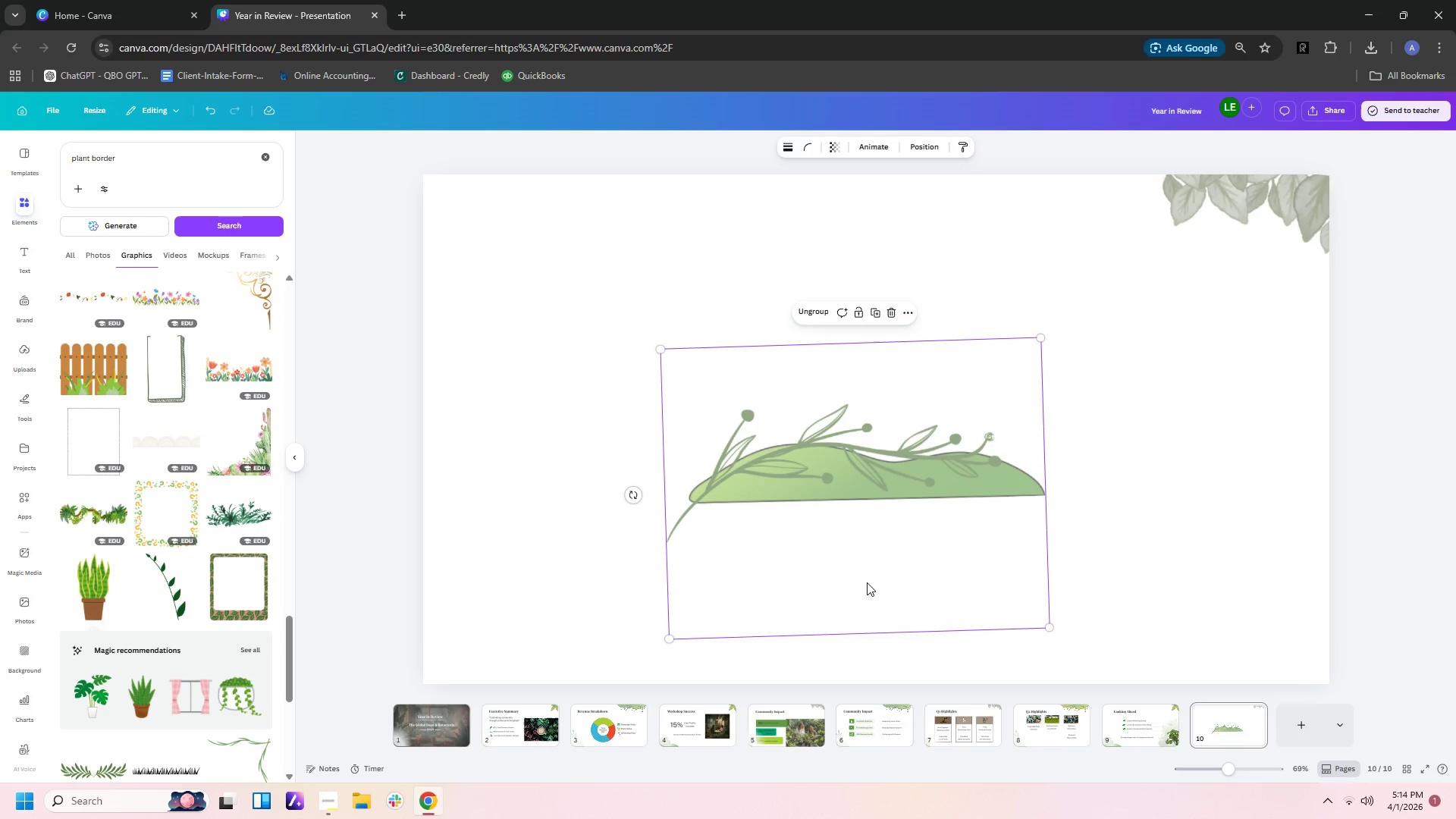 
left_click_drag(start_coordinate=[872, 579], to_coordinate=[604, 761])
 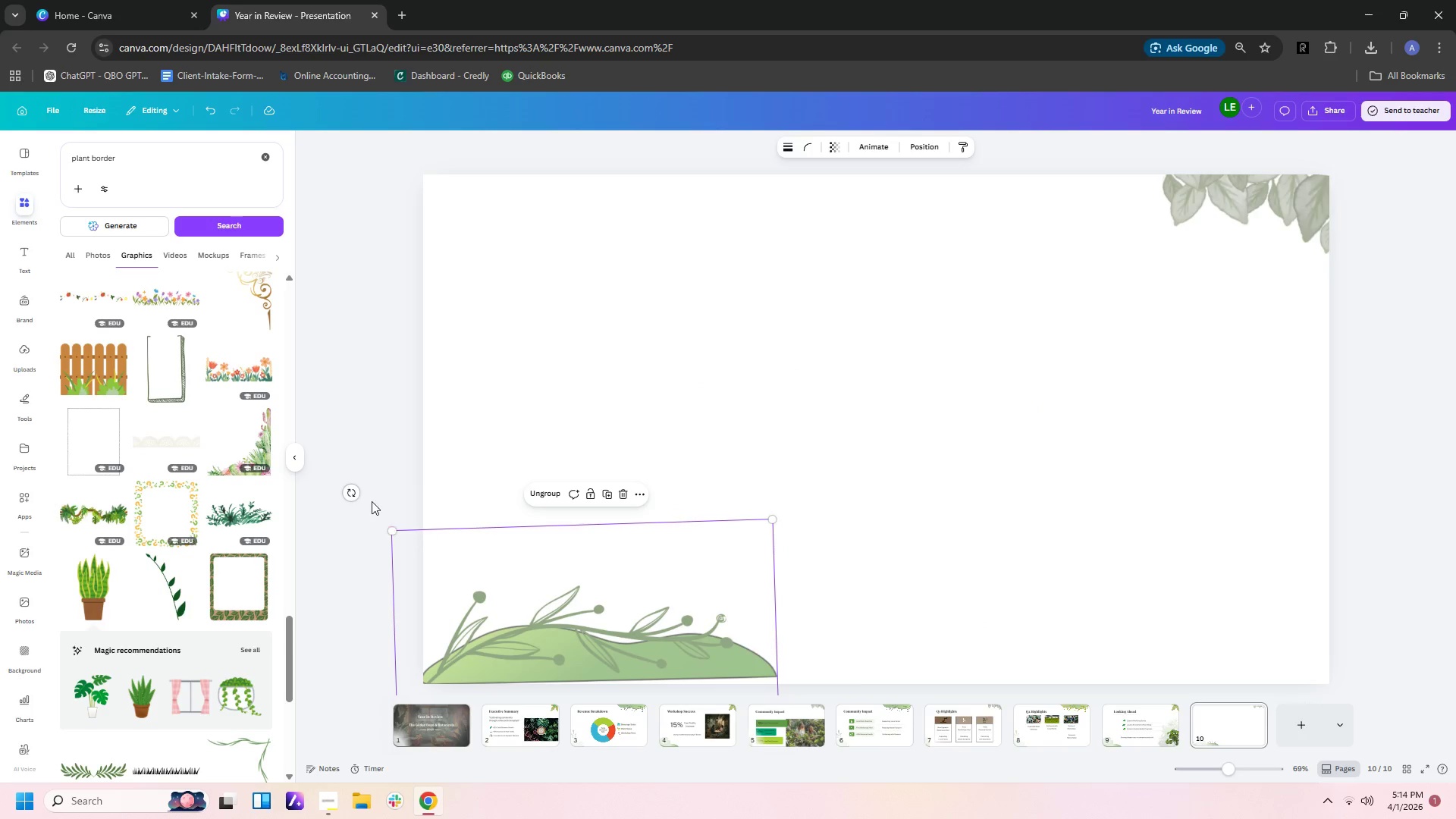 
left_click_drag(start_coordinate=[354, 491], to_coordinate=[369, 490])
 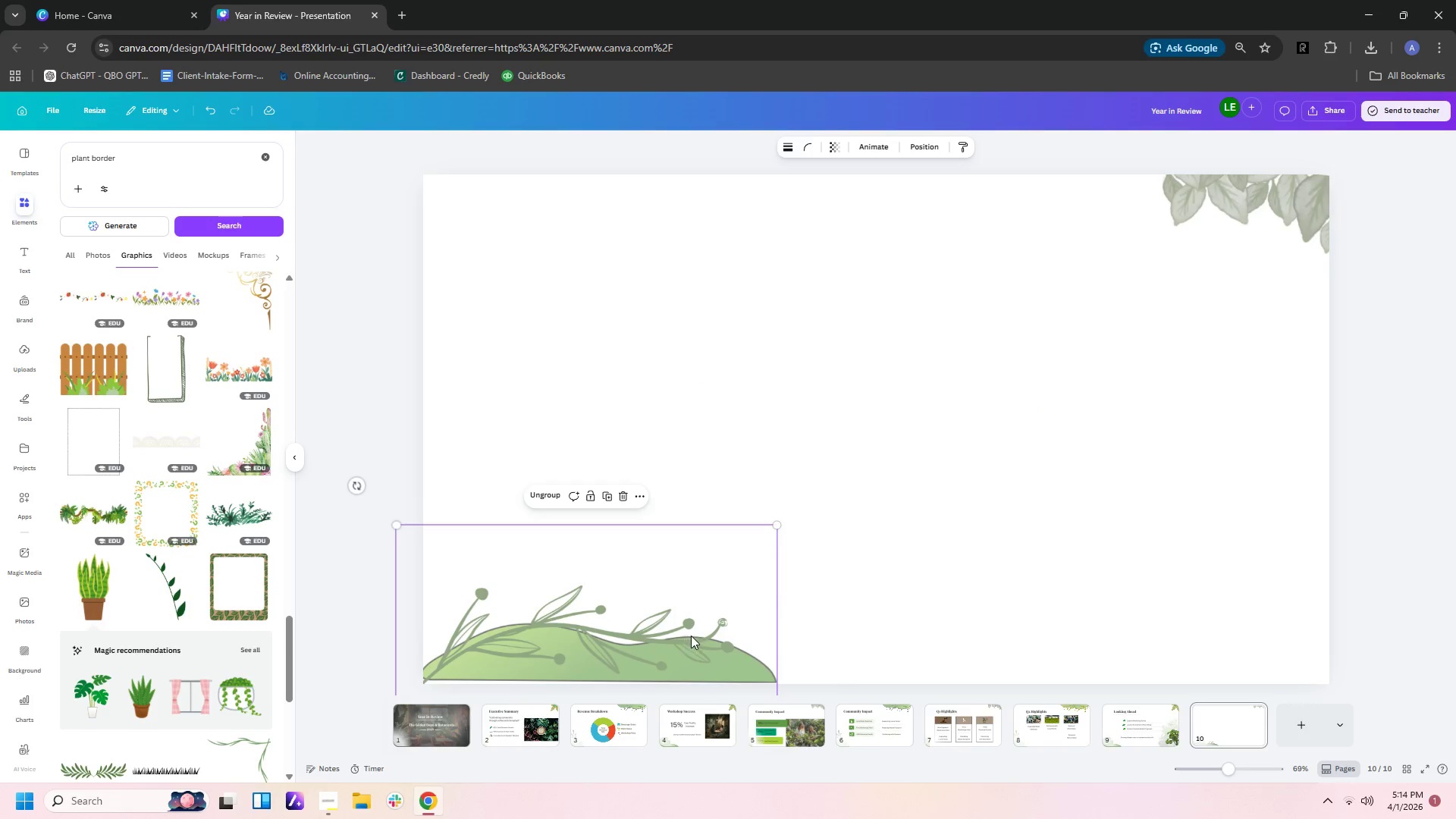 
left_click_drag(start_coordinate=[691, 635], to_coordinate=[696, 635])
 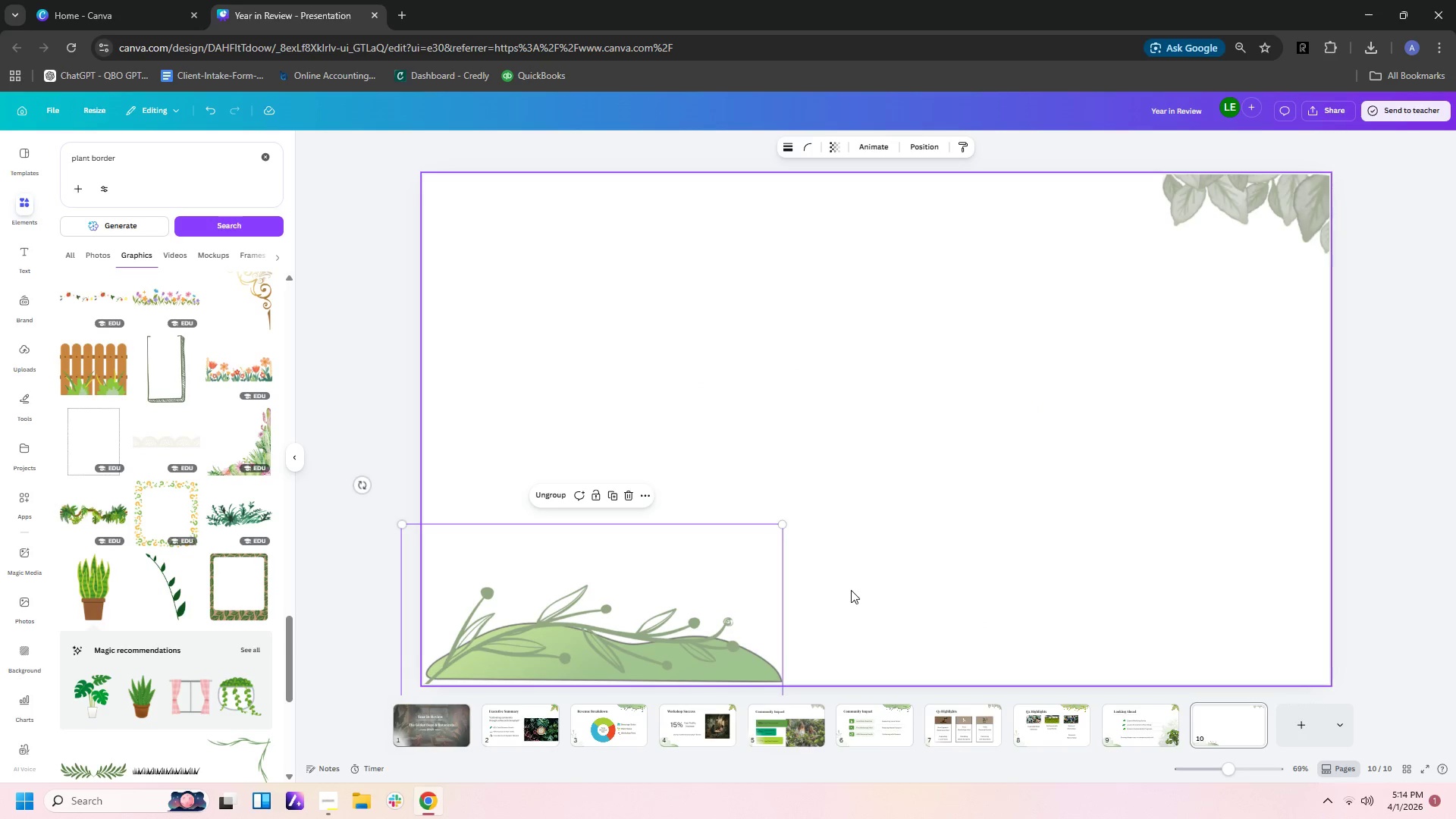 
left_click([851, 590])
 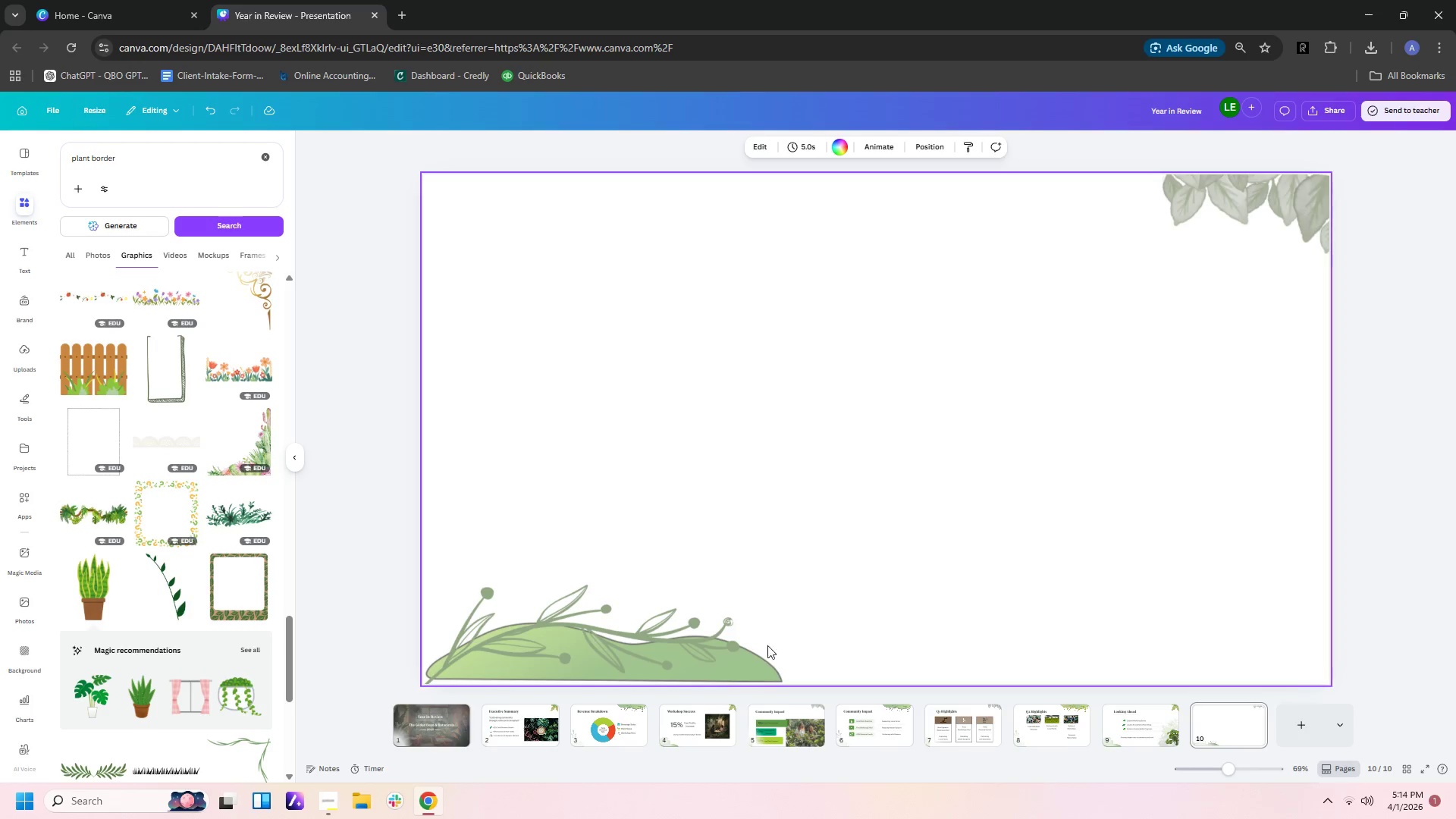 
left_click([739, 660])
 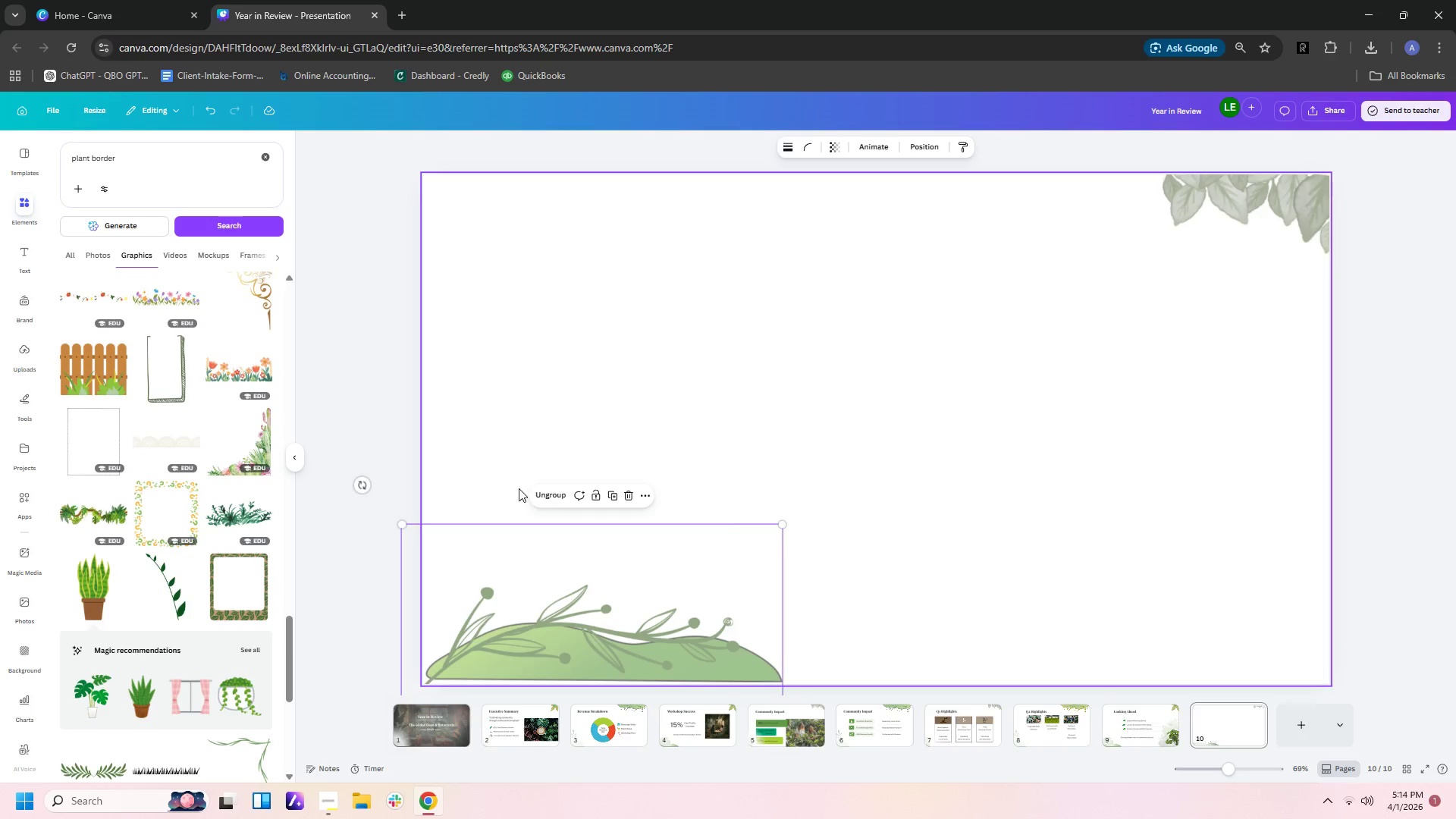 
double_click([959, 459])
 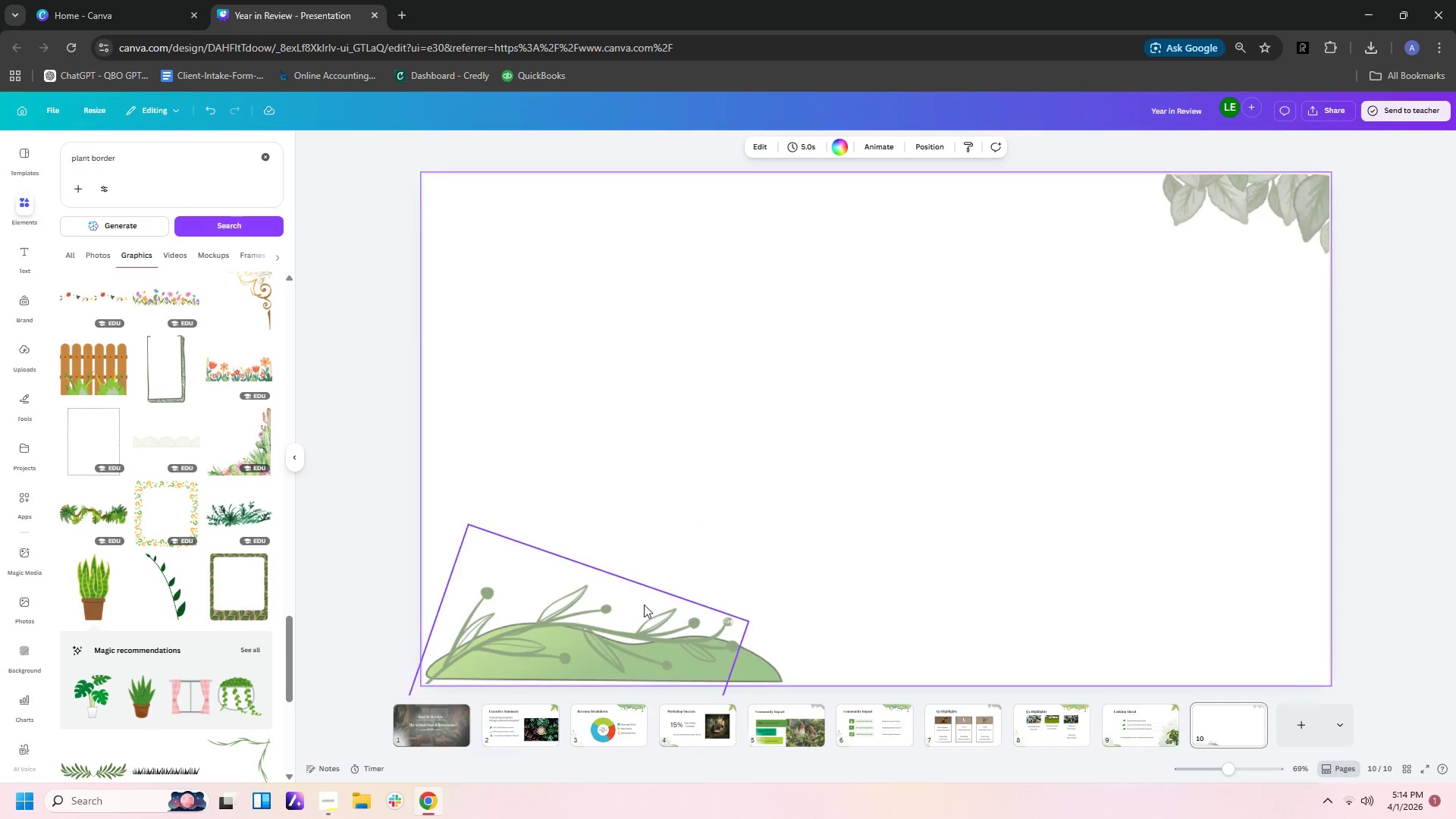 
left_click([638, 604])
 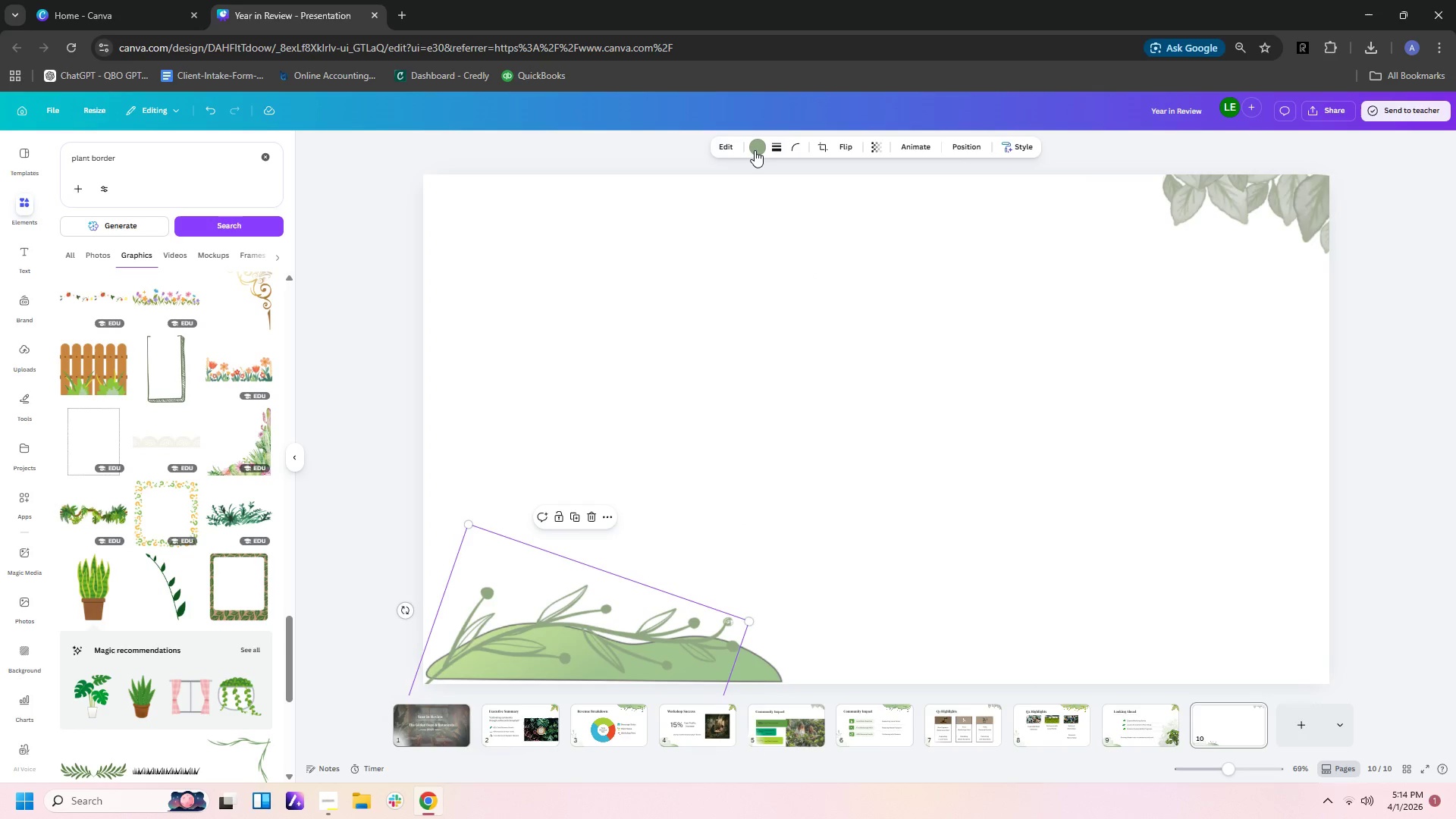 
left_click([754, 149])
 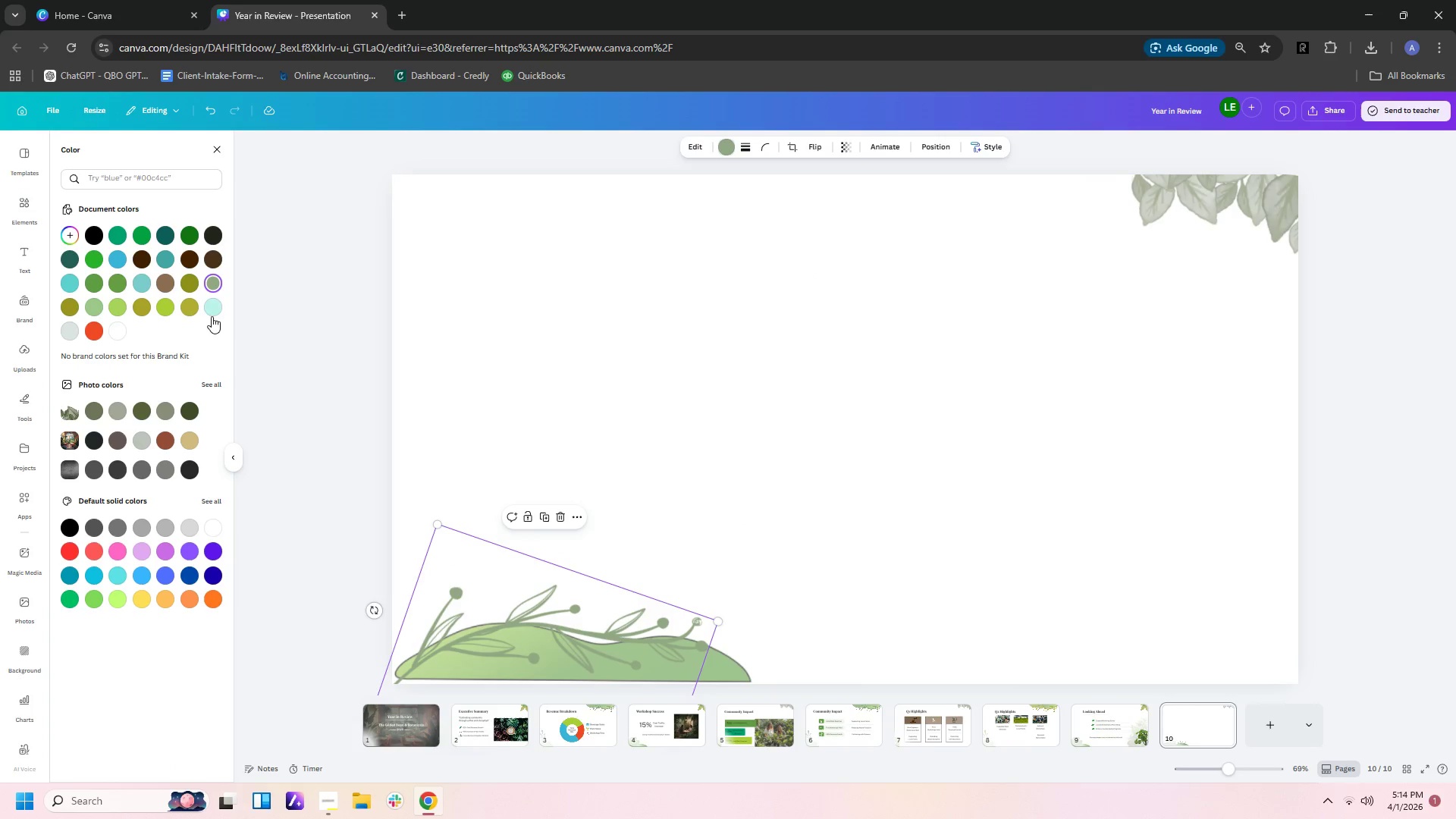 
left_click([193, 310])
 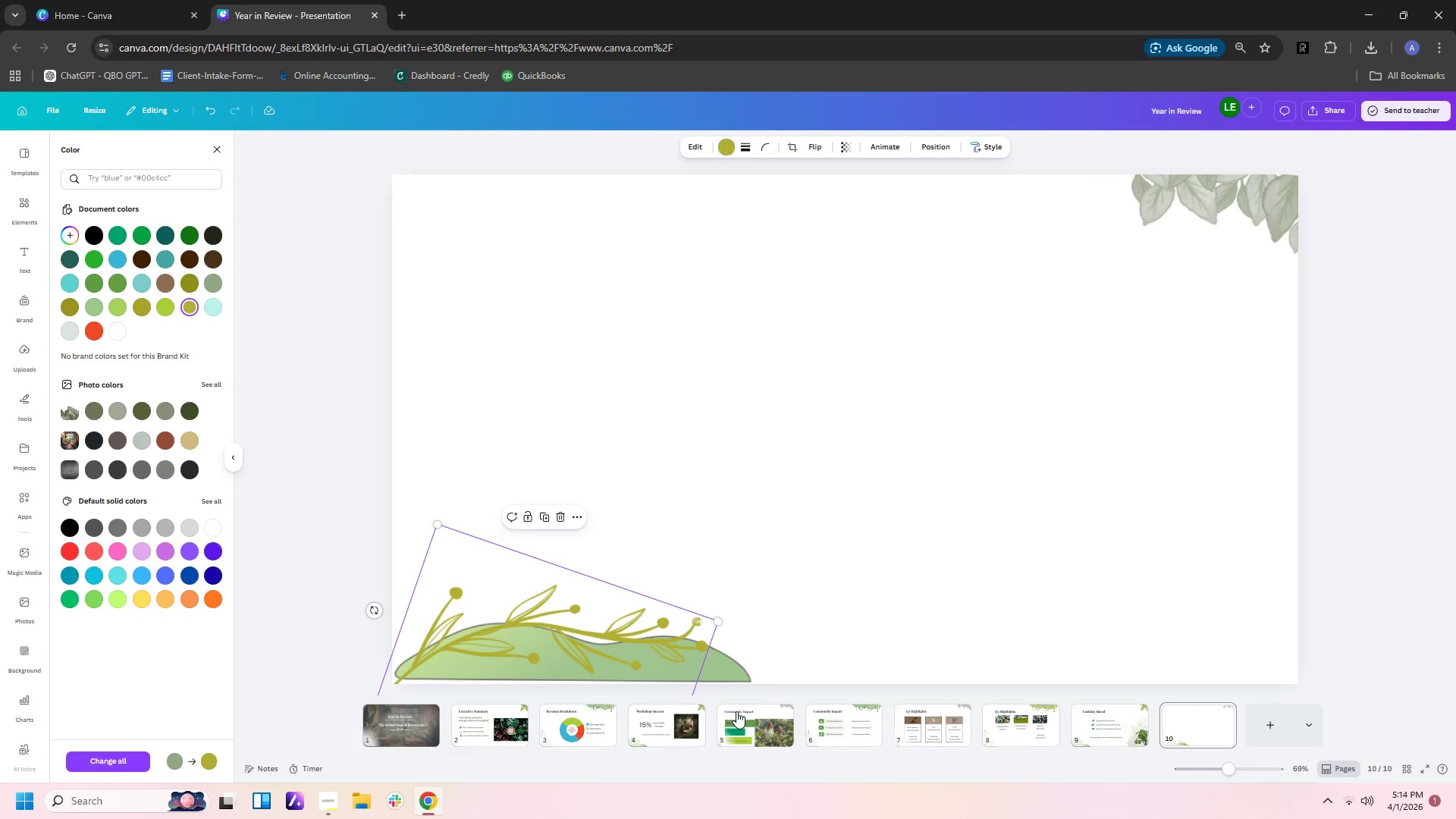 
left_click([738, 676])
 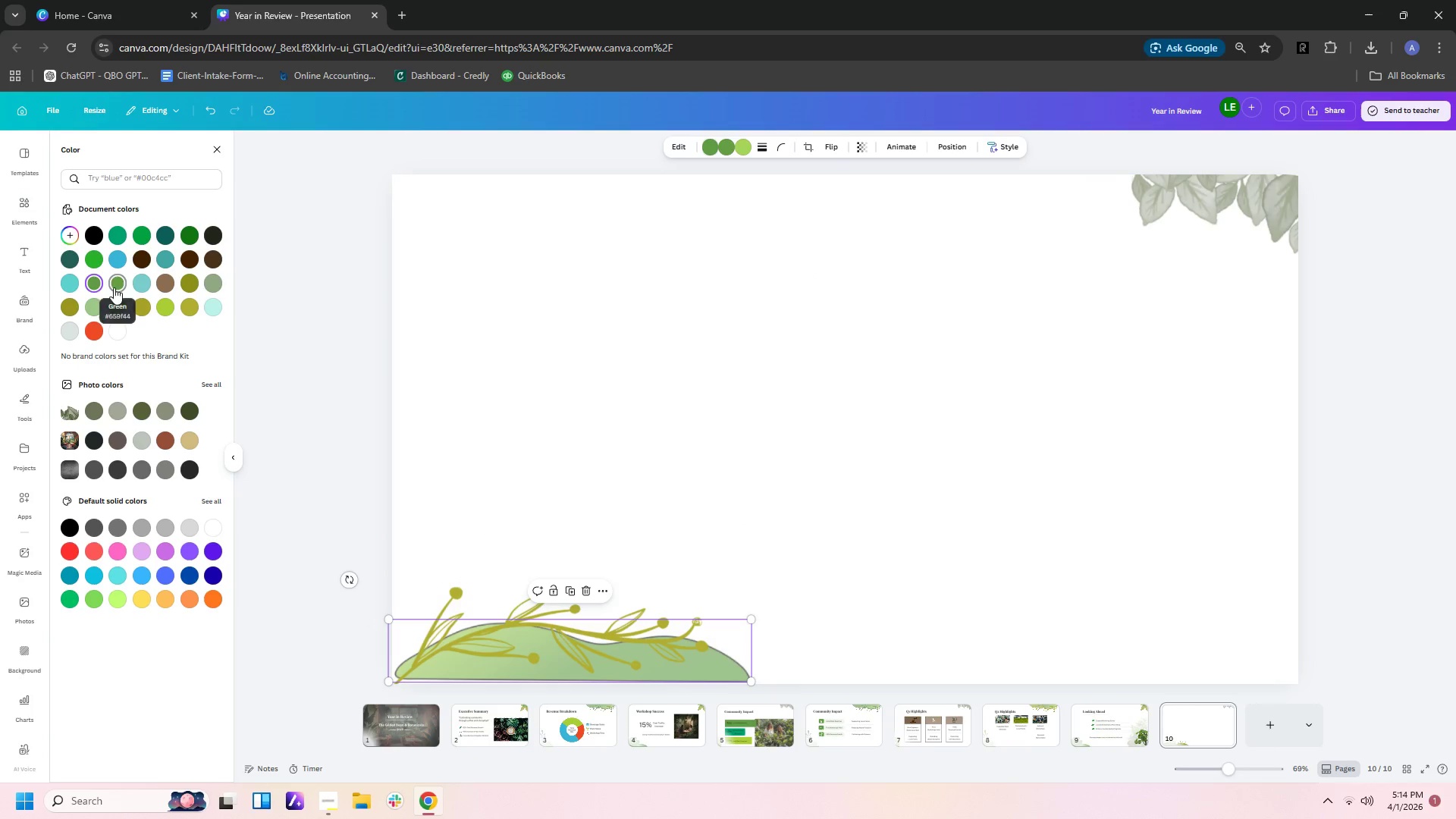 
left_click([124, 277])
 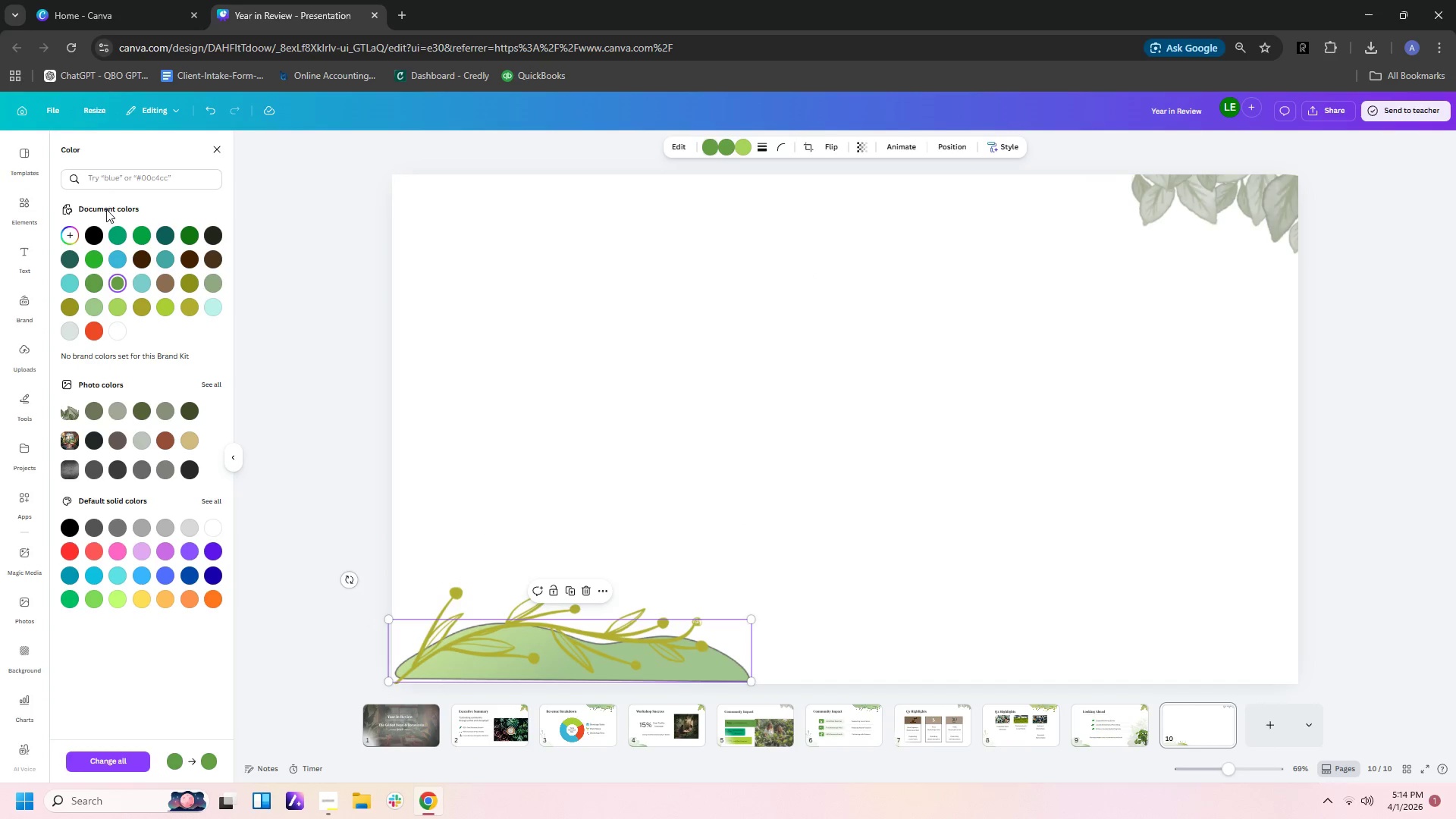 
left_click([115, 230])
 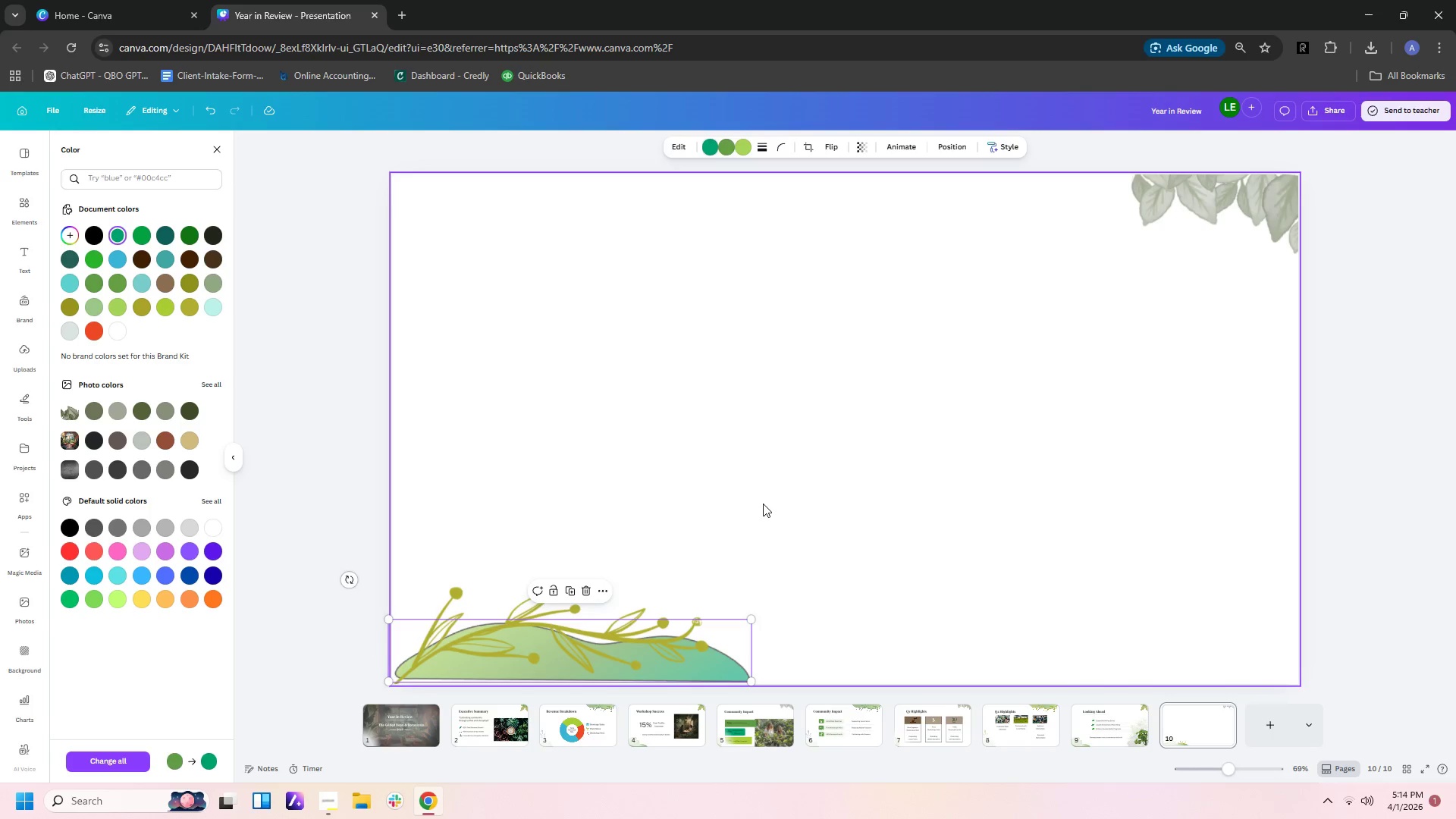 
double_click([842, 524])
 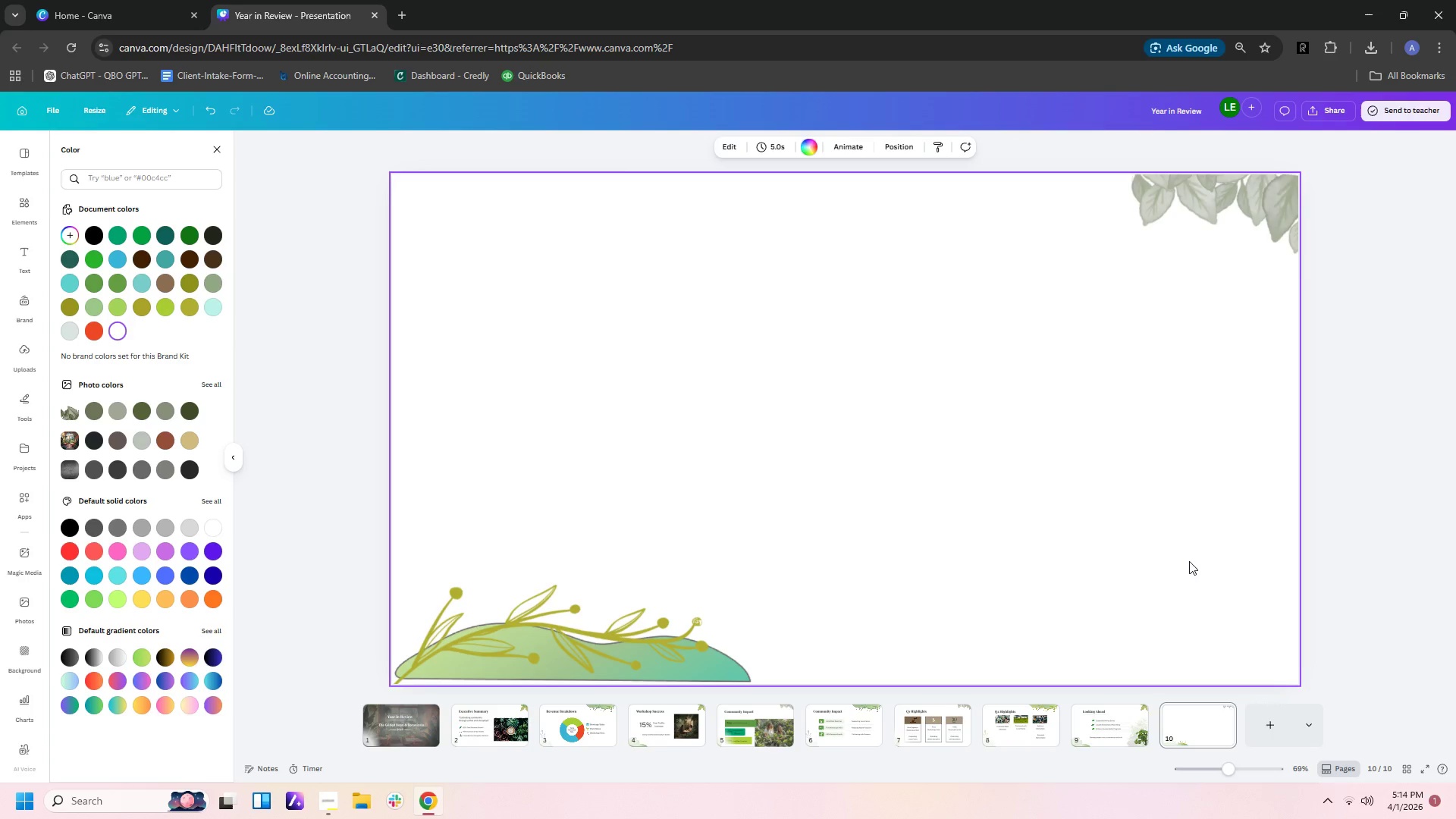 
left_click([1228, 218])
 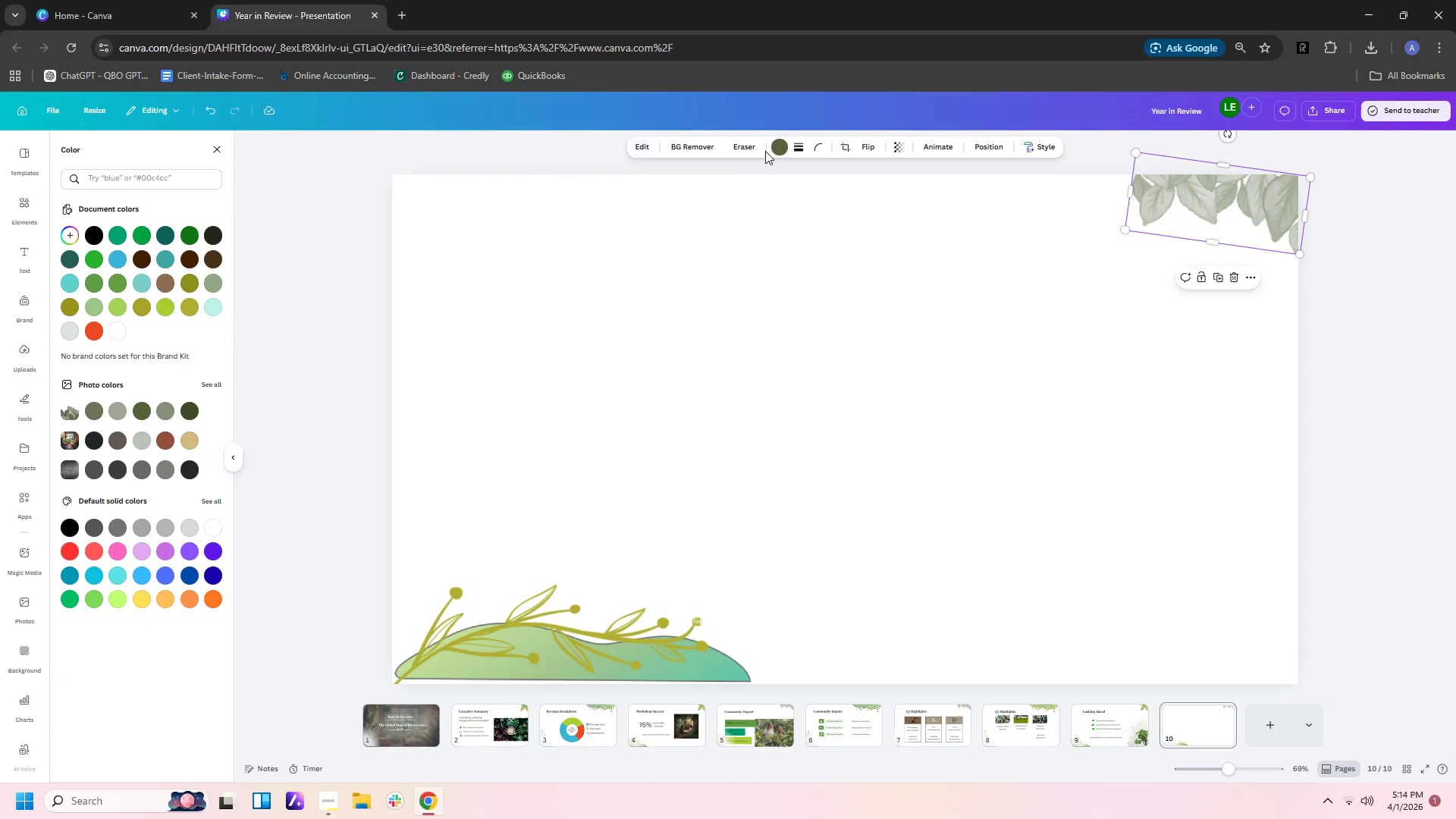 
left_click([780, 143])
 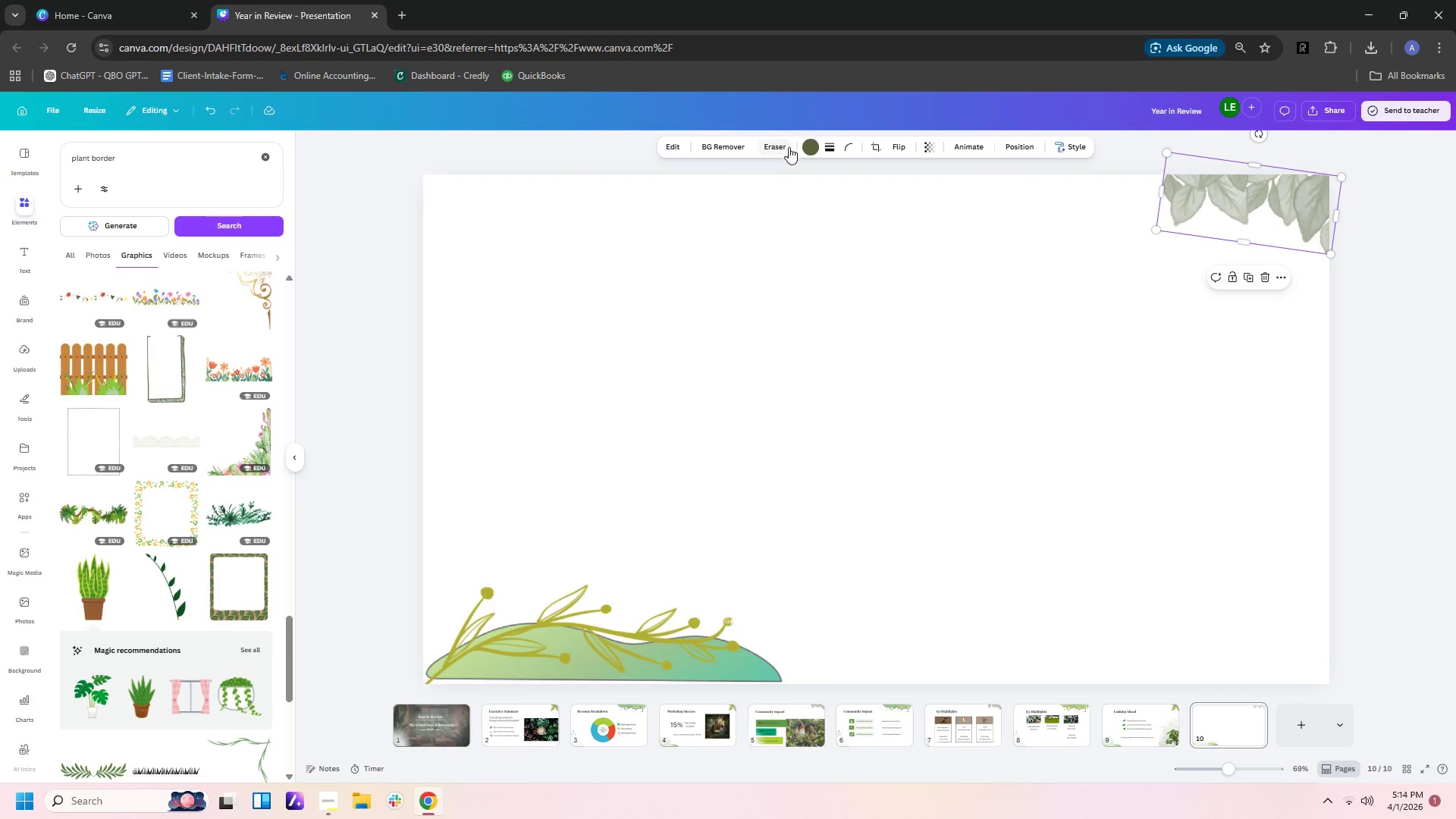 
left_click([805, 147])
 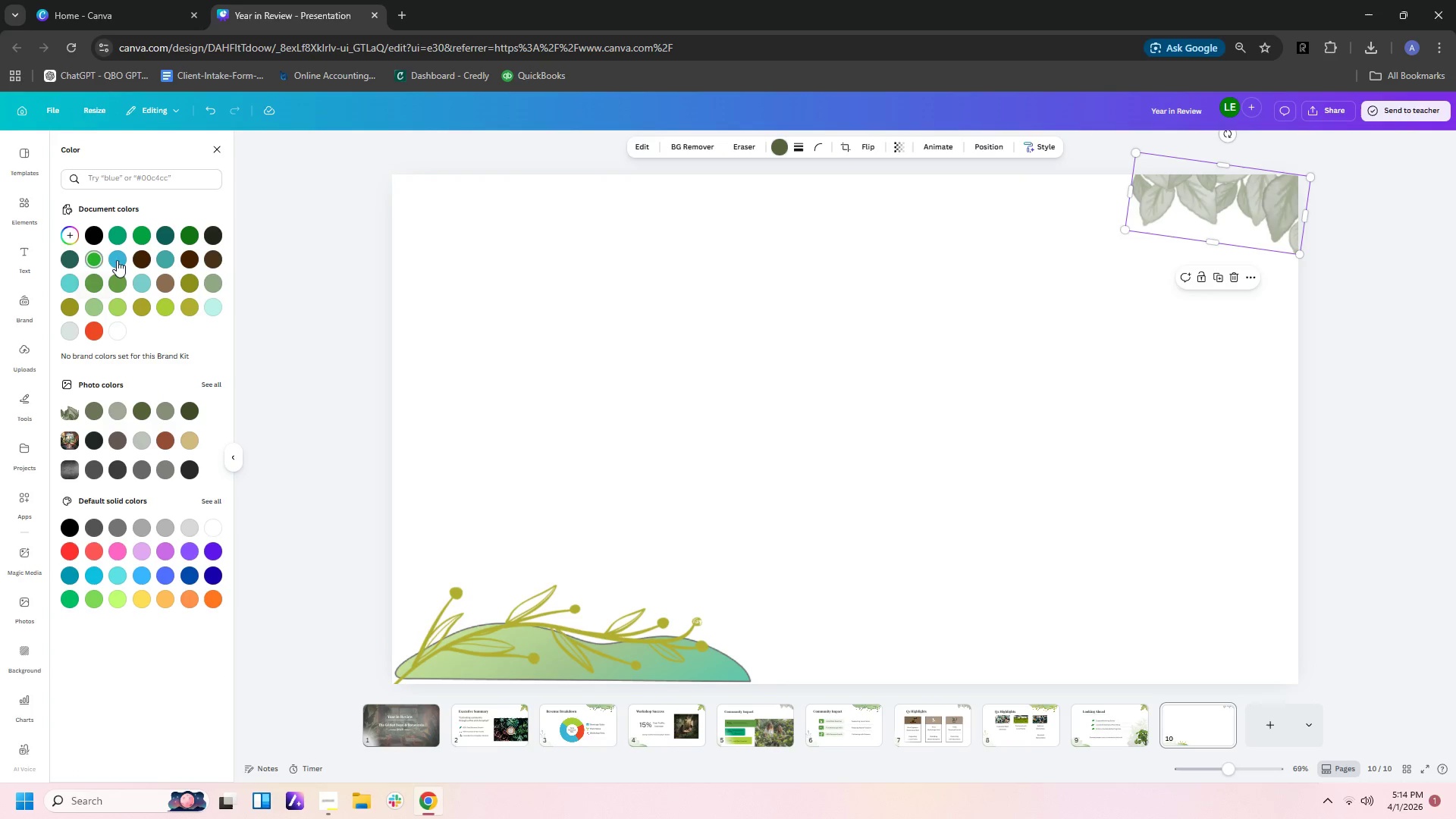 
left_click([119, 232])
 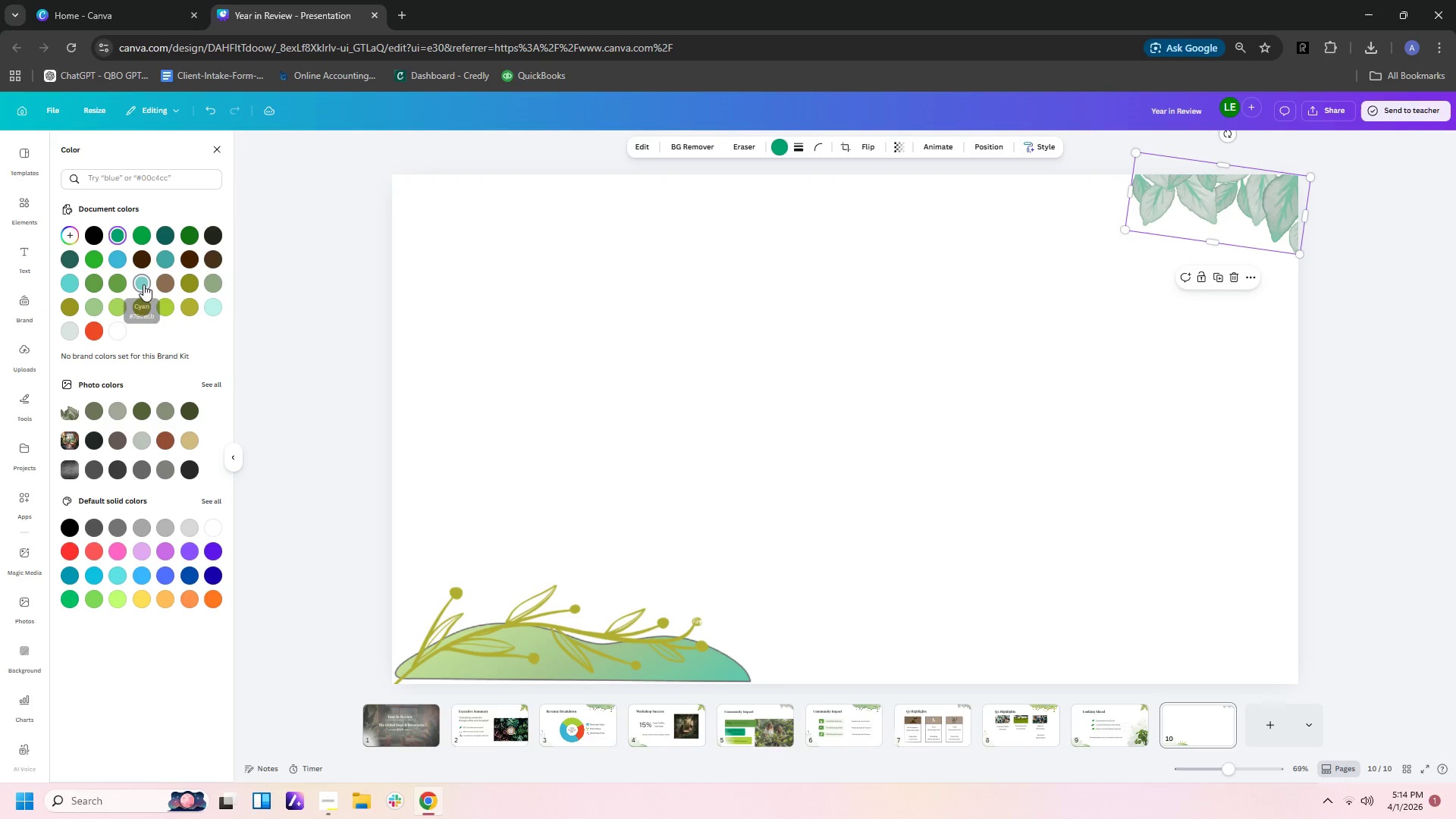 
left_click([165, 262])
 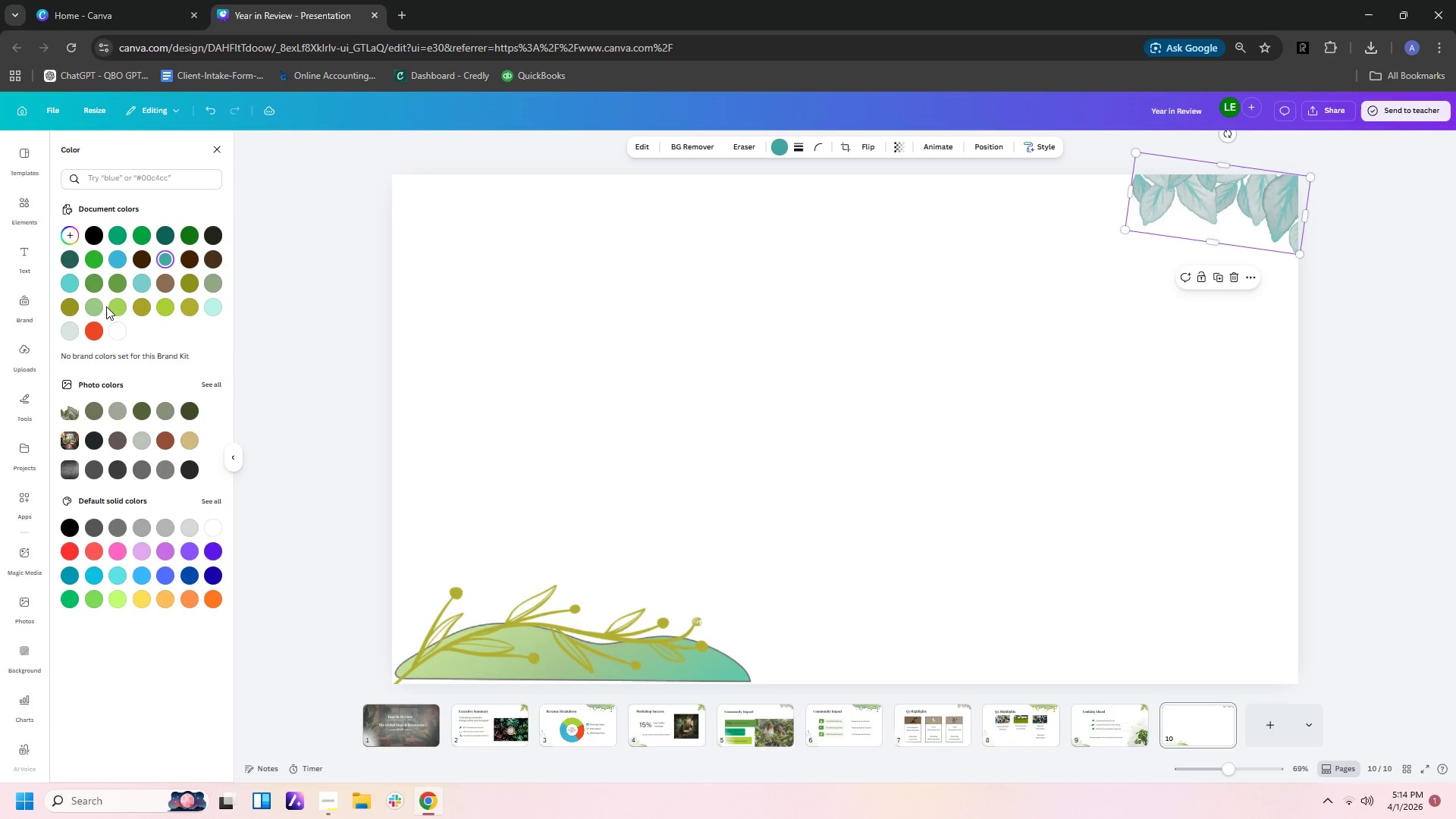 
left_click([123, 284])
 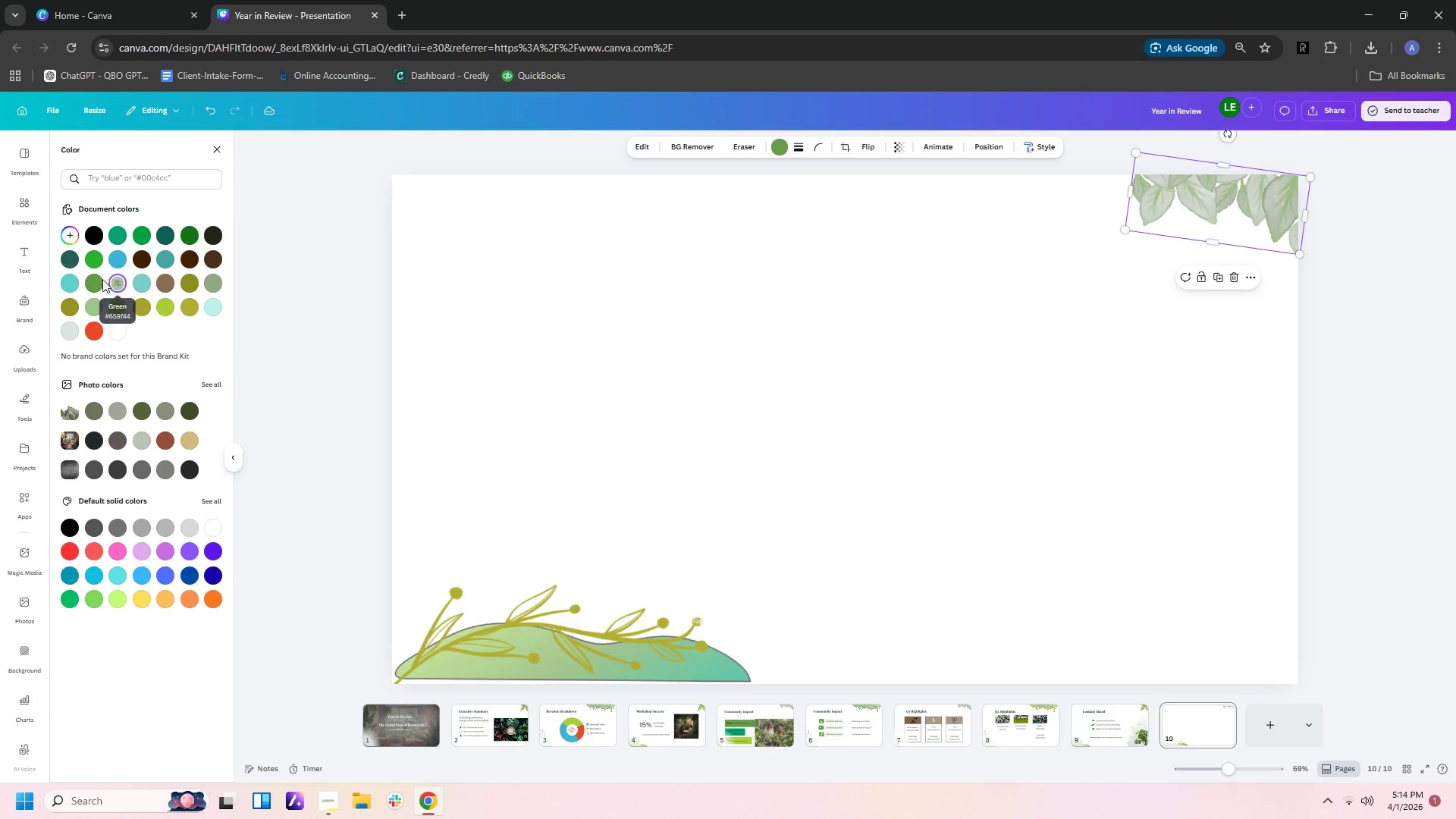 
left_click([96, 281])
 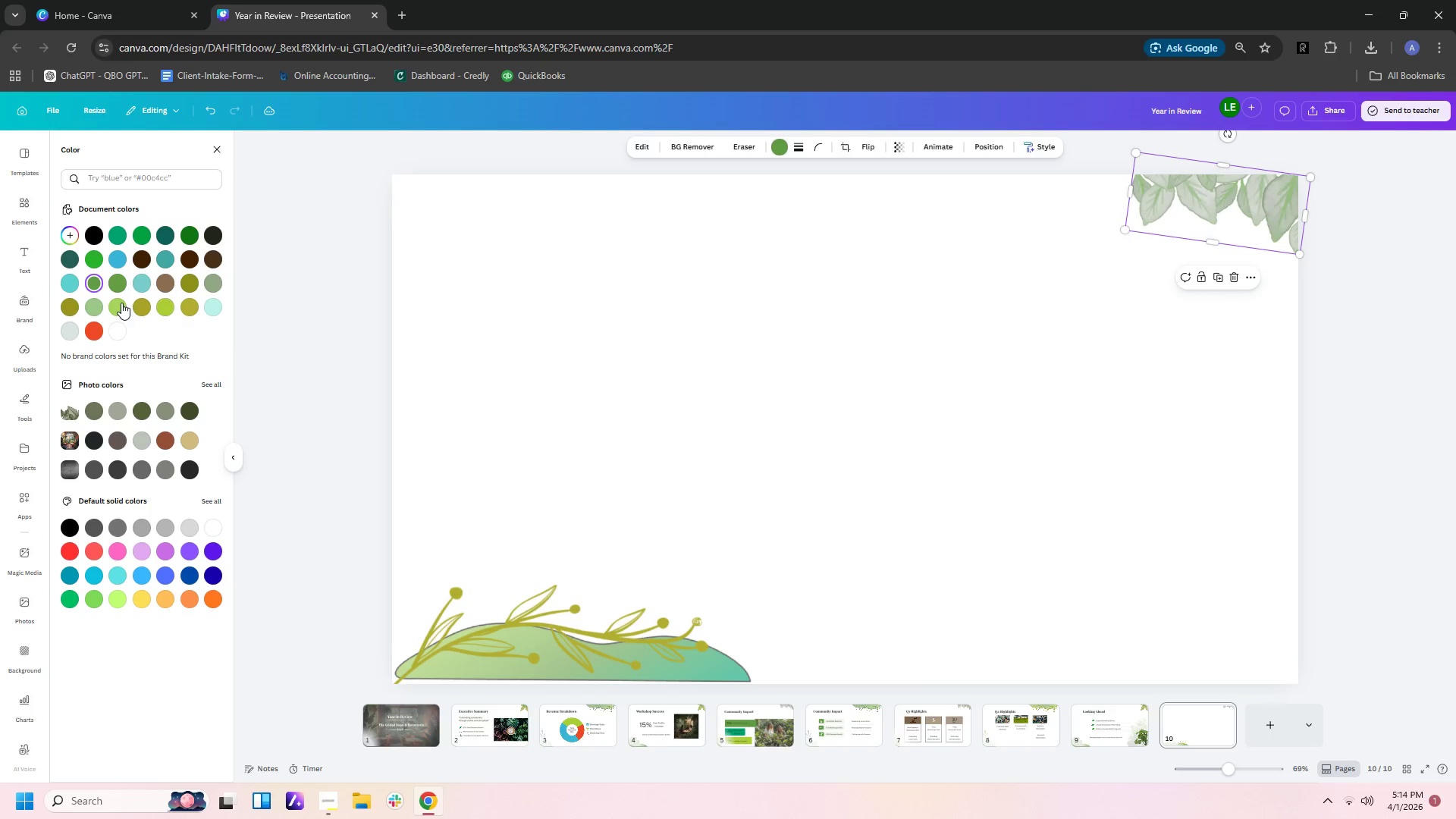 
left_click([136, 302])
 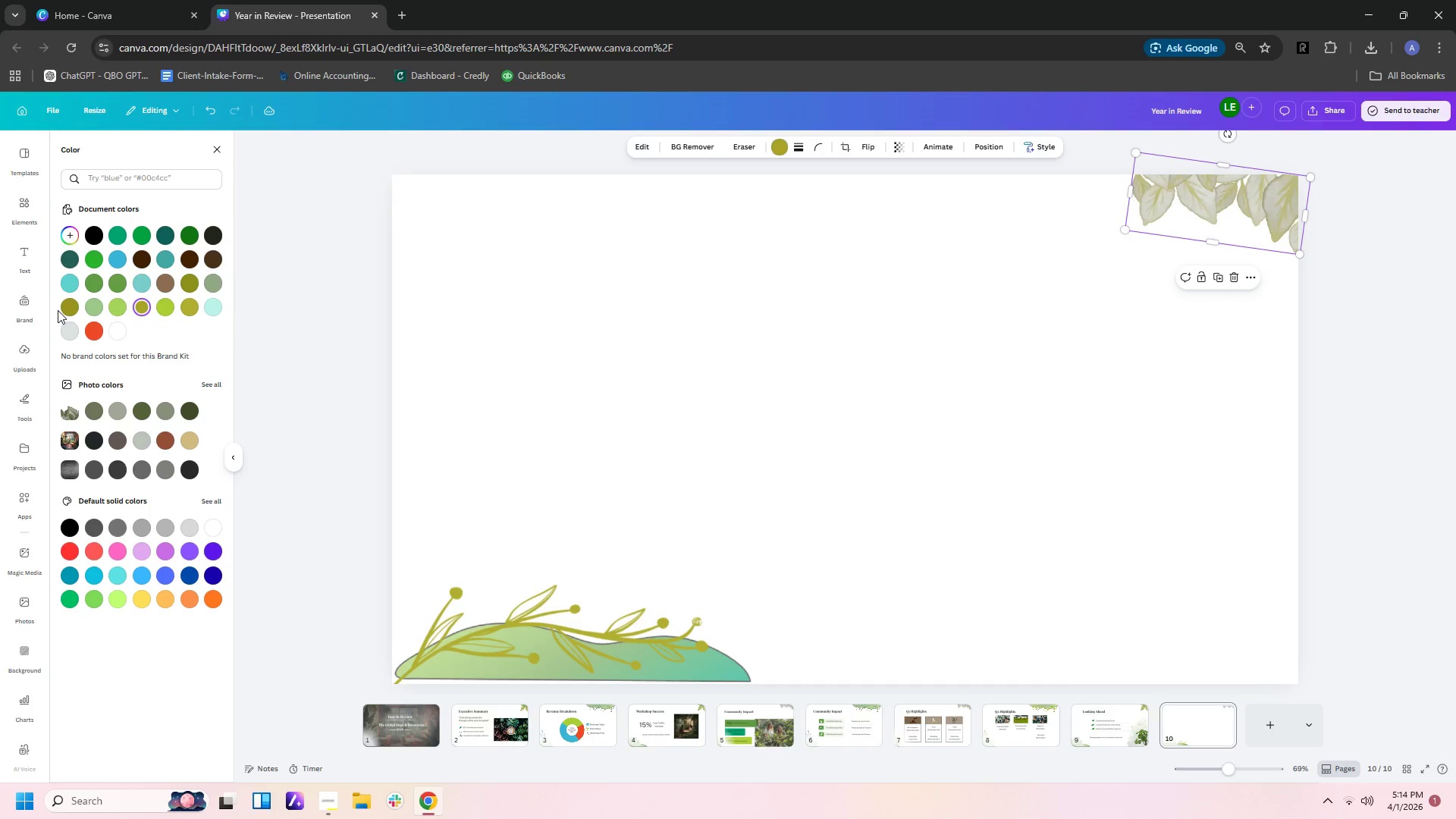 
left_click([62, 310])
 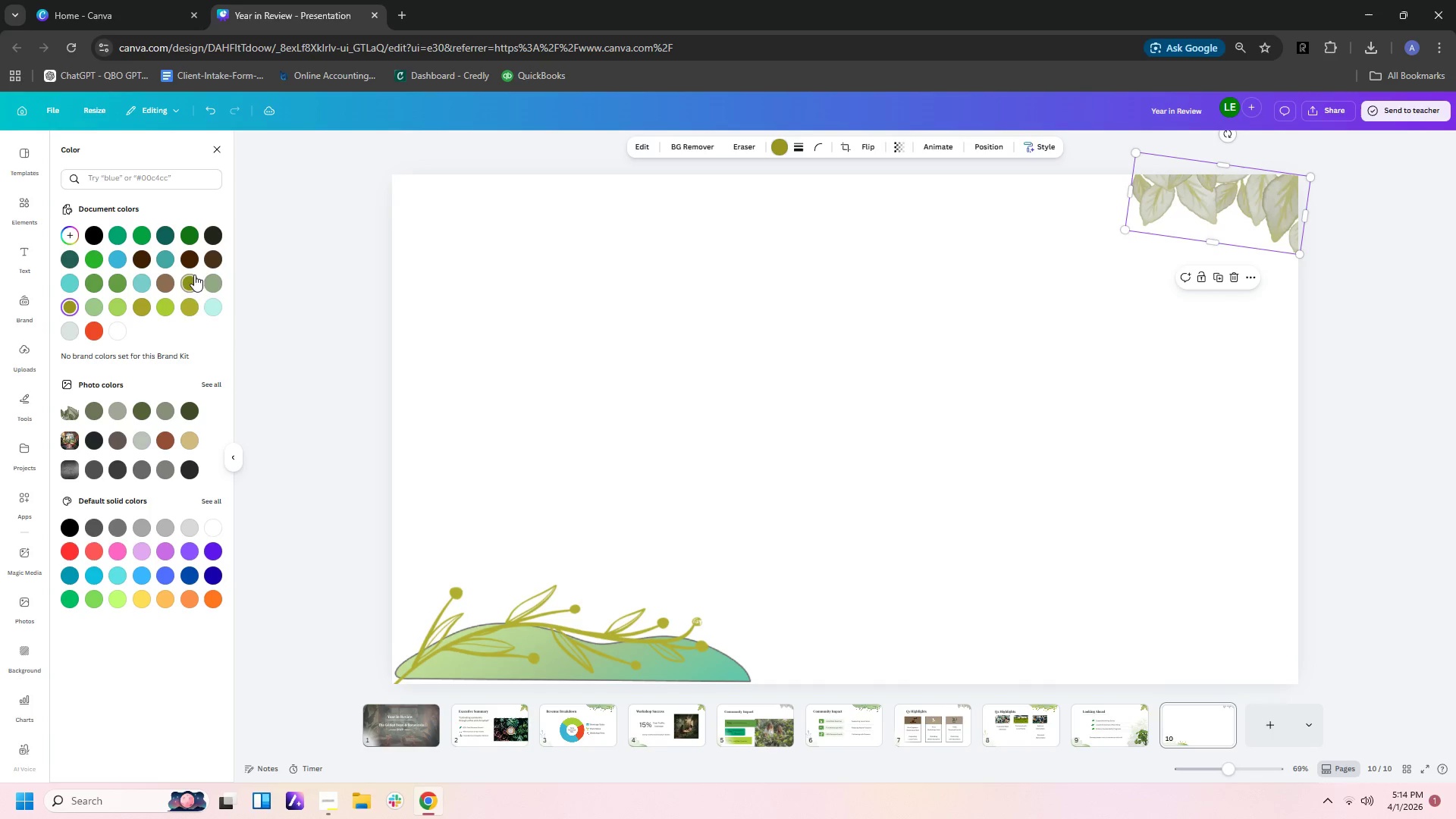 
left_click([190, 284])
 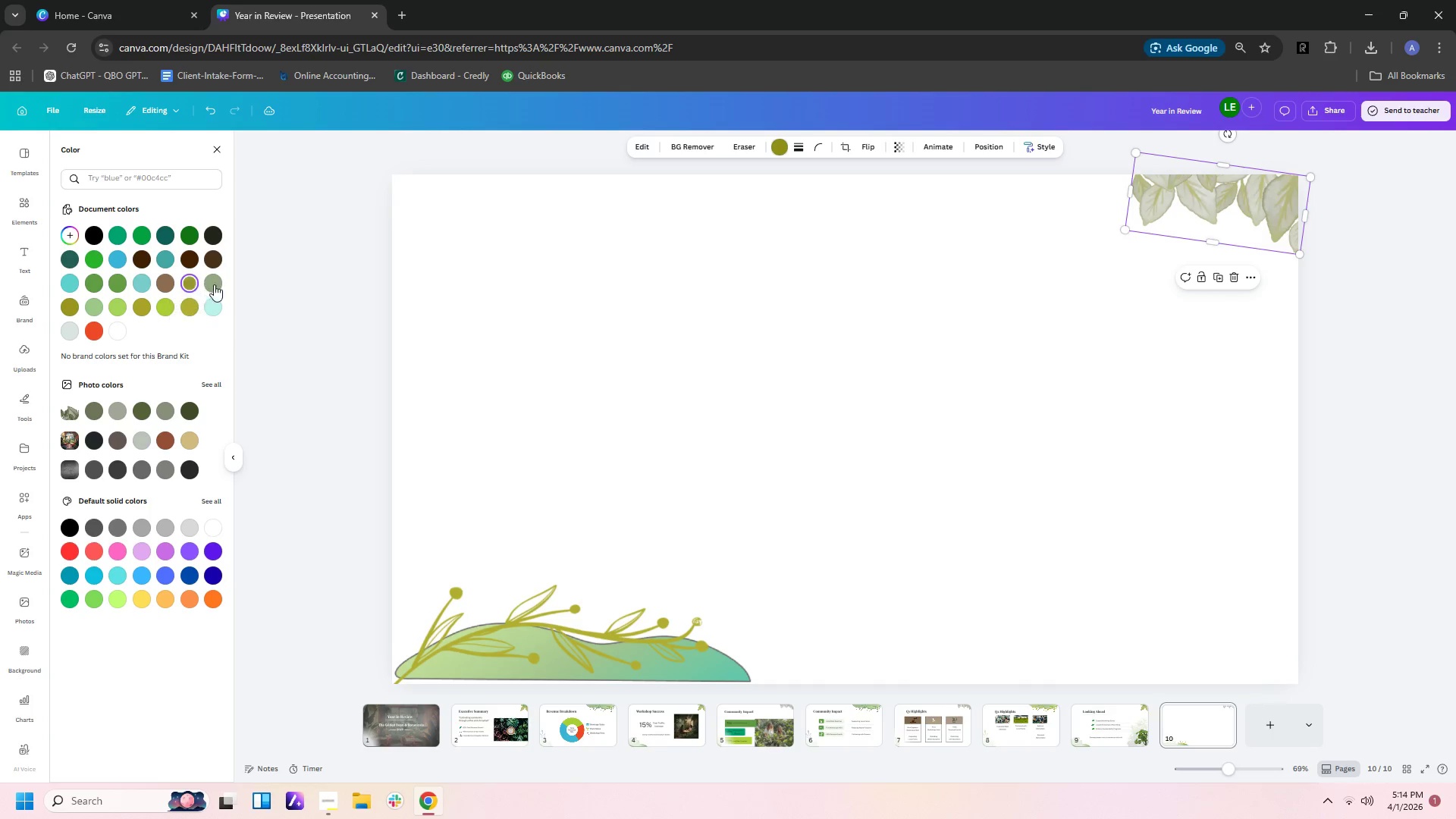 
left_click([215, 284])
 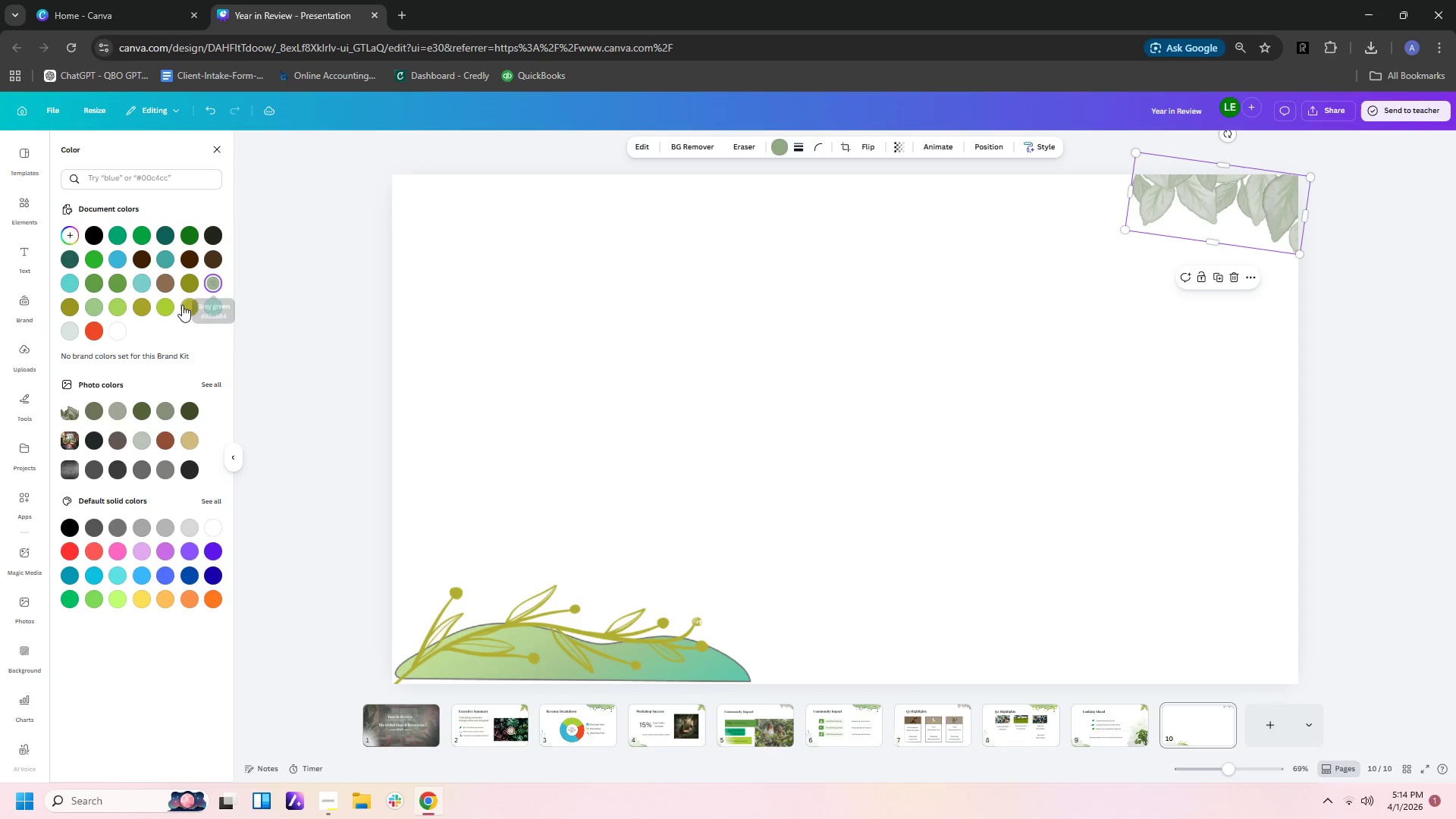 
left_click([164, 309])
 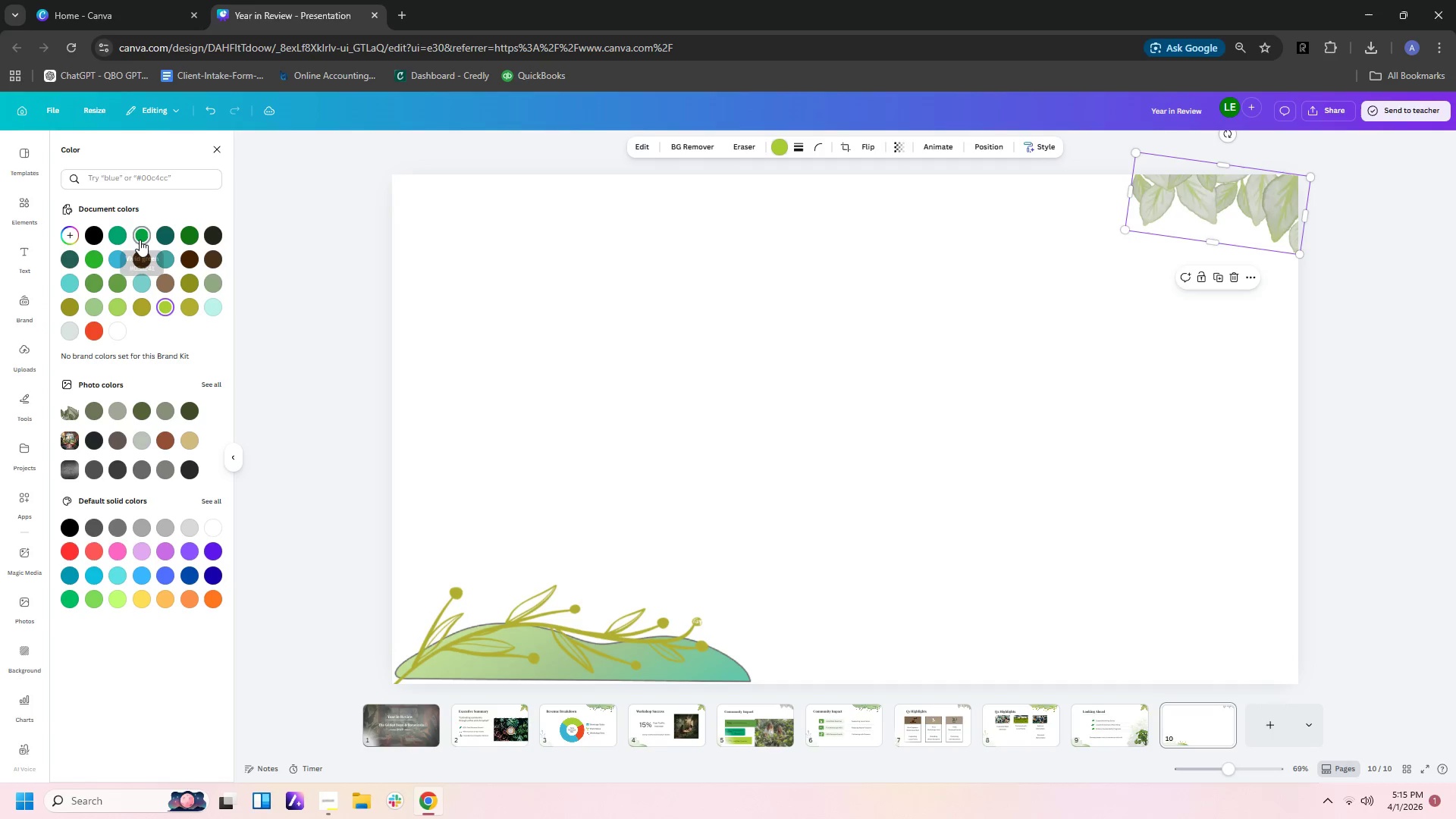 
double_click([163, 237])
 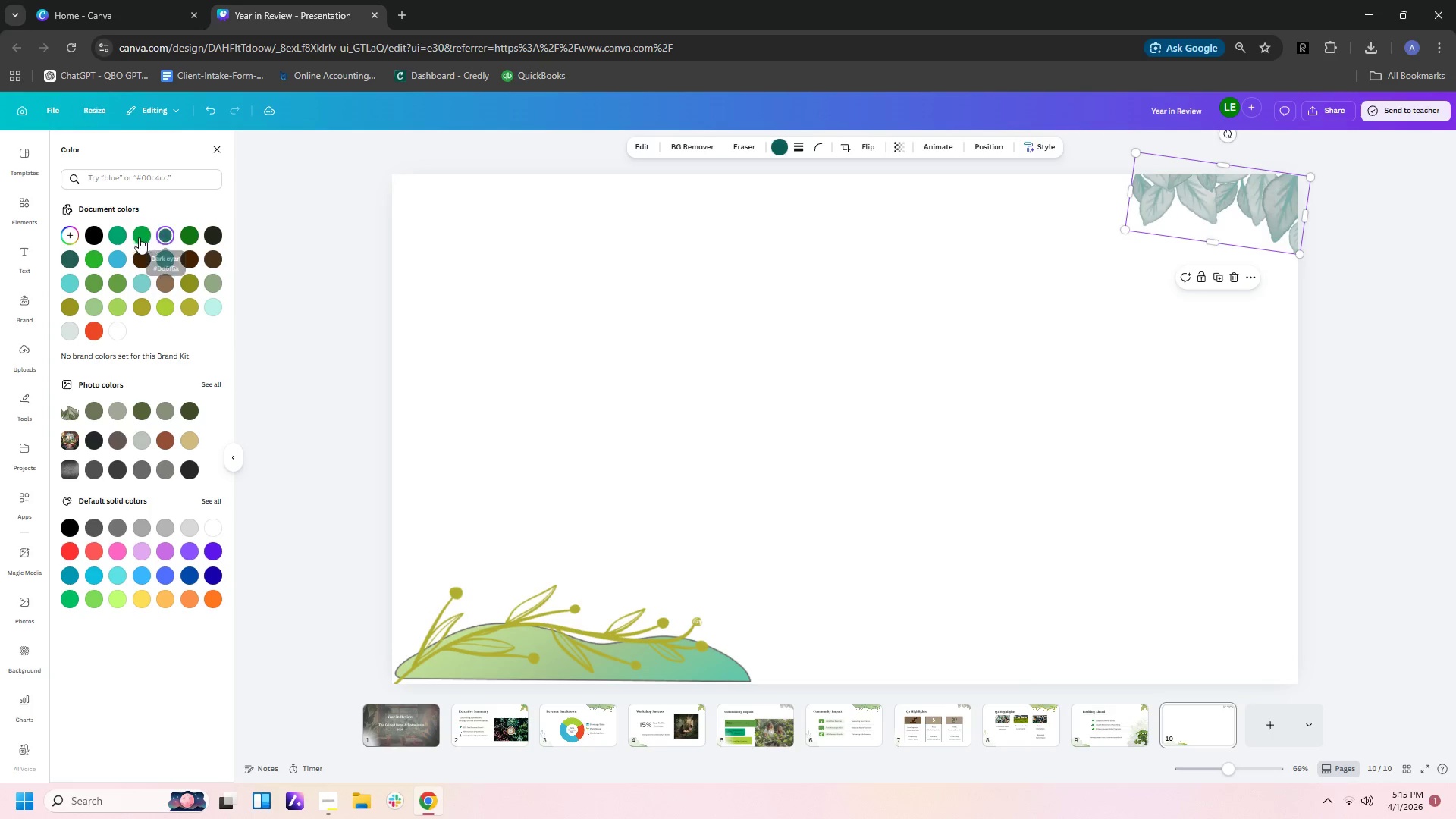 
left_click([116, 238])
 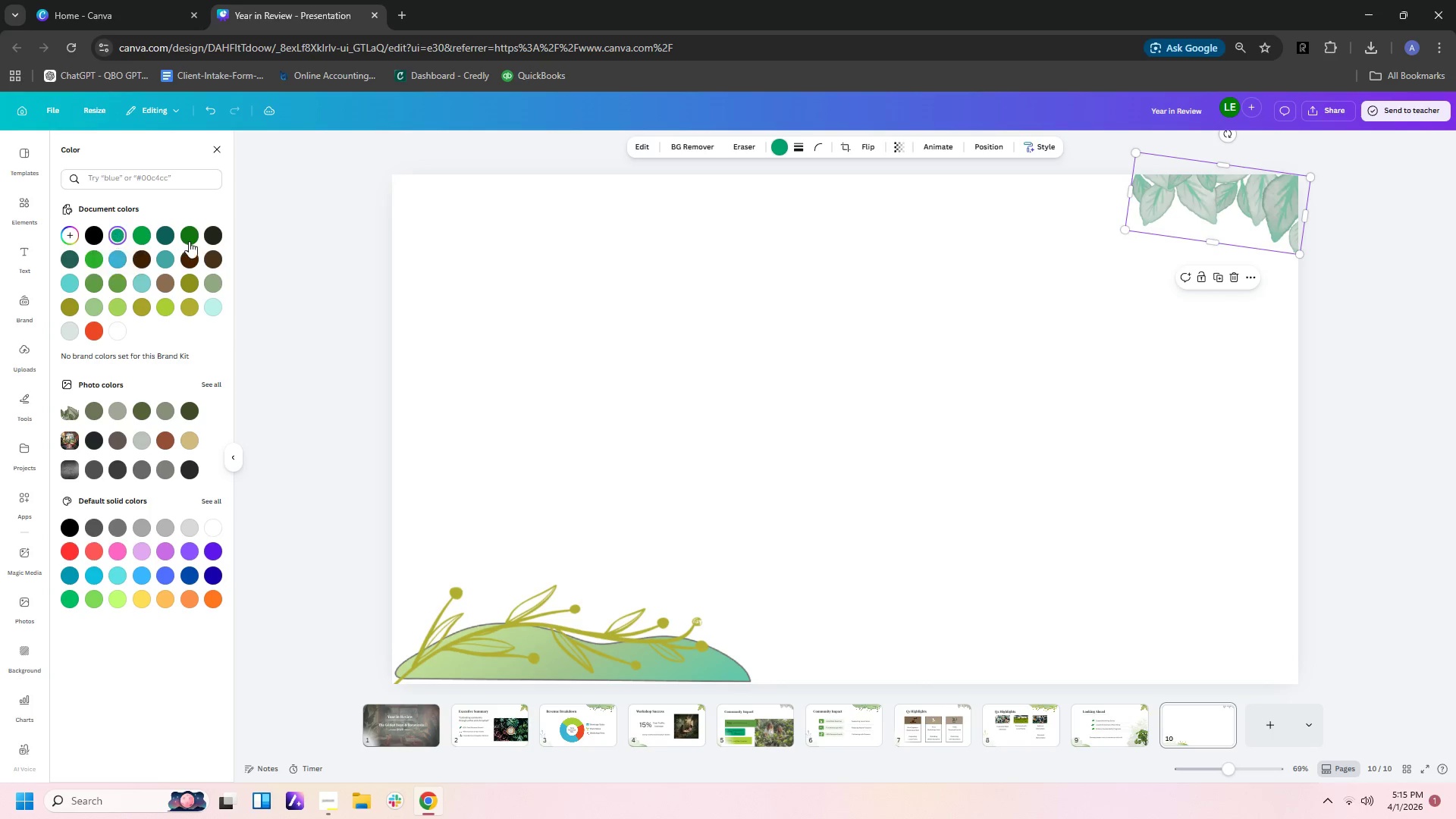 
left_click([193, 241])
 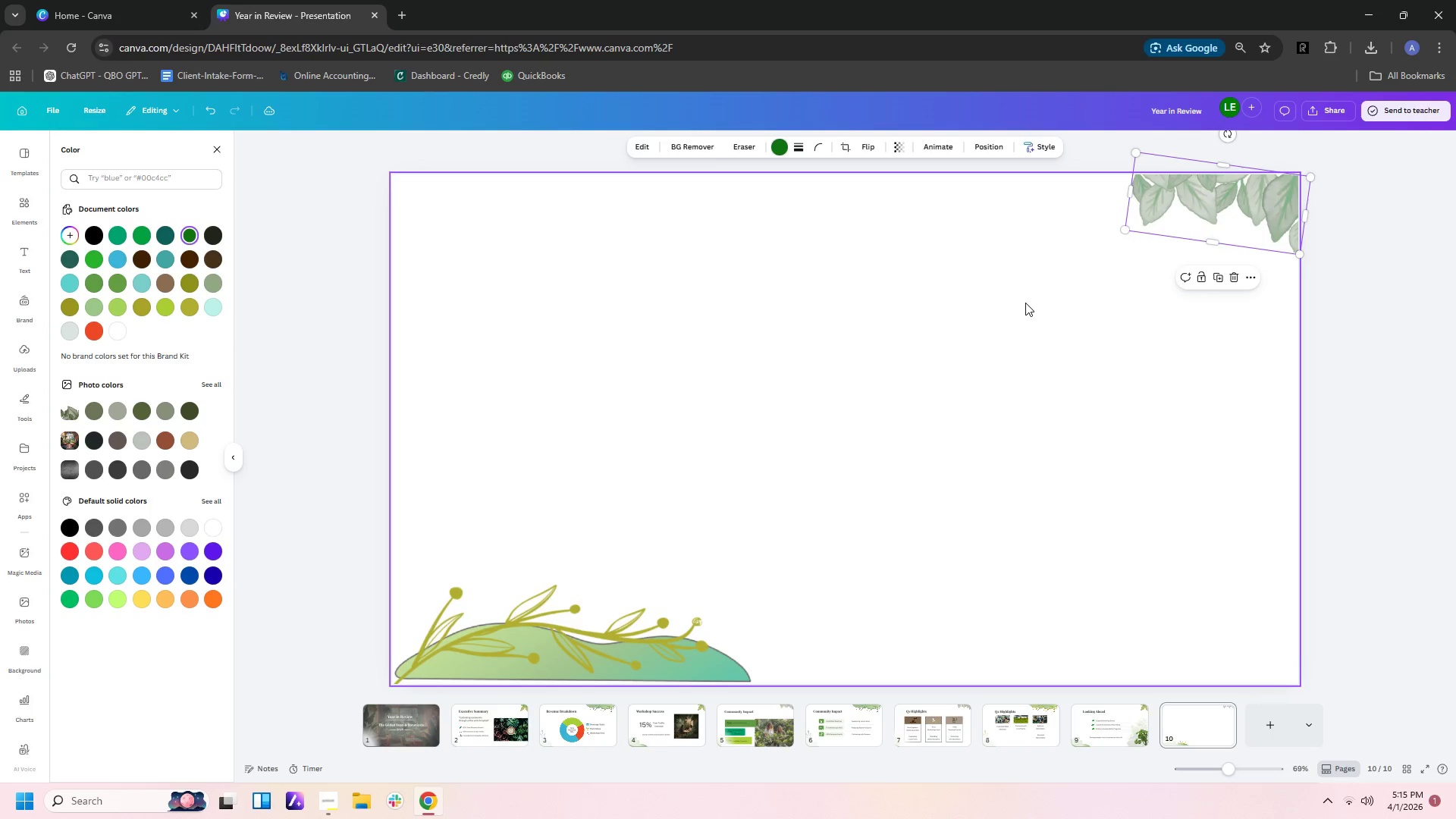 
double_click([1124, 388])
 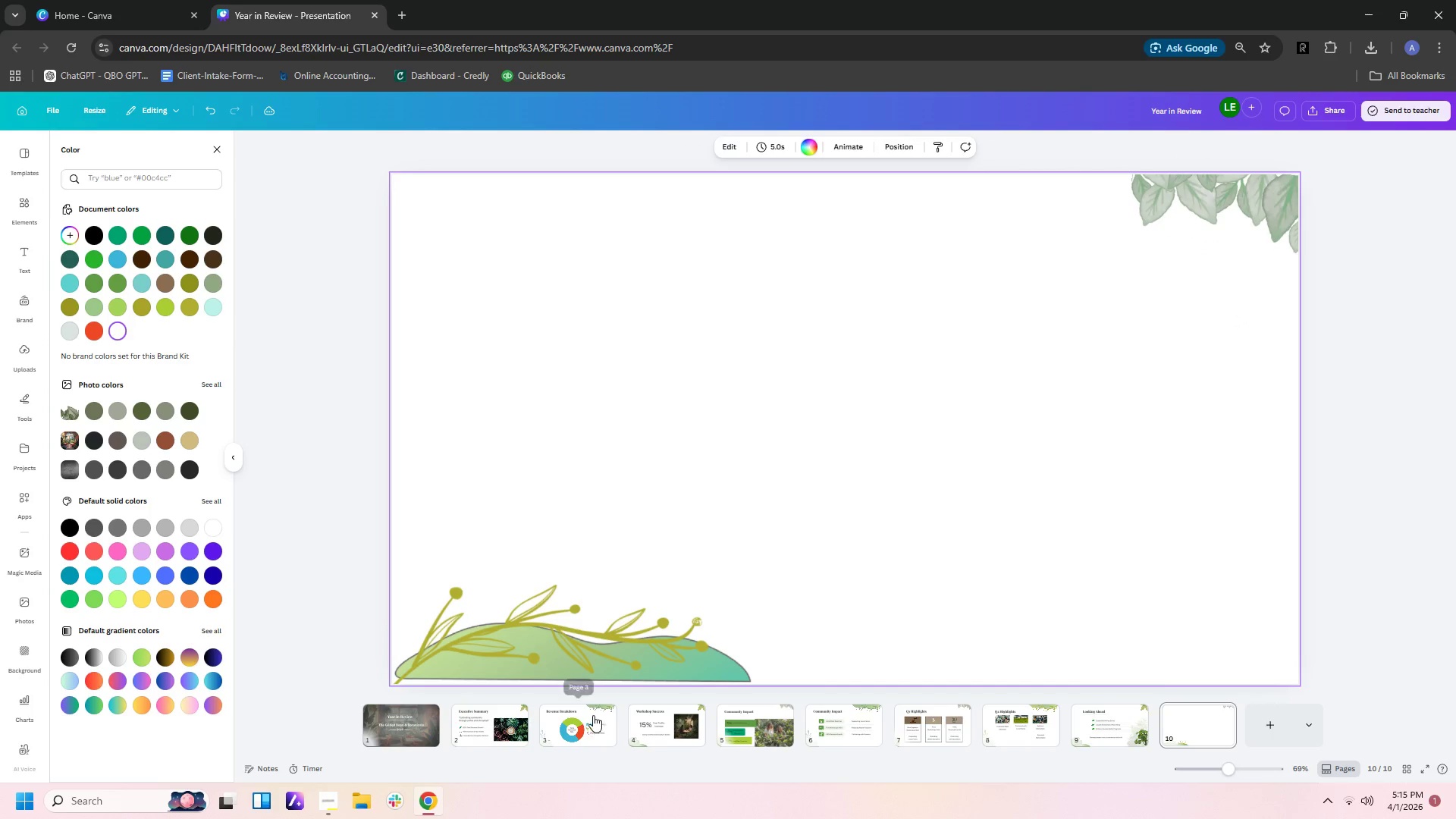 
left_click([778, 716])
 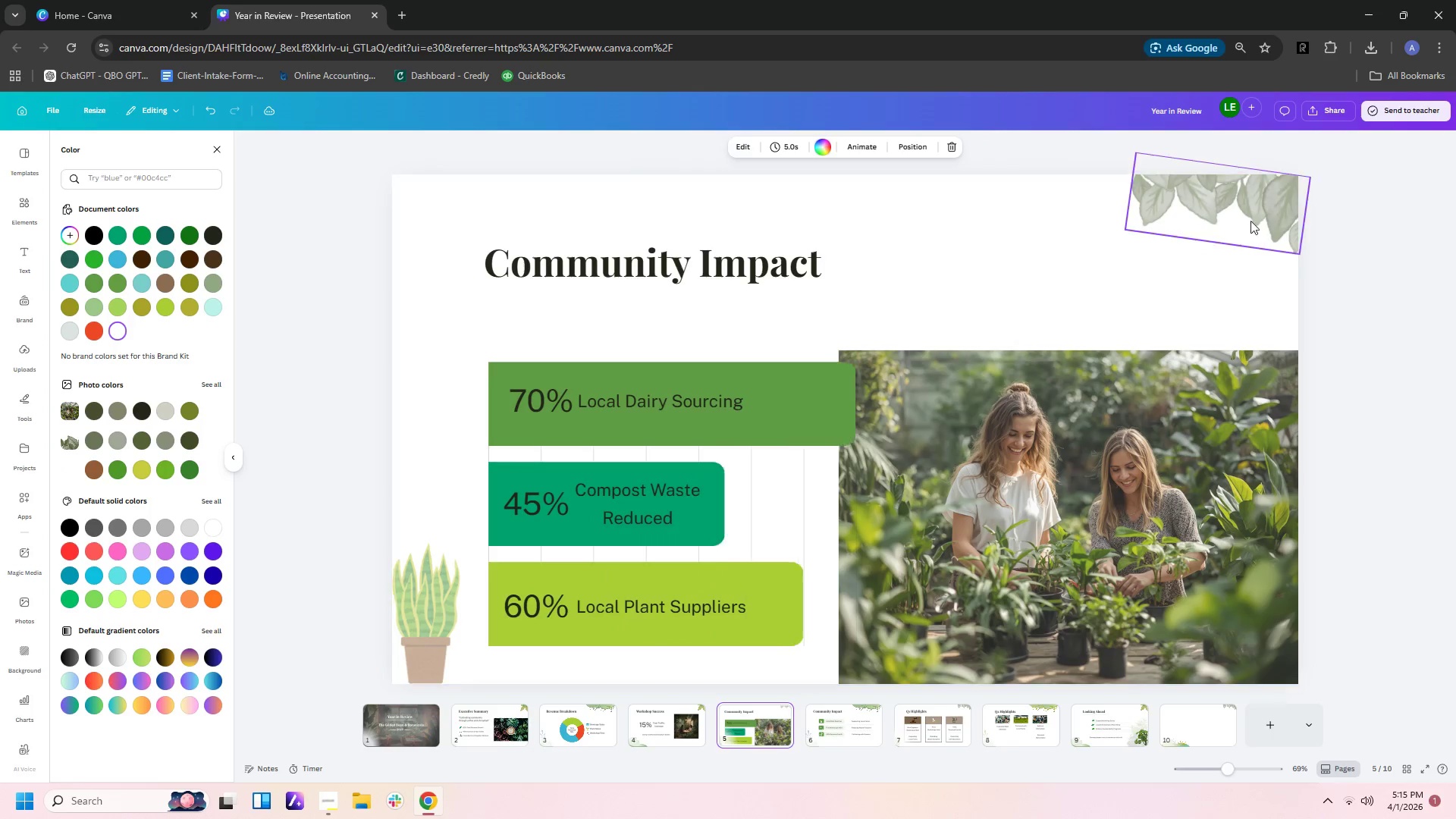 
left_click([1257, 218])
 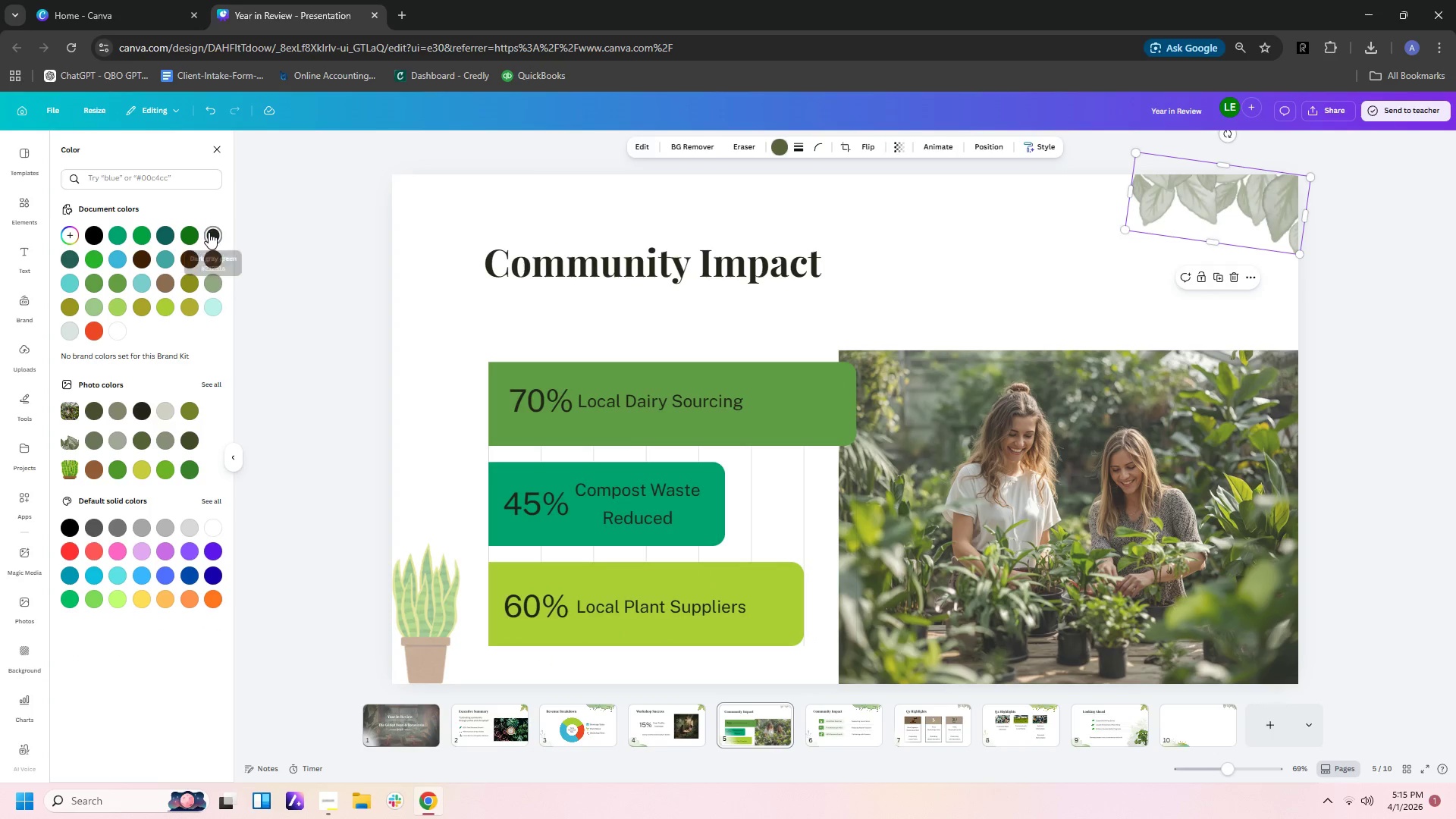 
double_click([171, 237])
 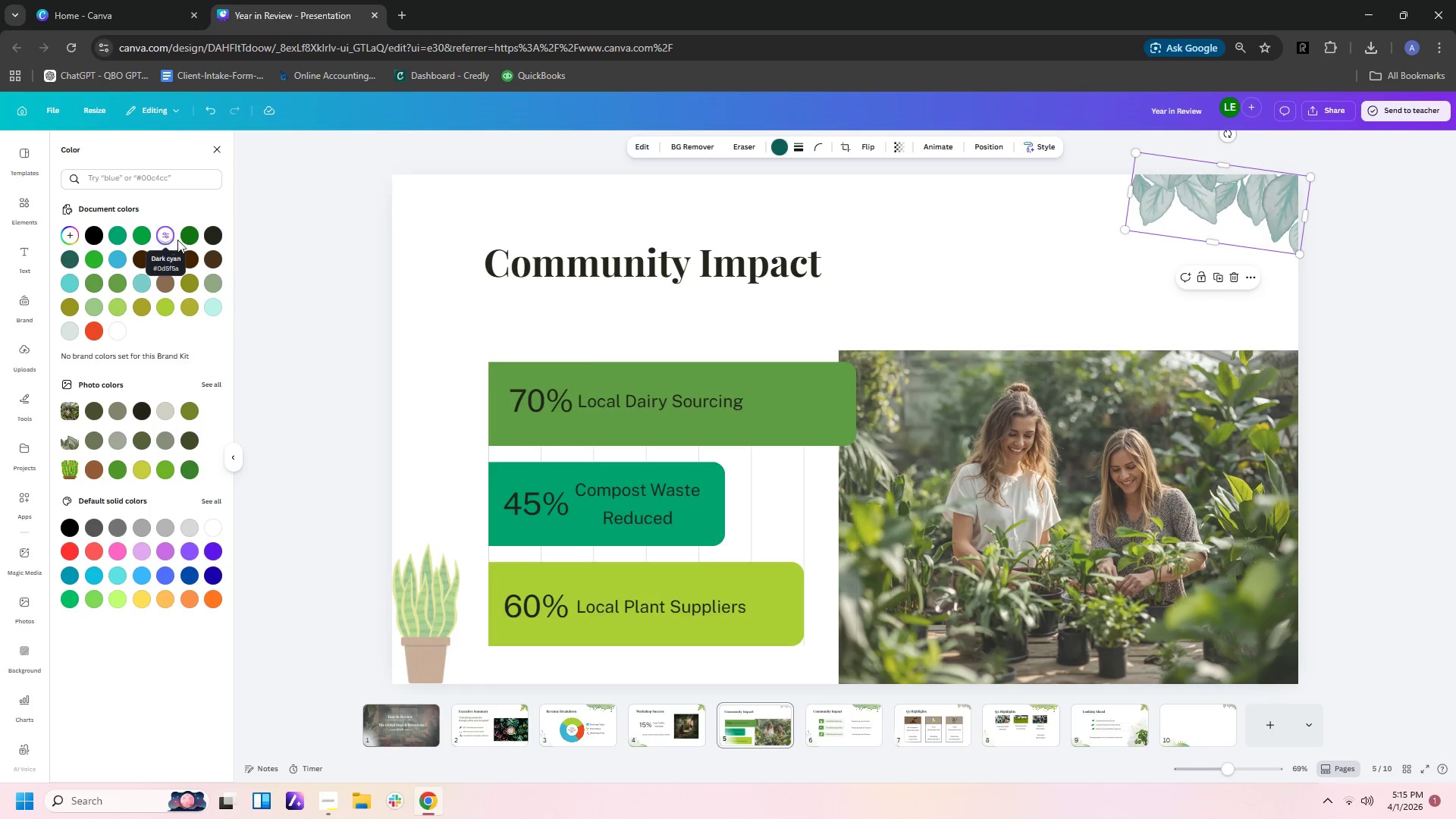 
left_click([189, 240])
 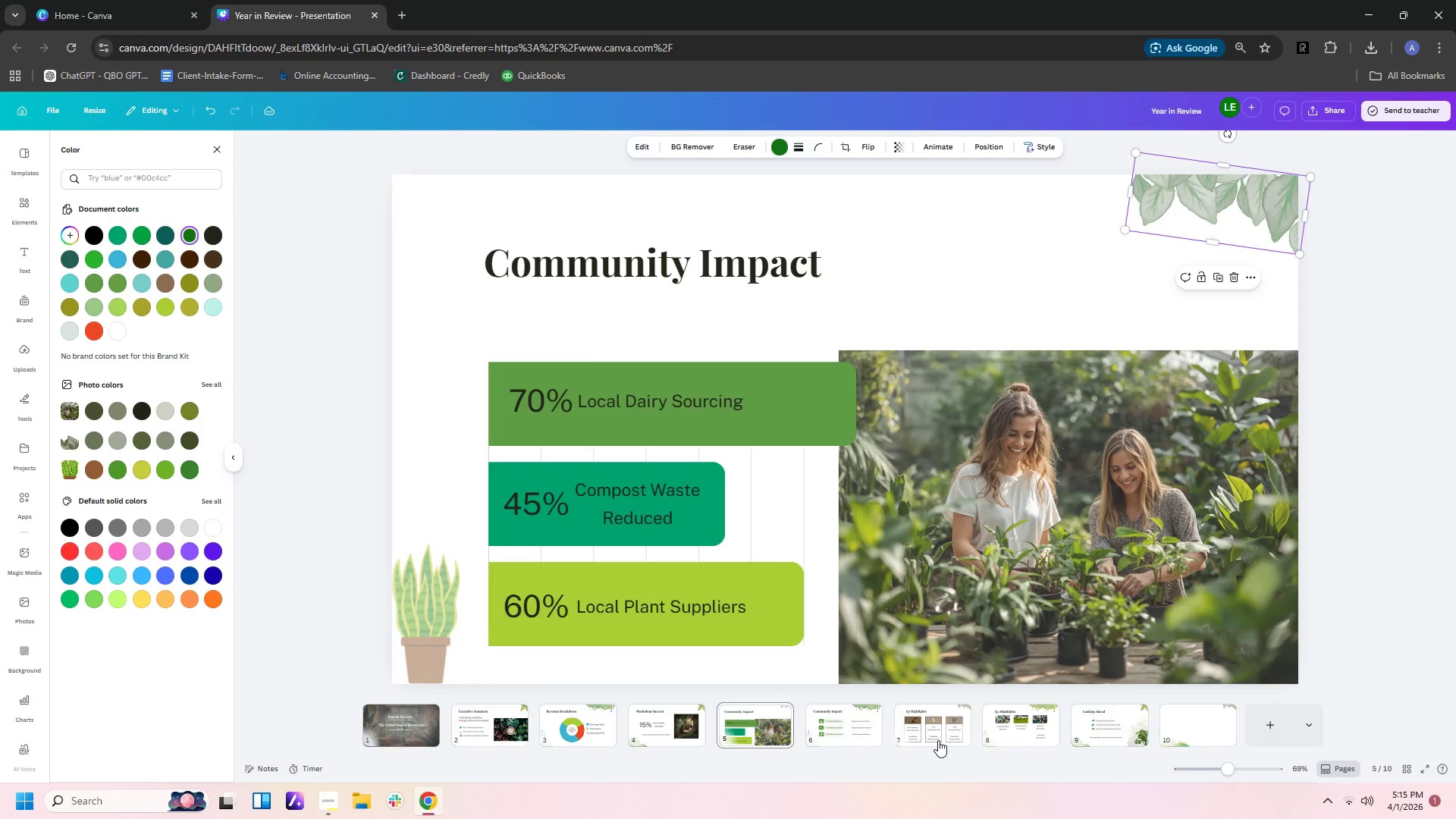 
left_click([952, 724])
 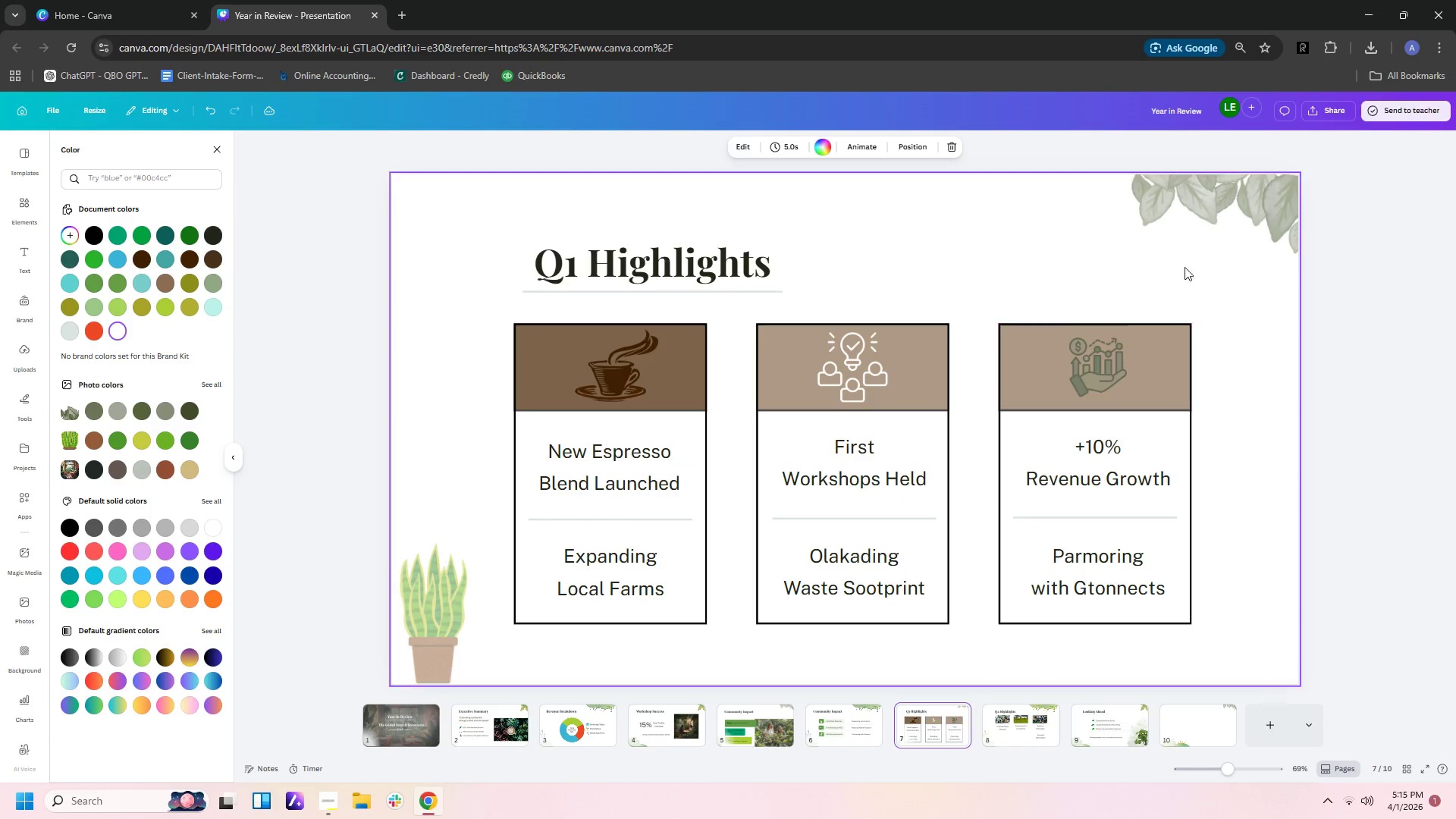 
left_click([1207, 207])
 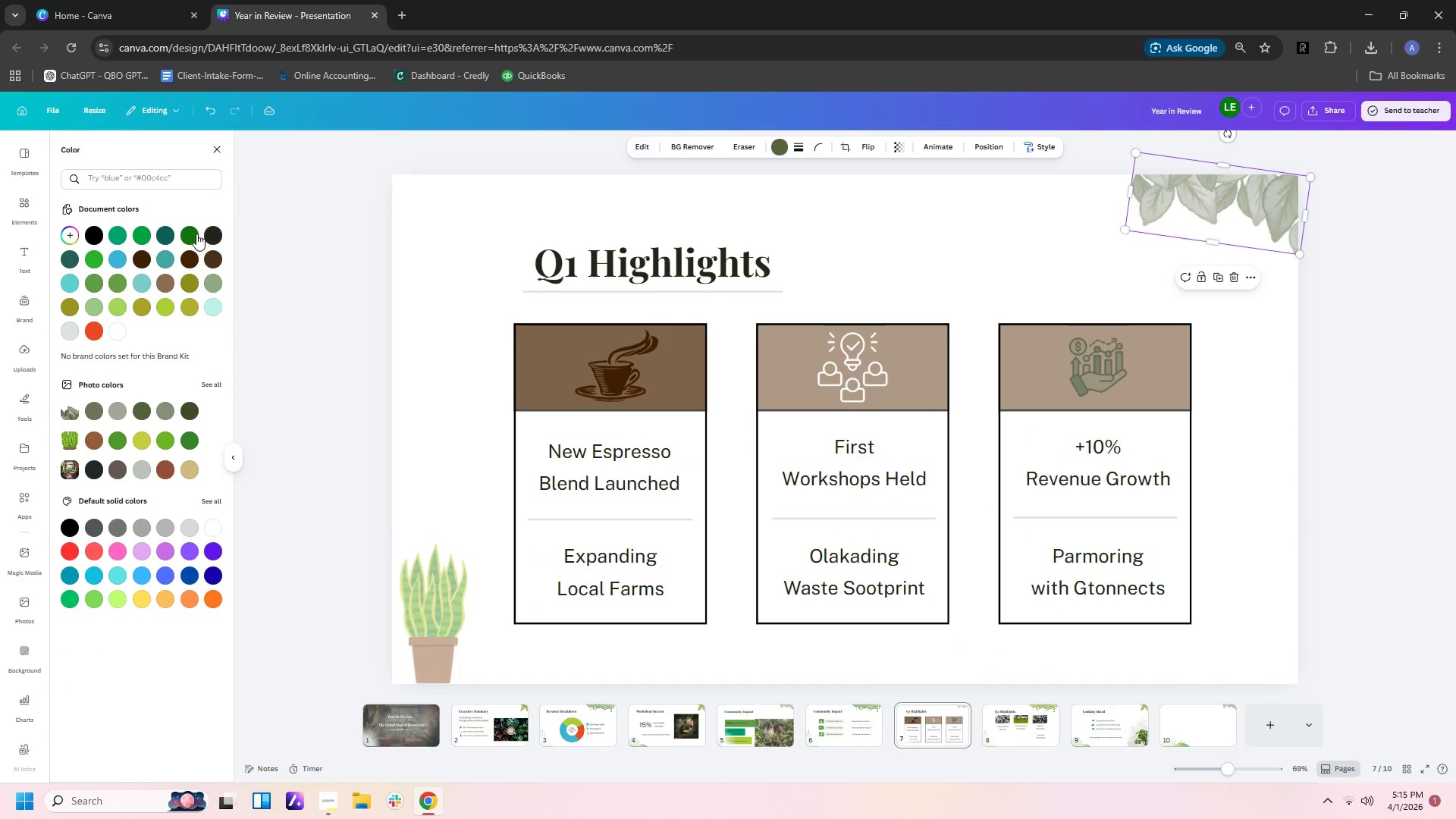 
left_click([189, 231])
 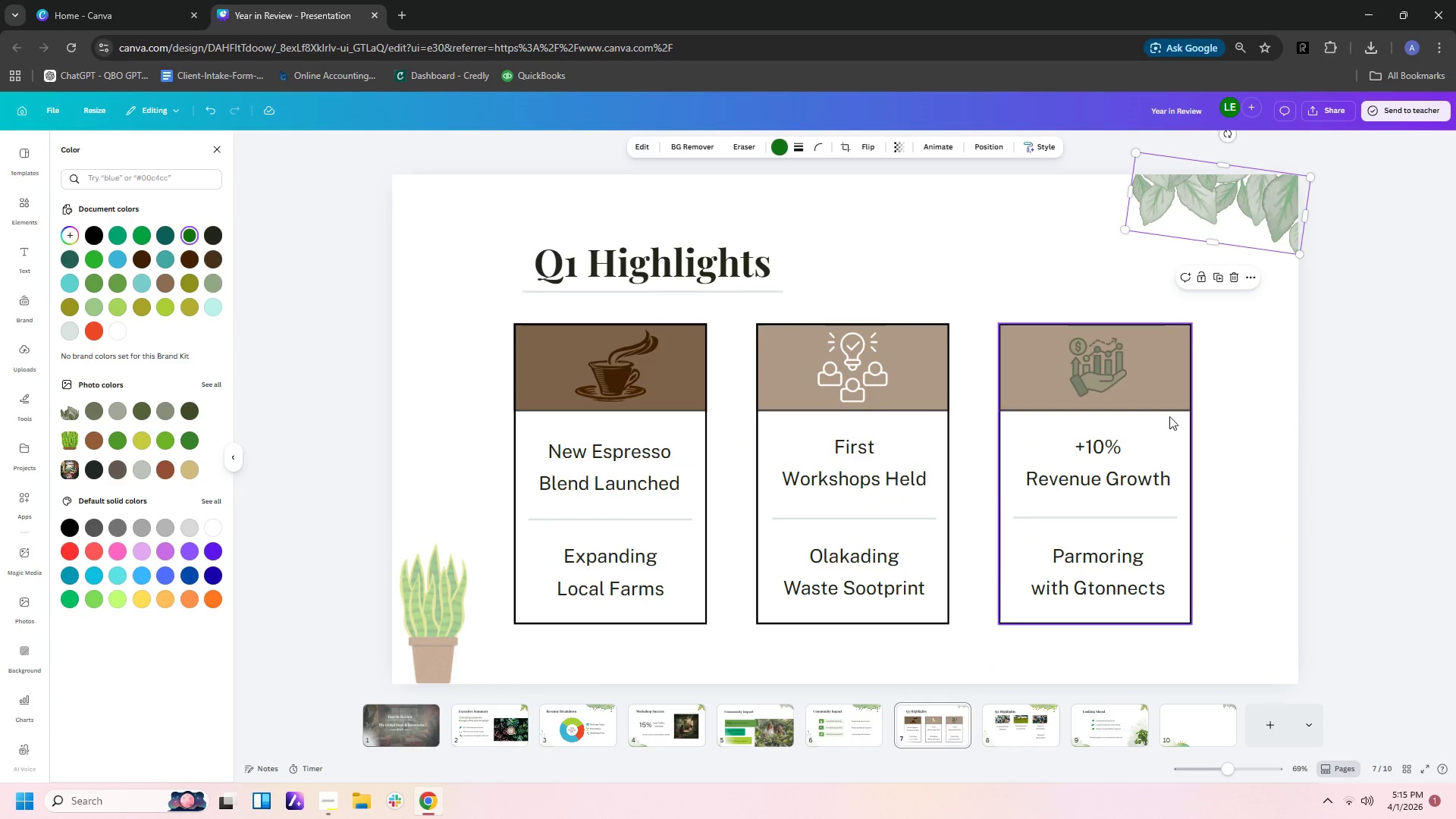 
left_click([1245, 432])
 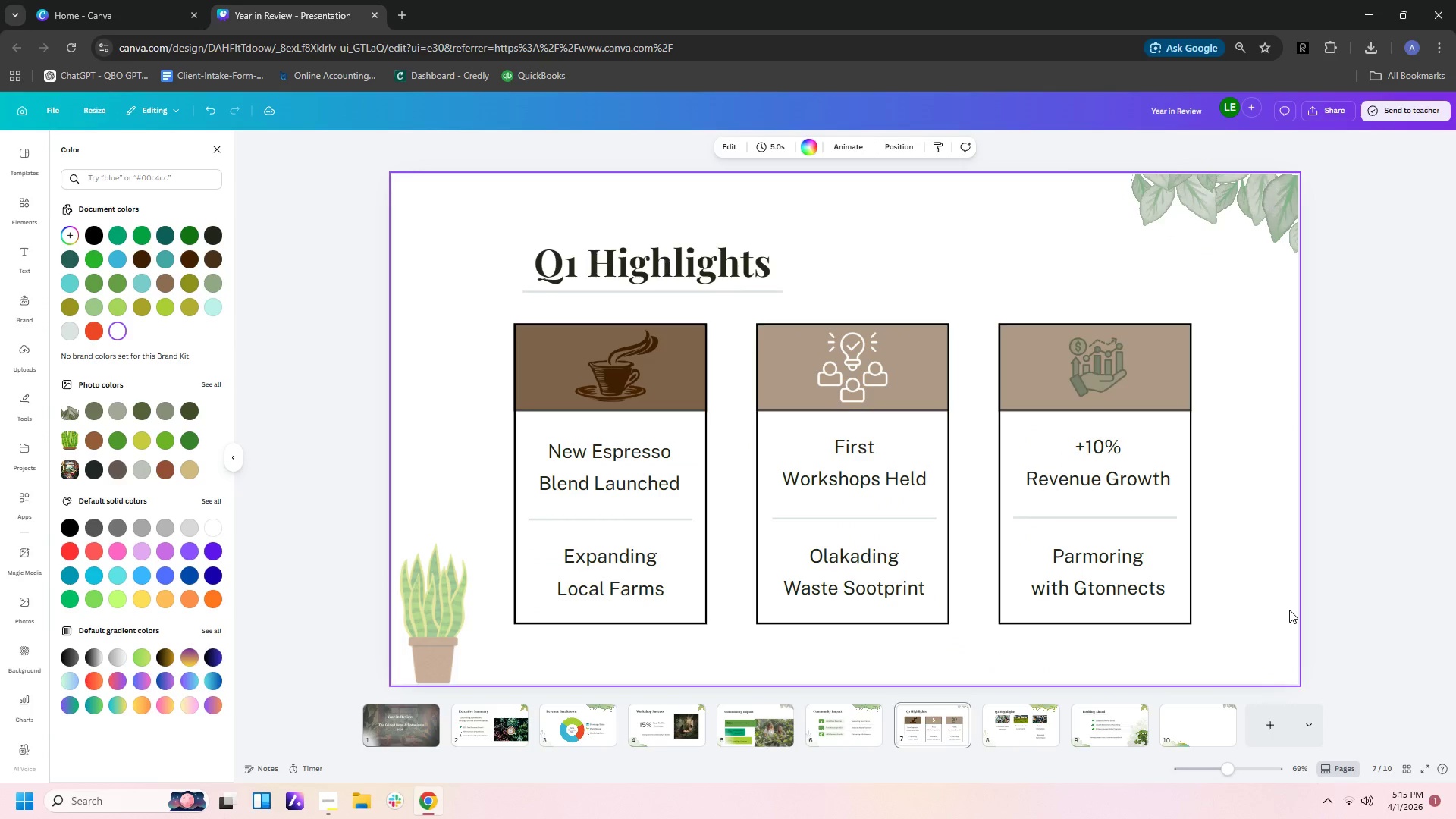 
scroll: coordinate [1289, 610], scroll_direction: down, amount: 1.0
 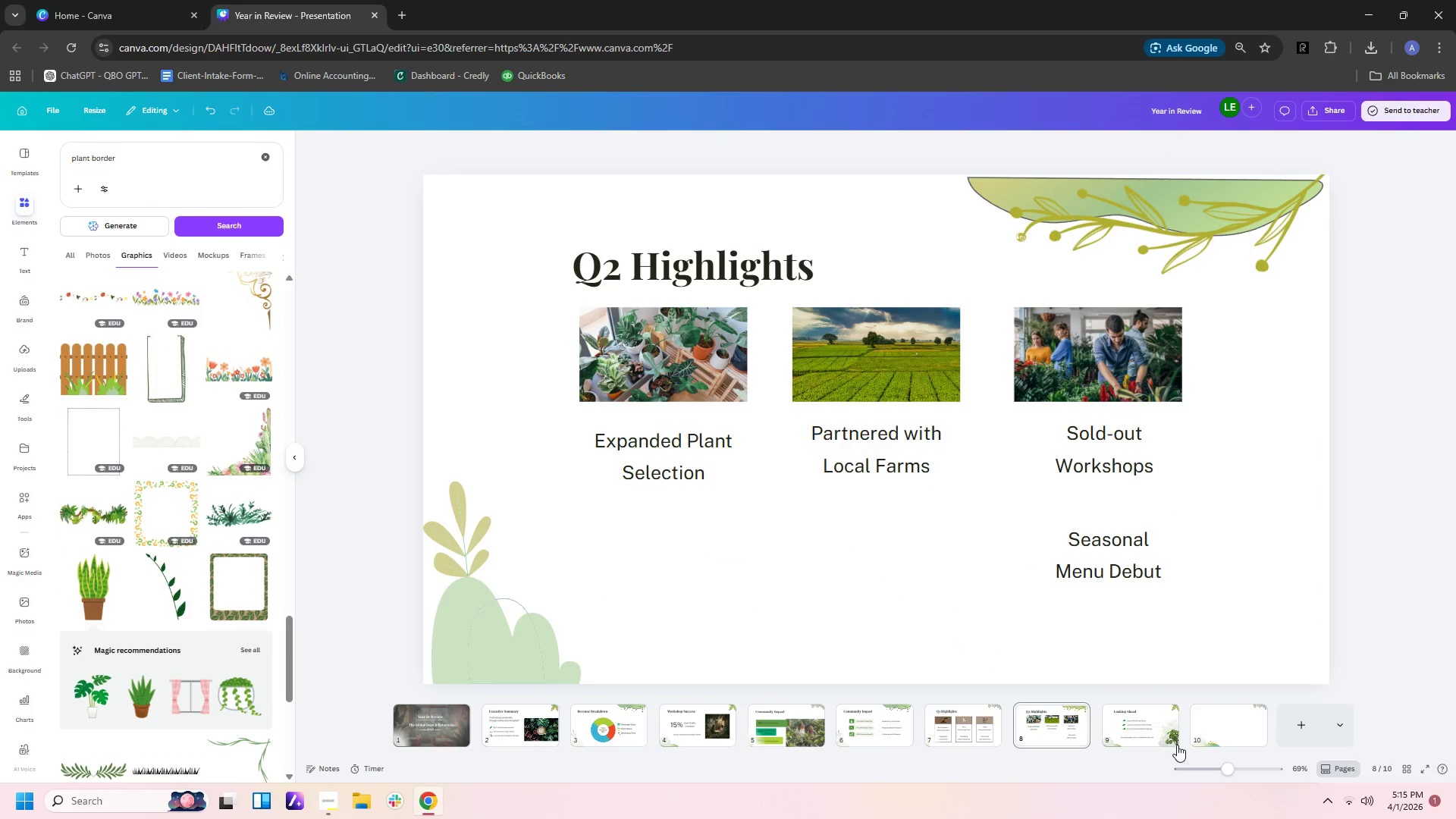 
left_click([1236, 726])
 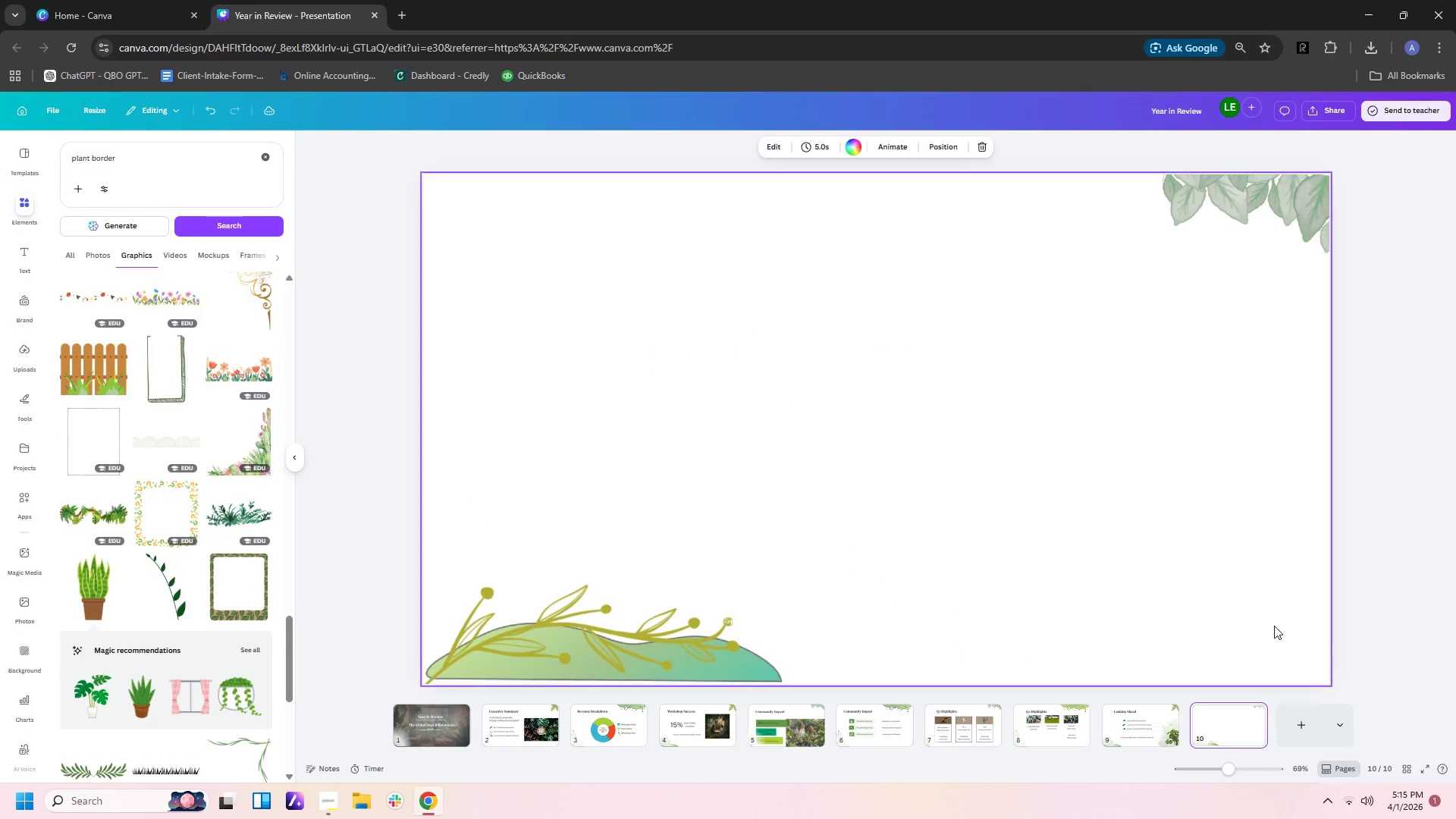 
left_click([1289, 595])
 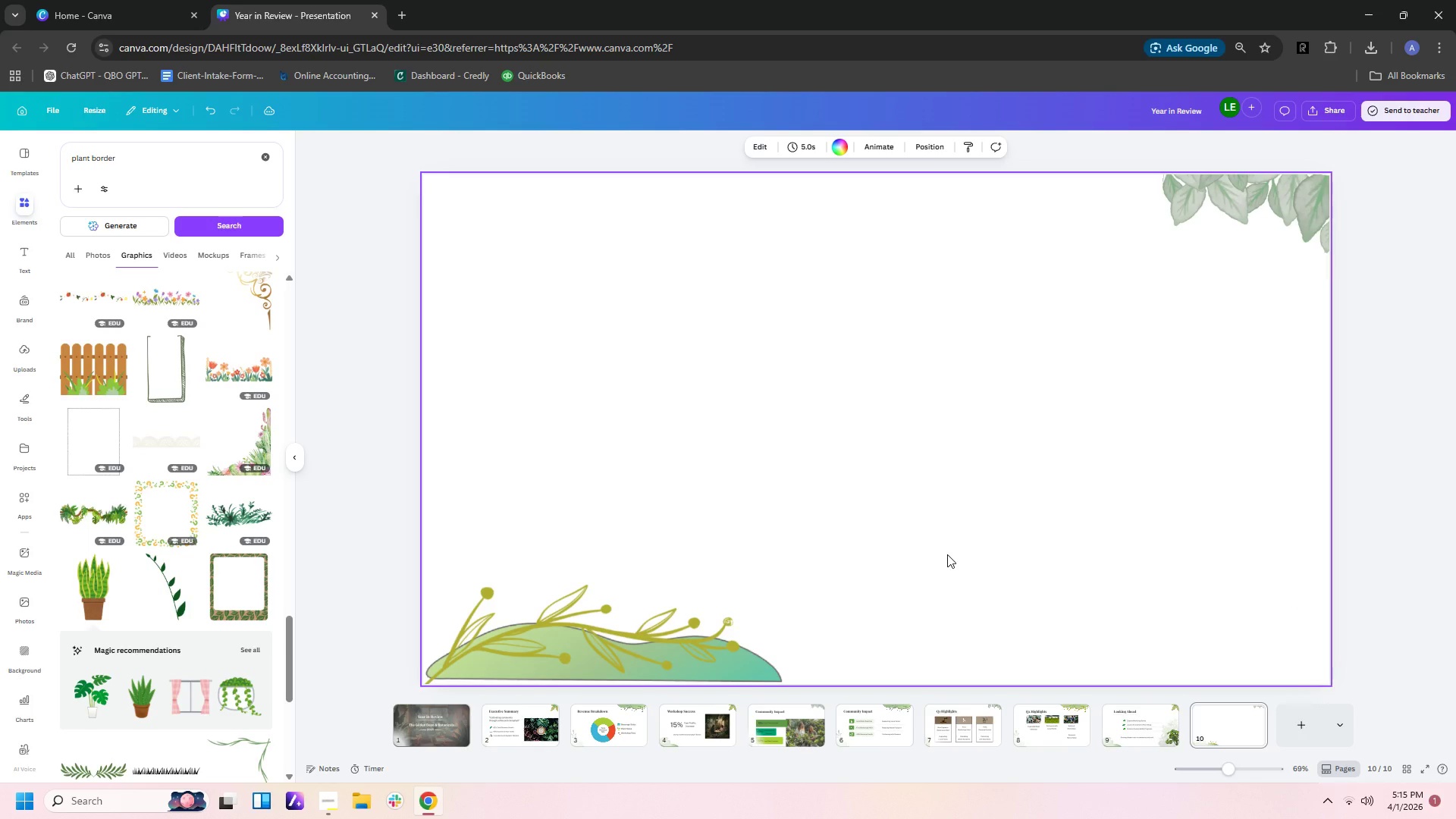 
wait(5.41)
 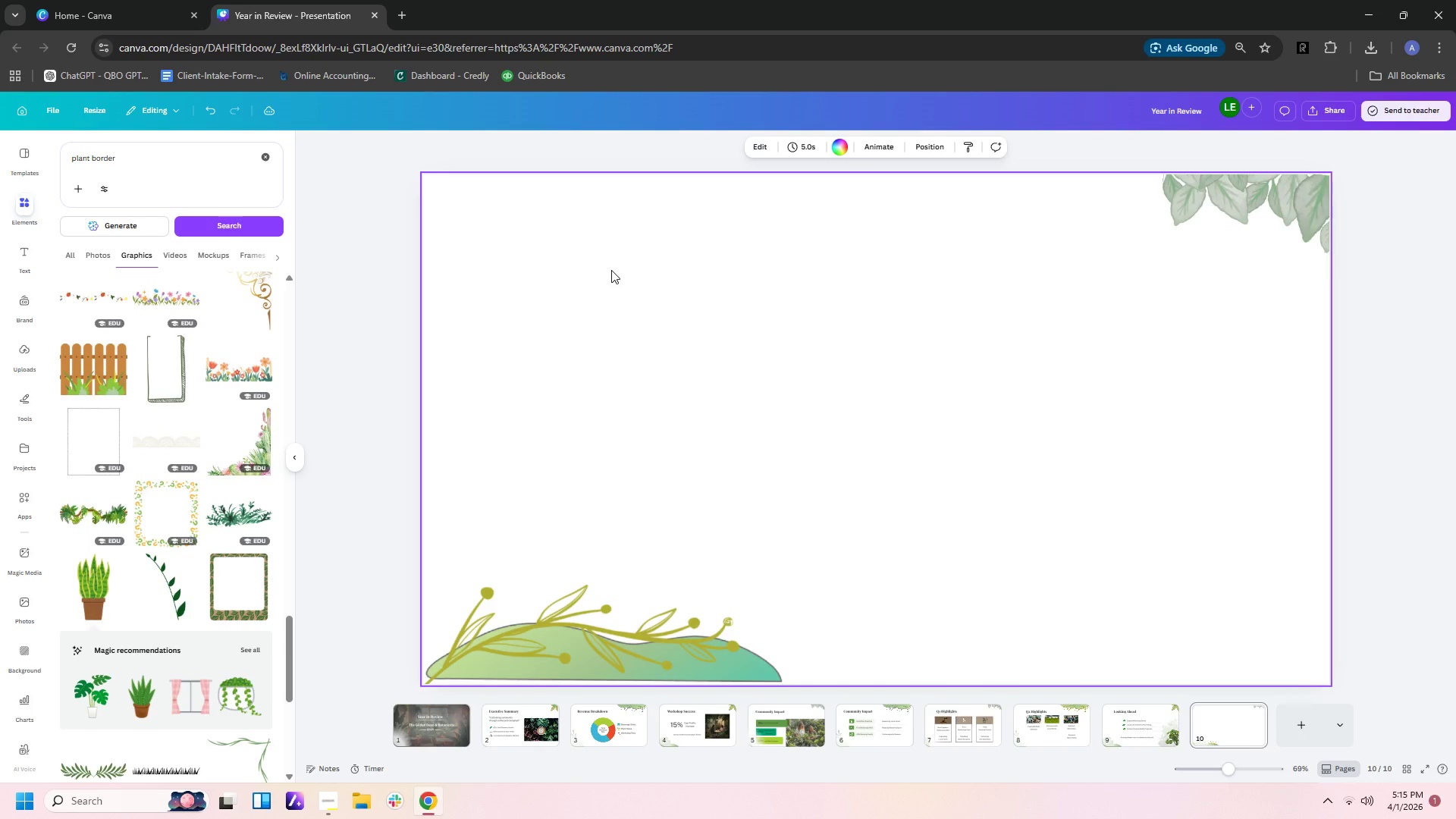 
left_click([901, 738])
 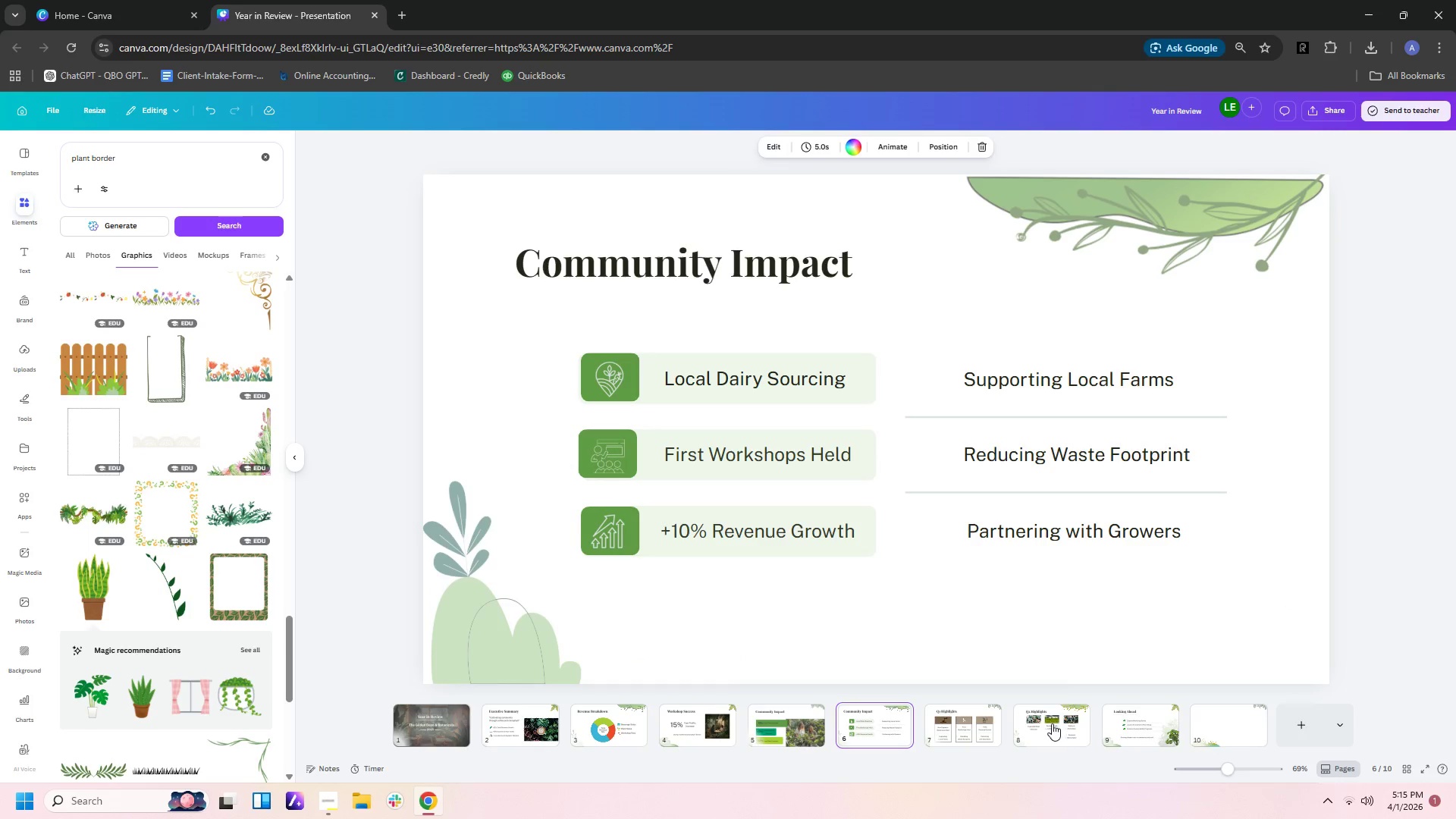 
left_click([983, 736])
 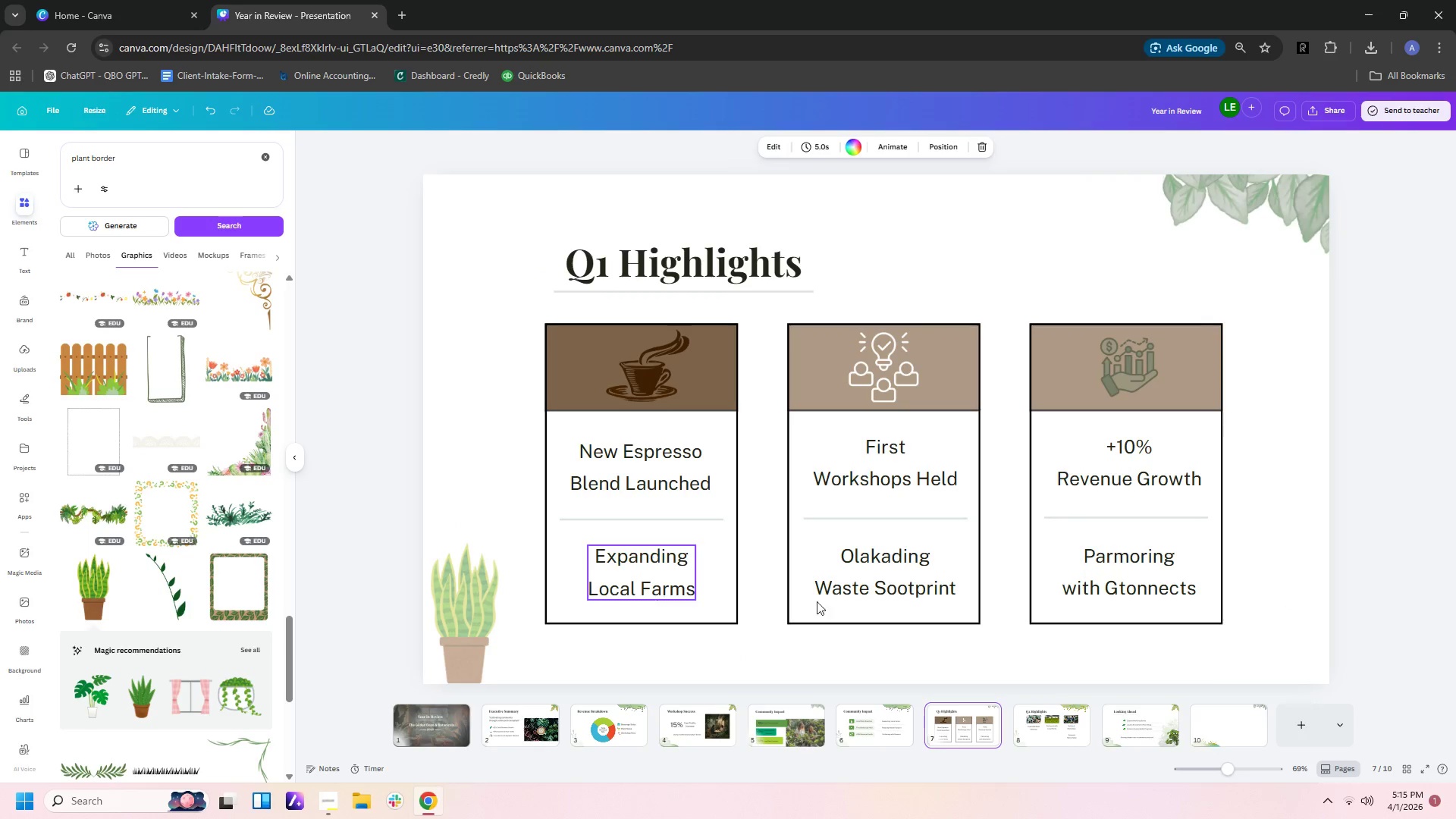 
left_click([1078, 745])
 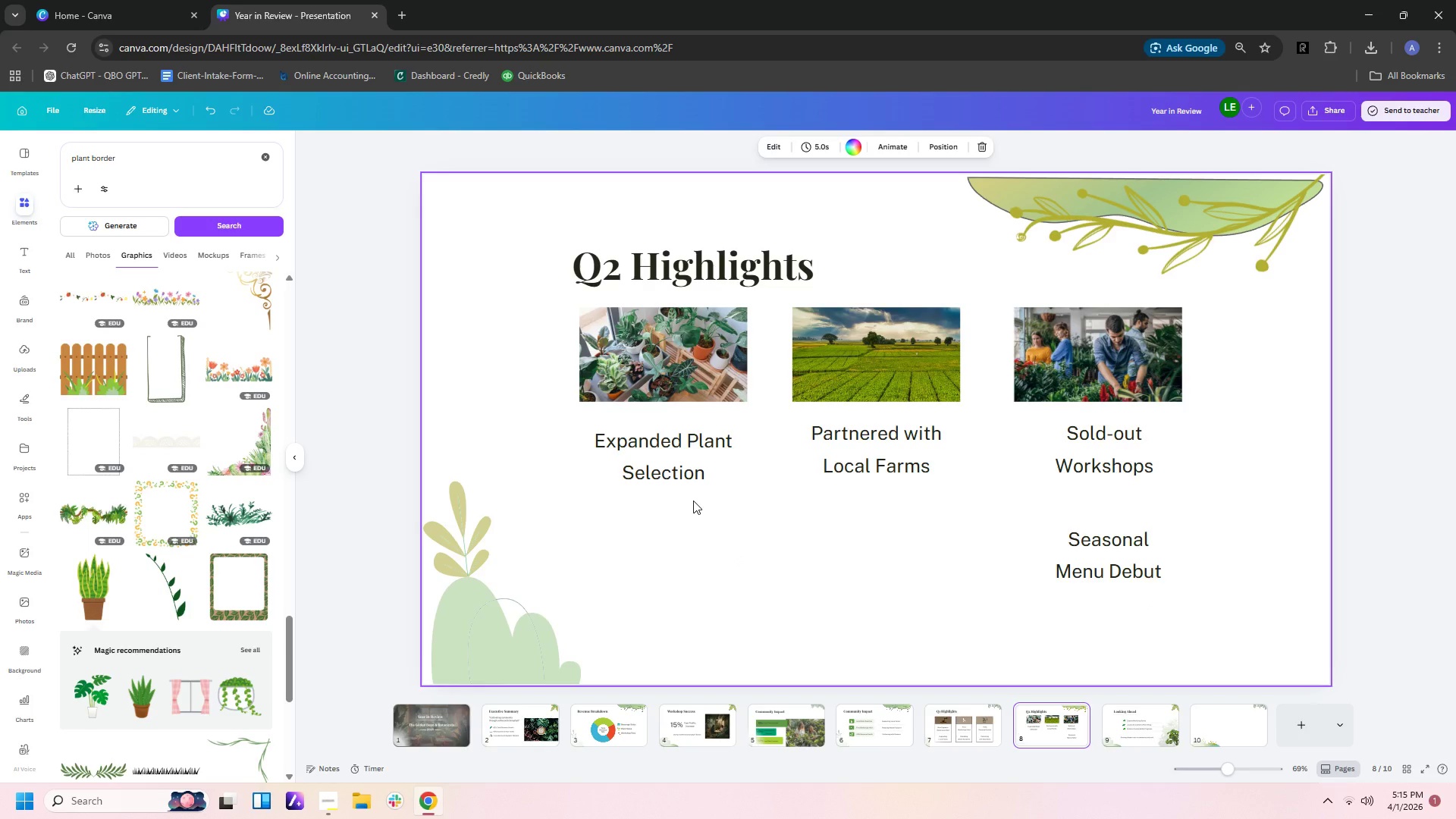 
wait(6.52)
 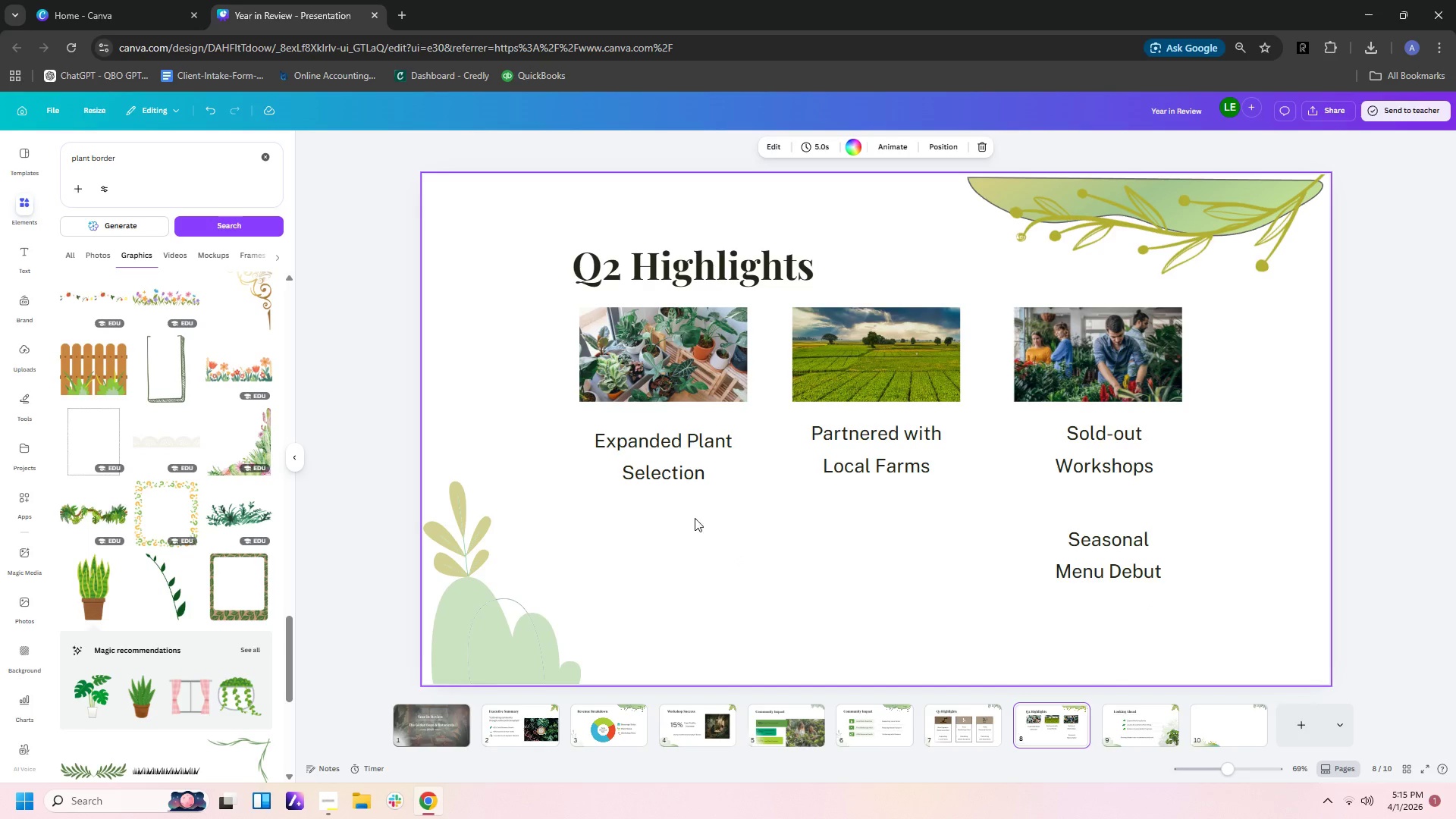 
left_click([936, 736])
 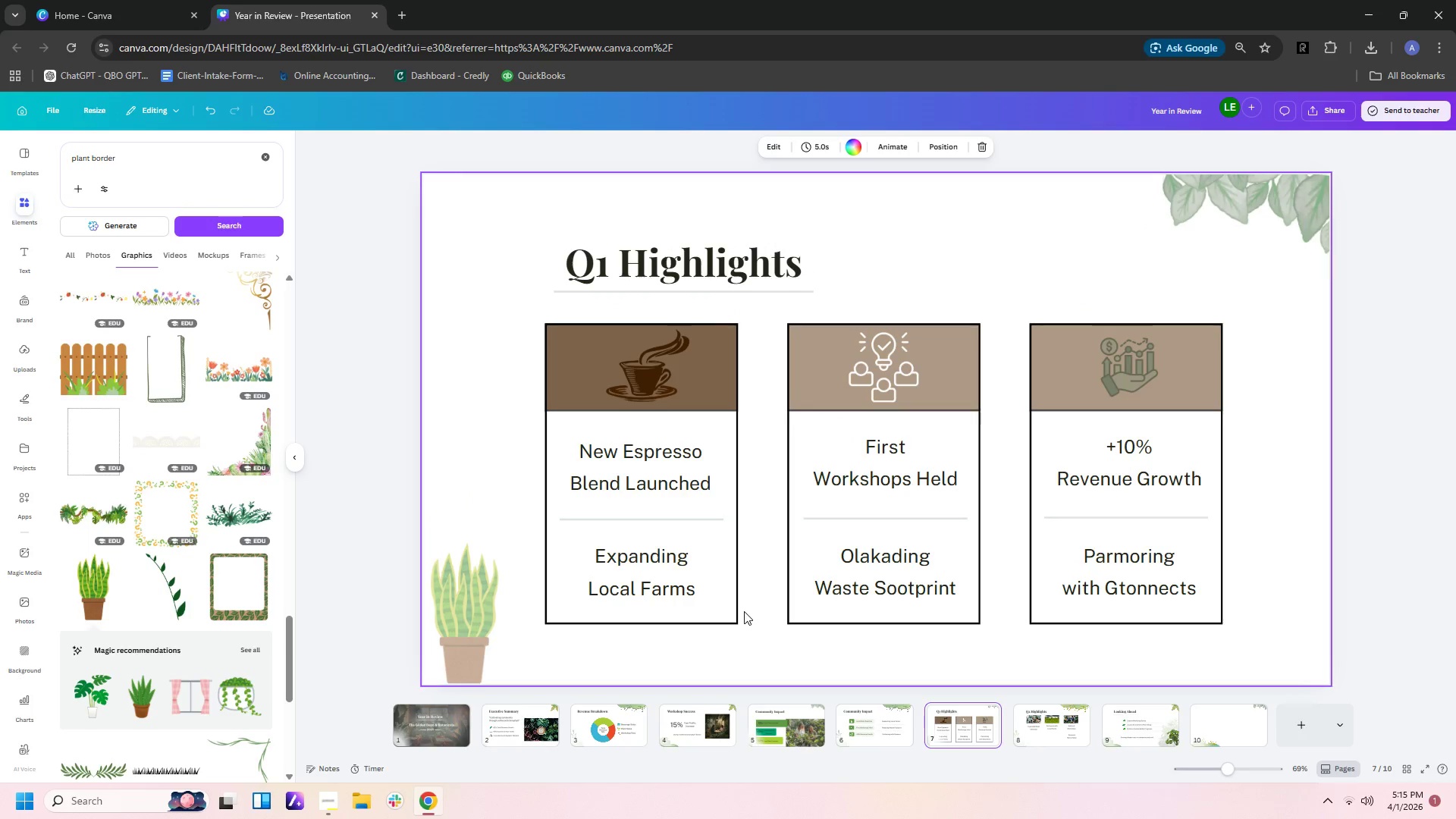 
left_click([735, 620])
 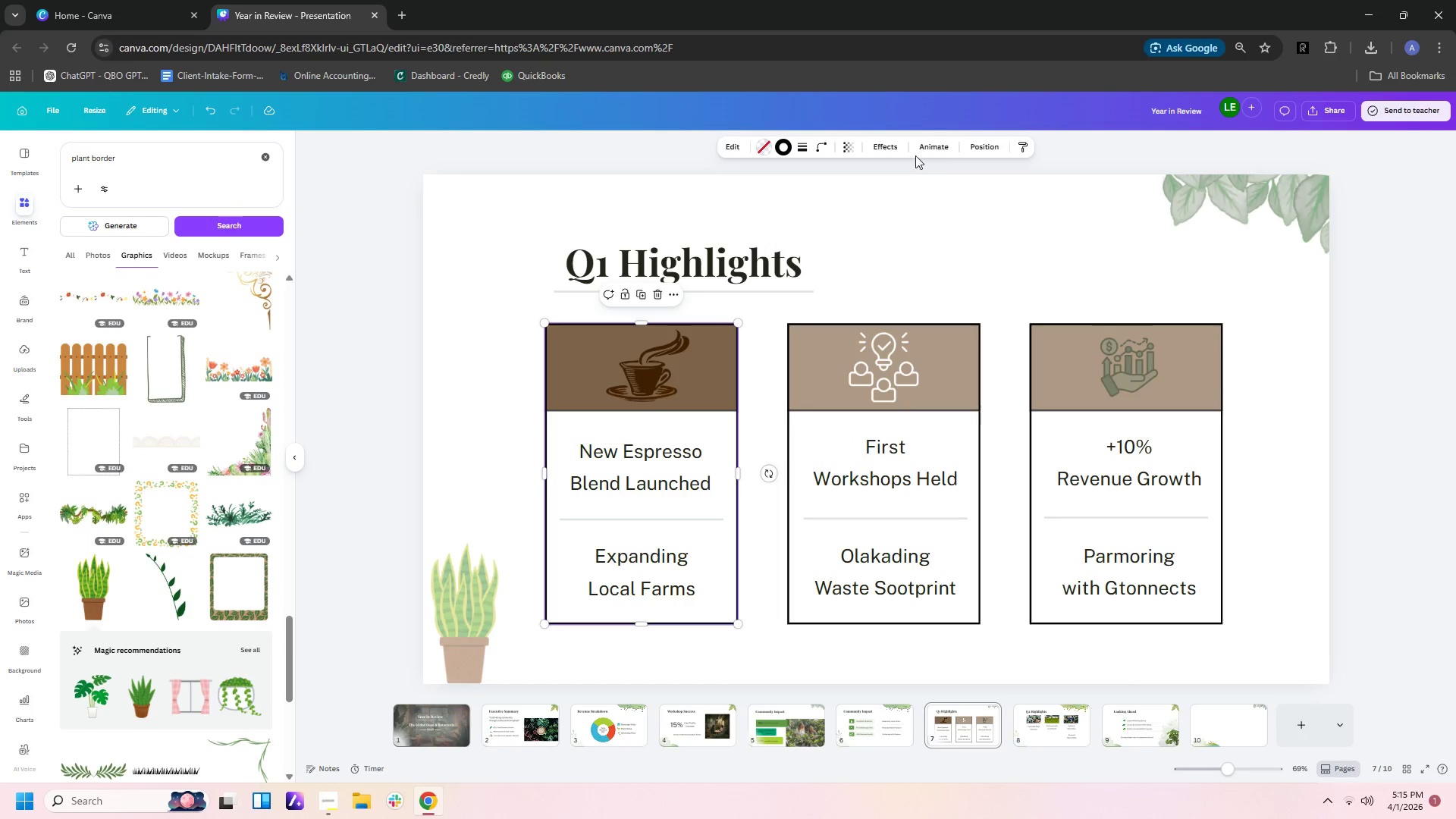 
left_click([893, 150])
 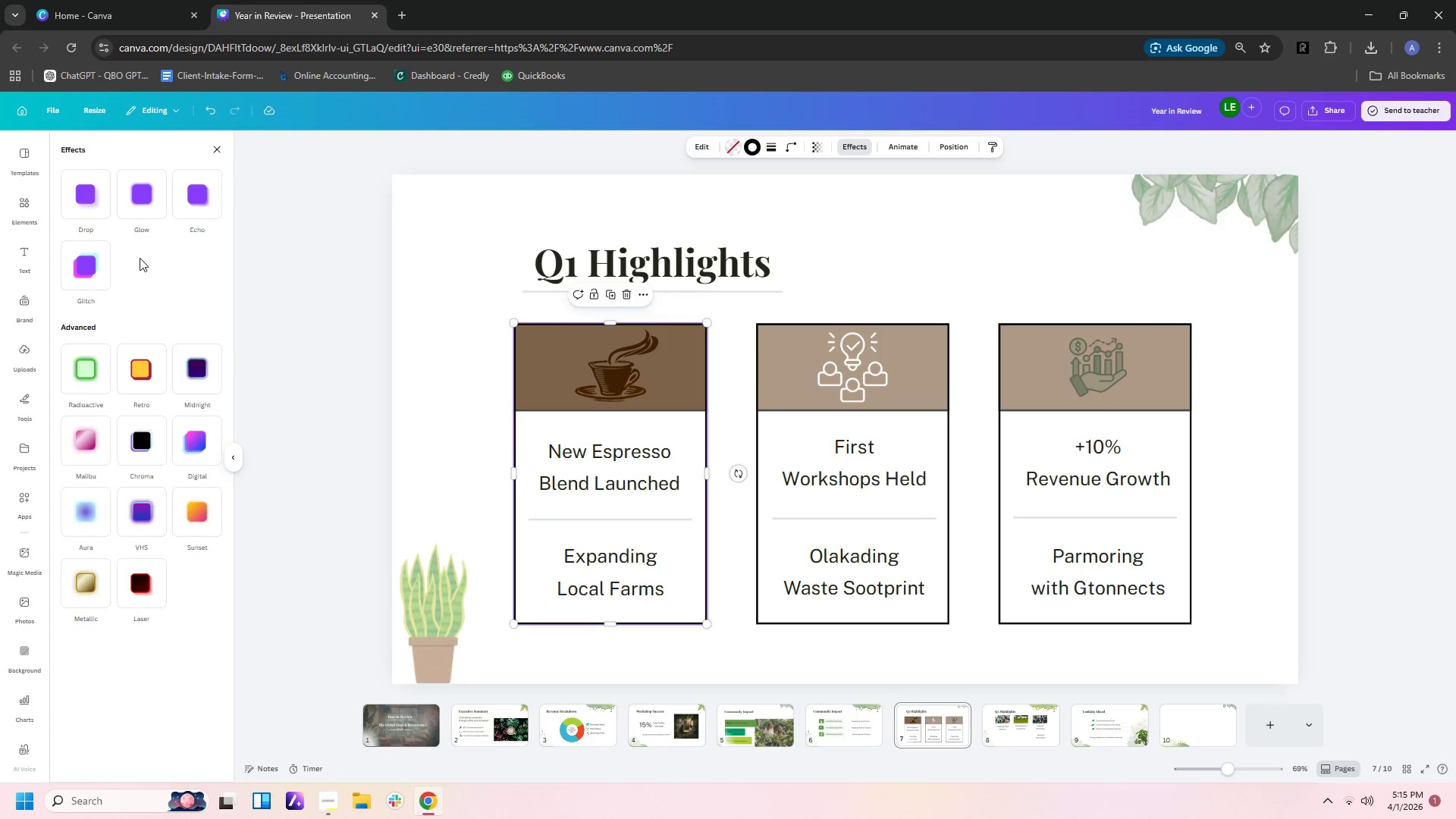 
left_click([99, 209])
 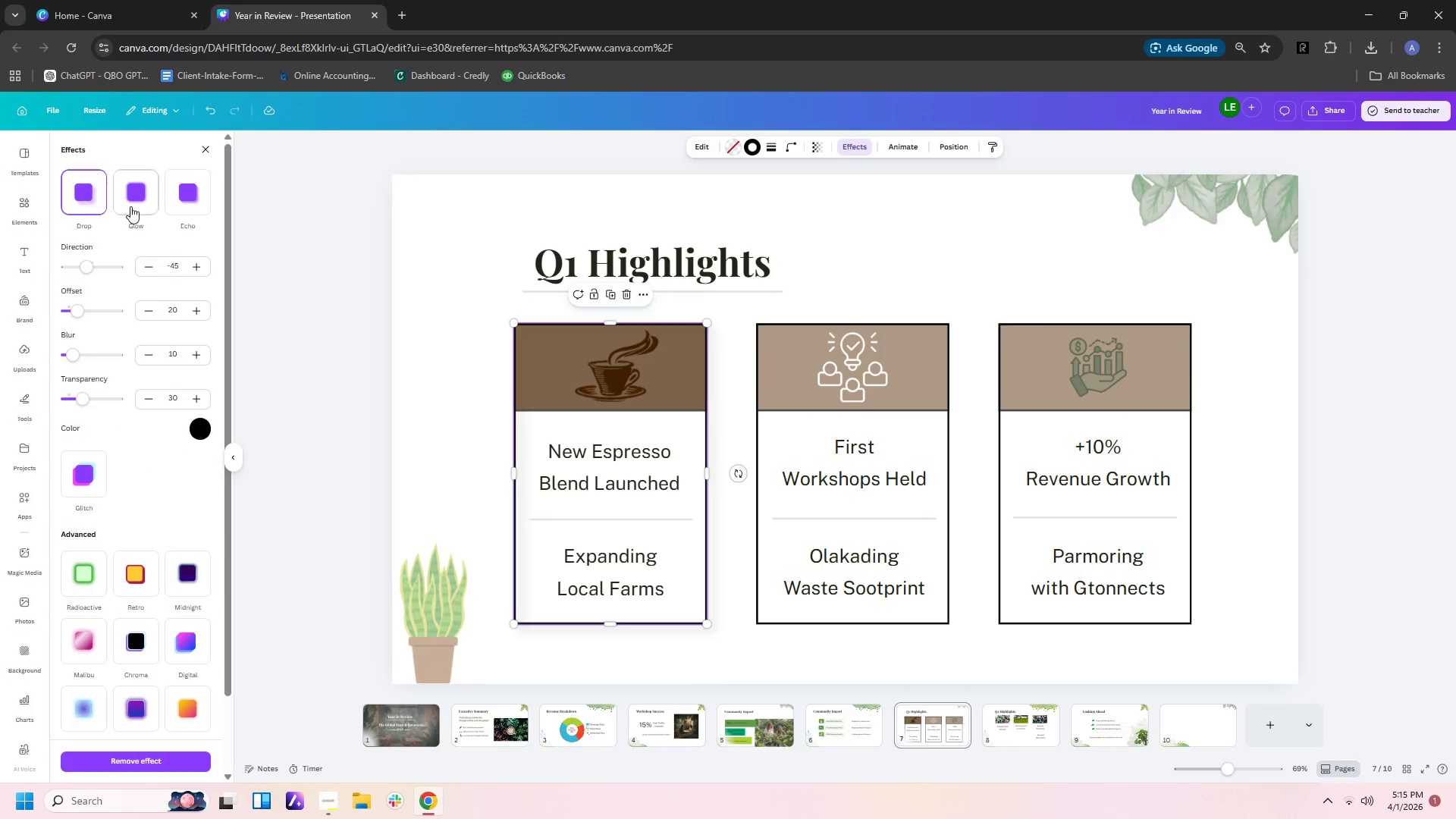 
left_click([130, 206])
 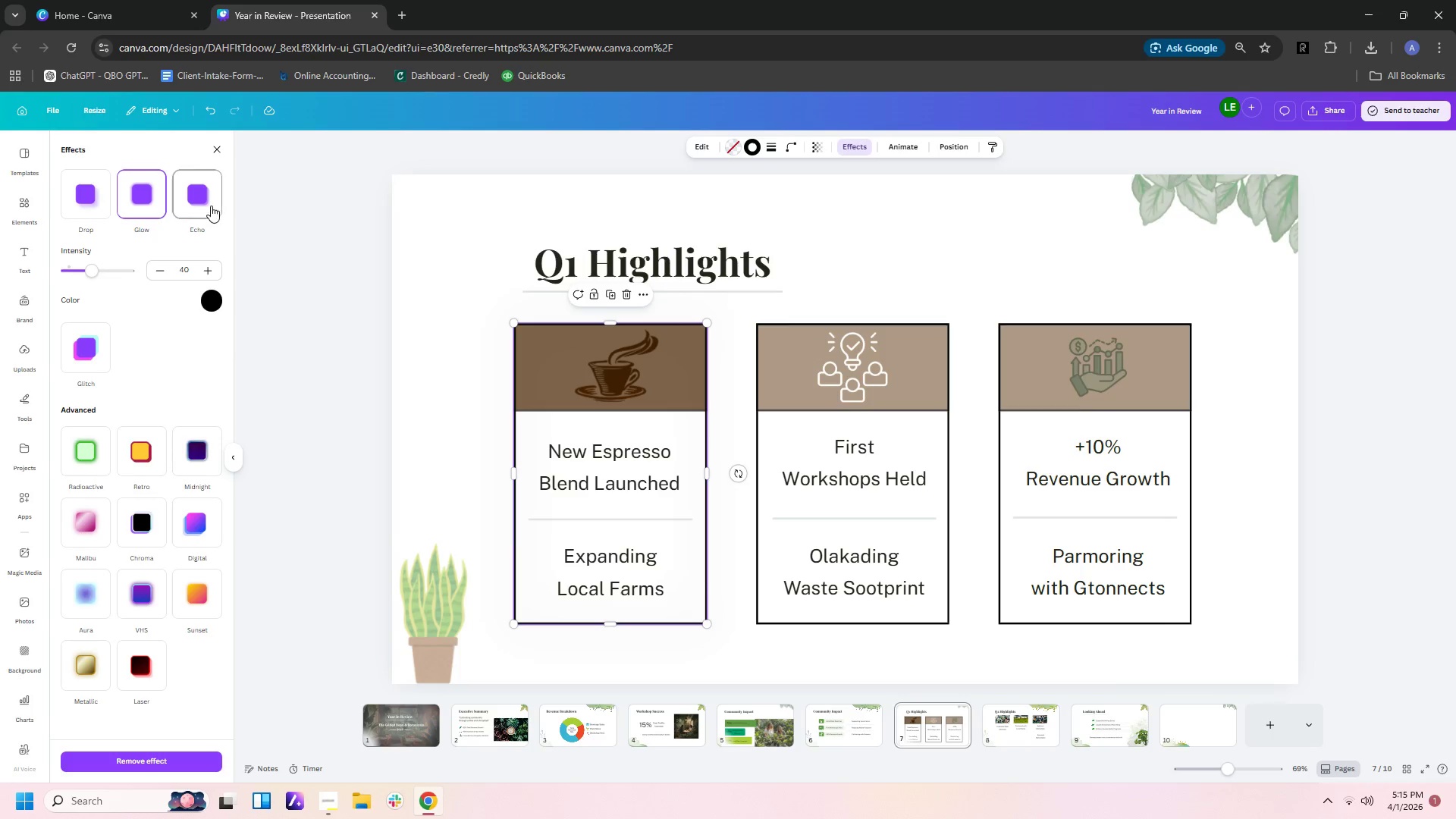 
left_click([221, 206])
 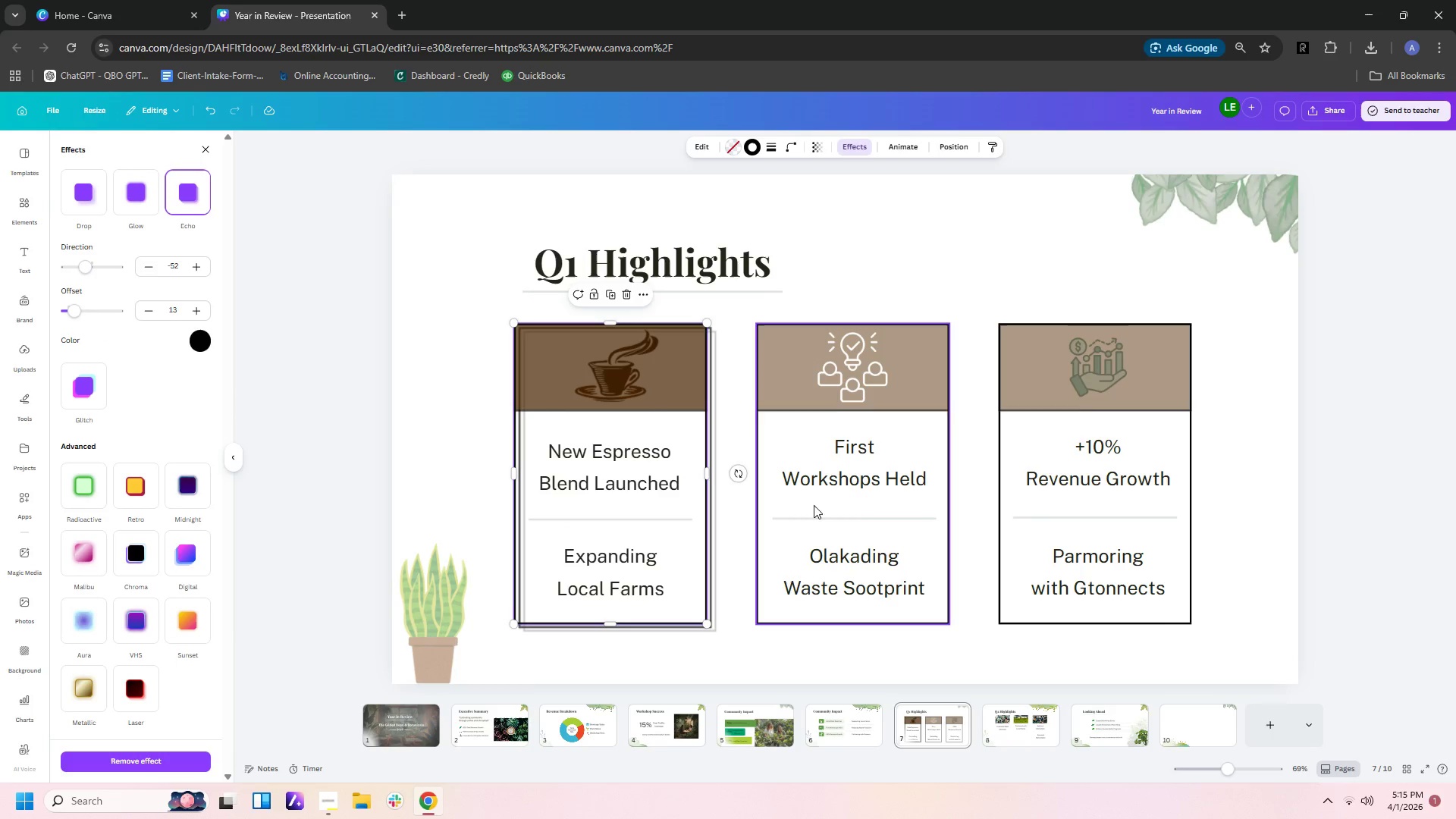 
left_click([902, 635])
 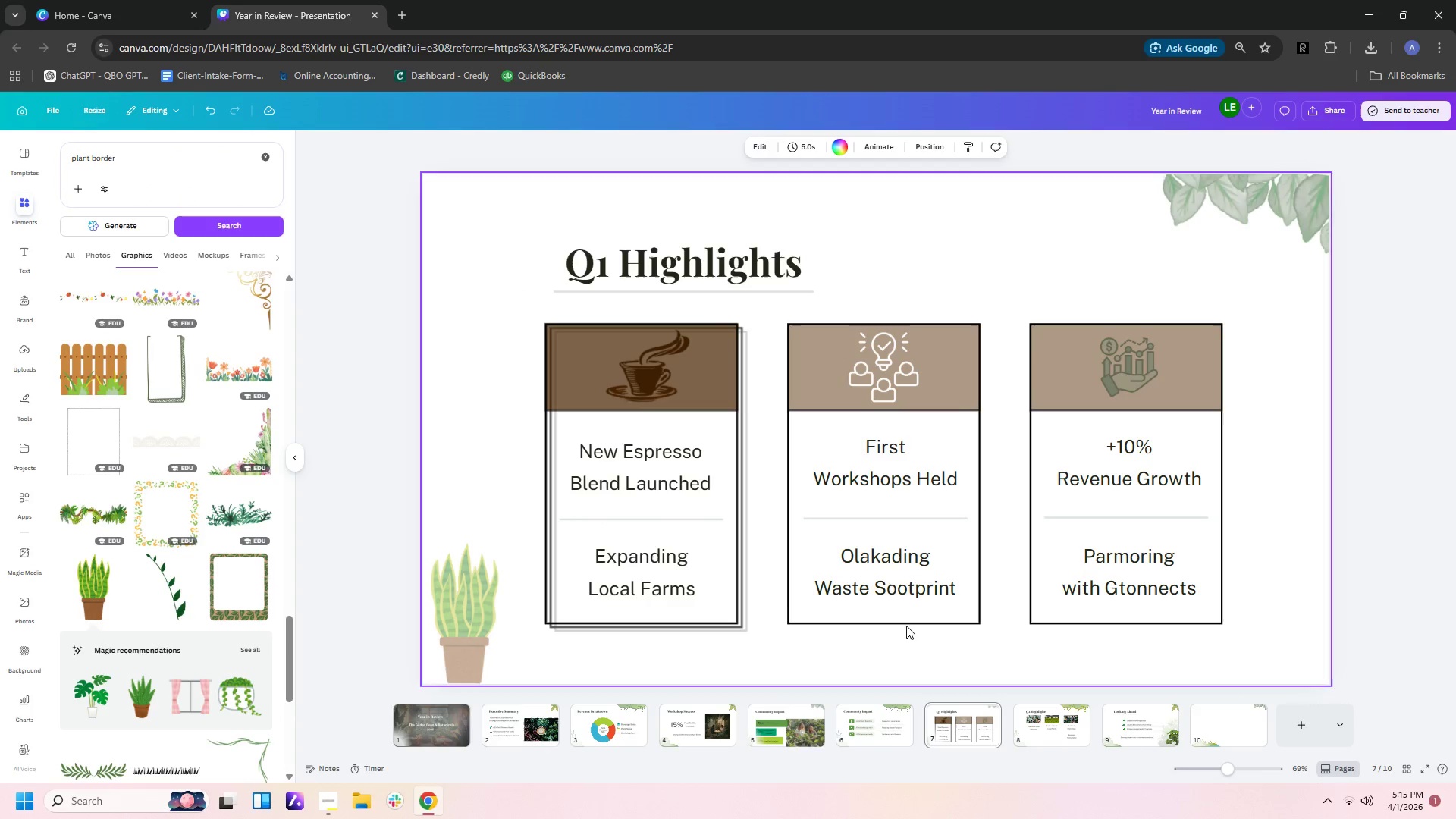 
left_click([906, 623])
 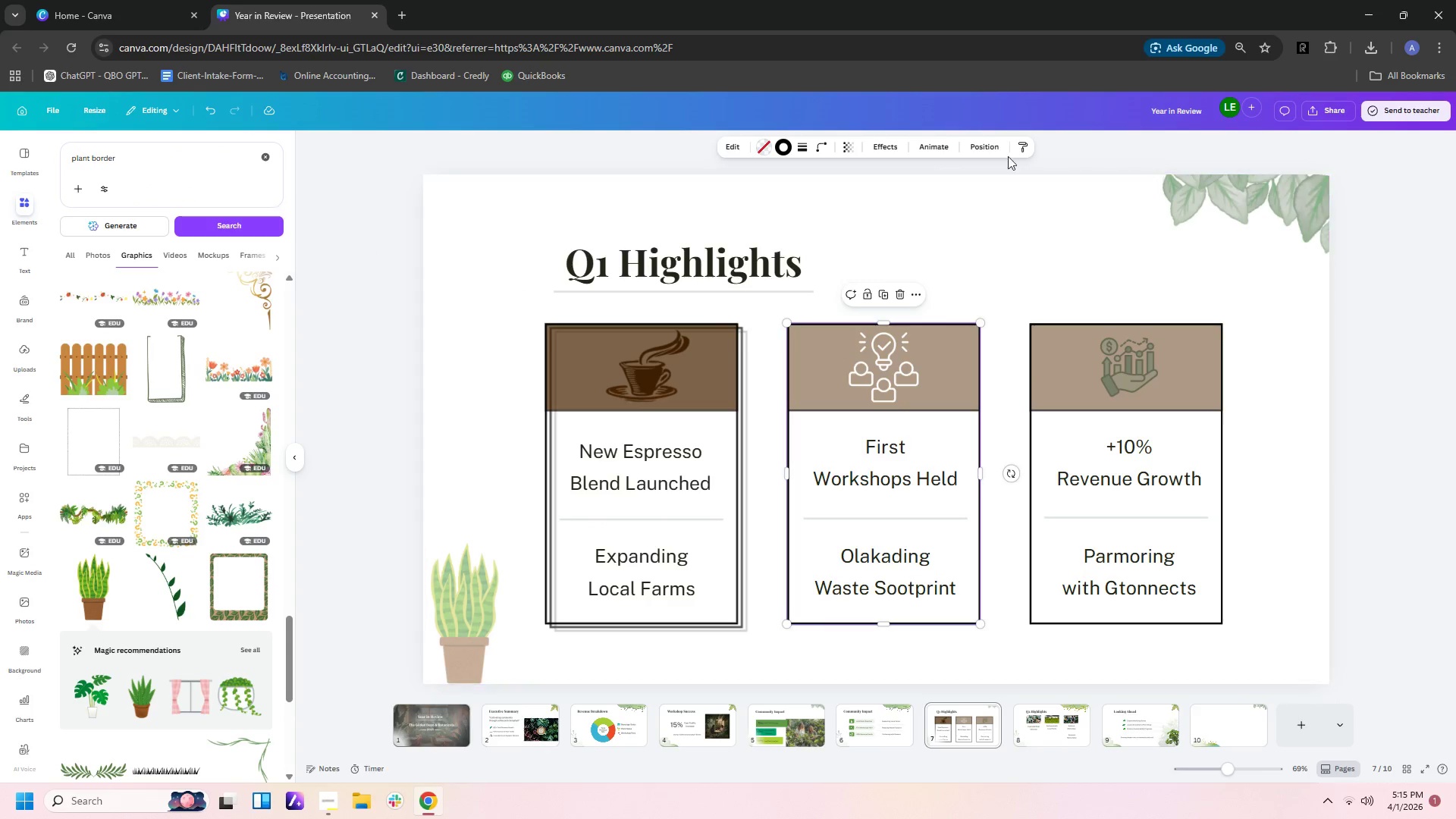 
left_click([884, 142])
 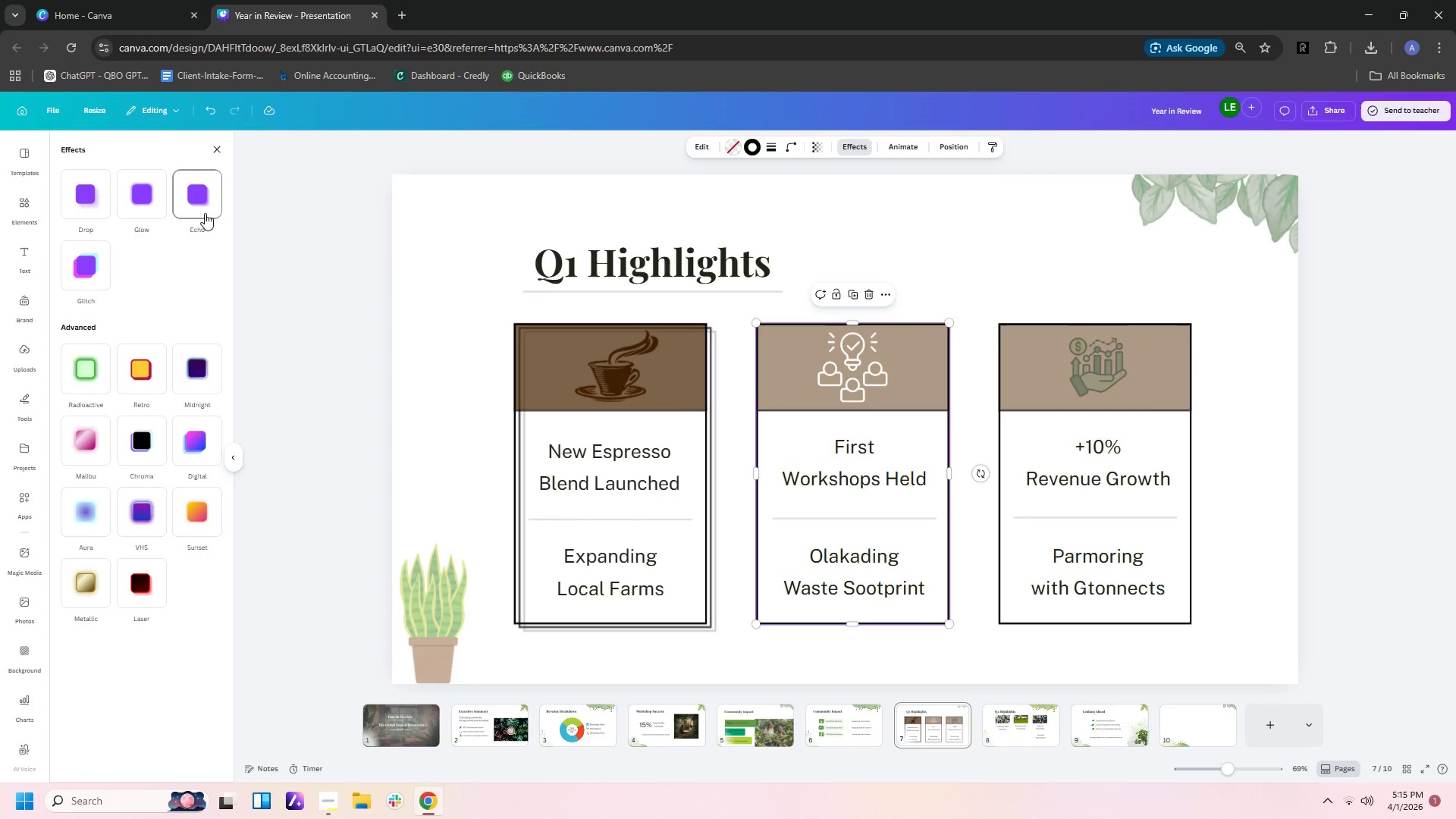 
left_click([203, 210])
 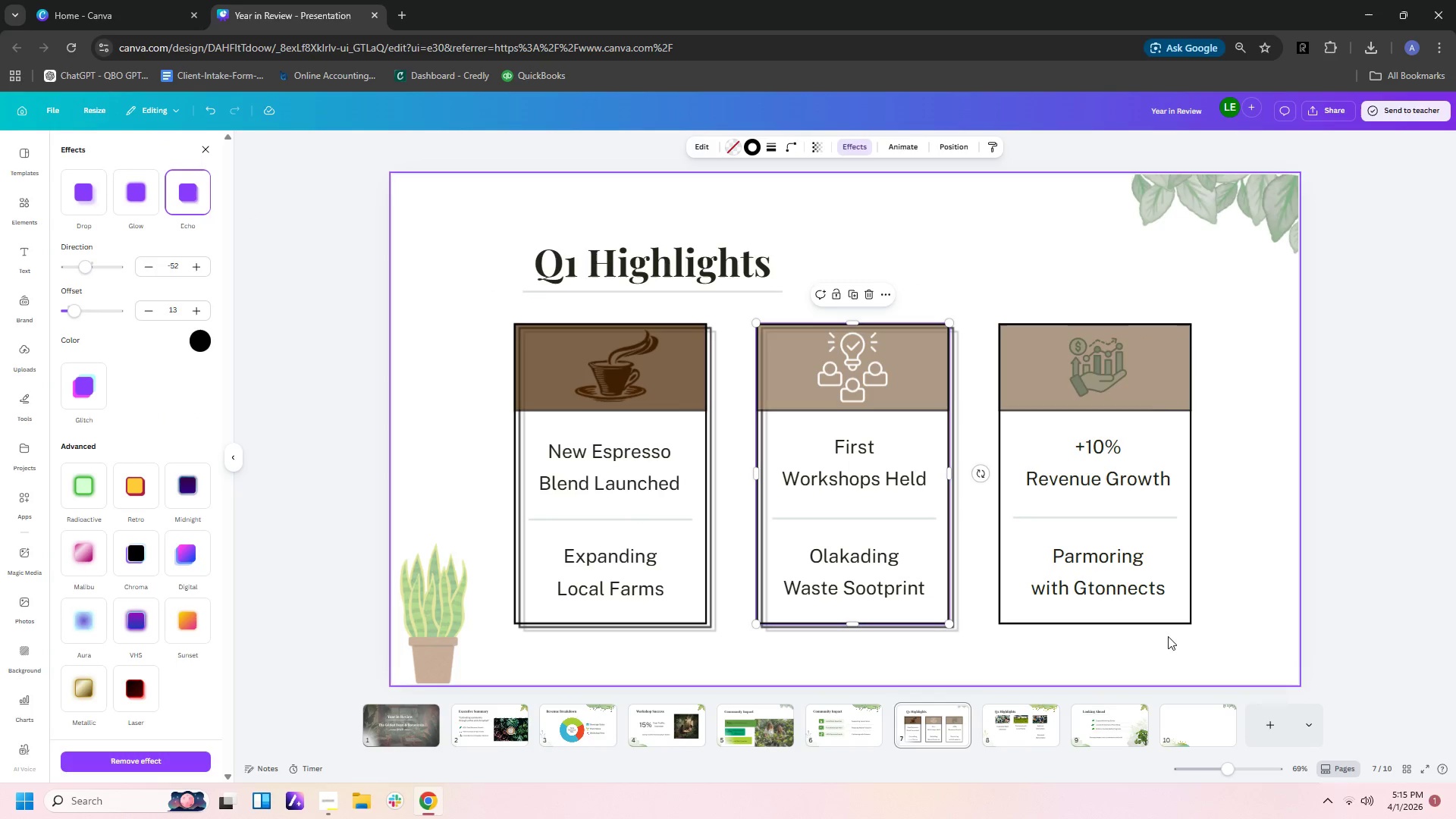 
left_click([1157, 623])
 